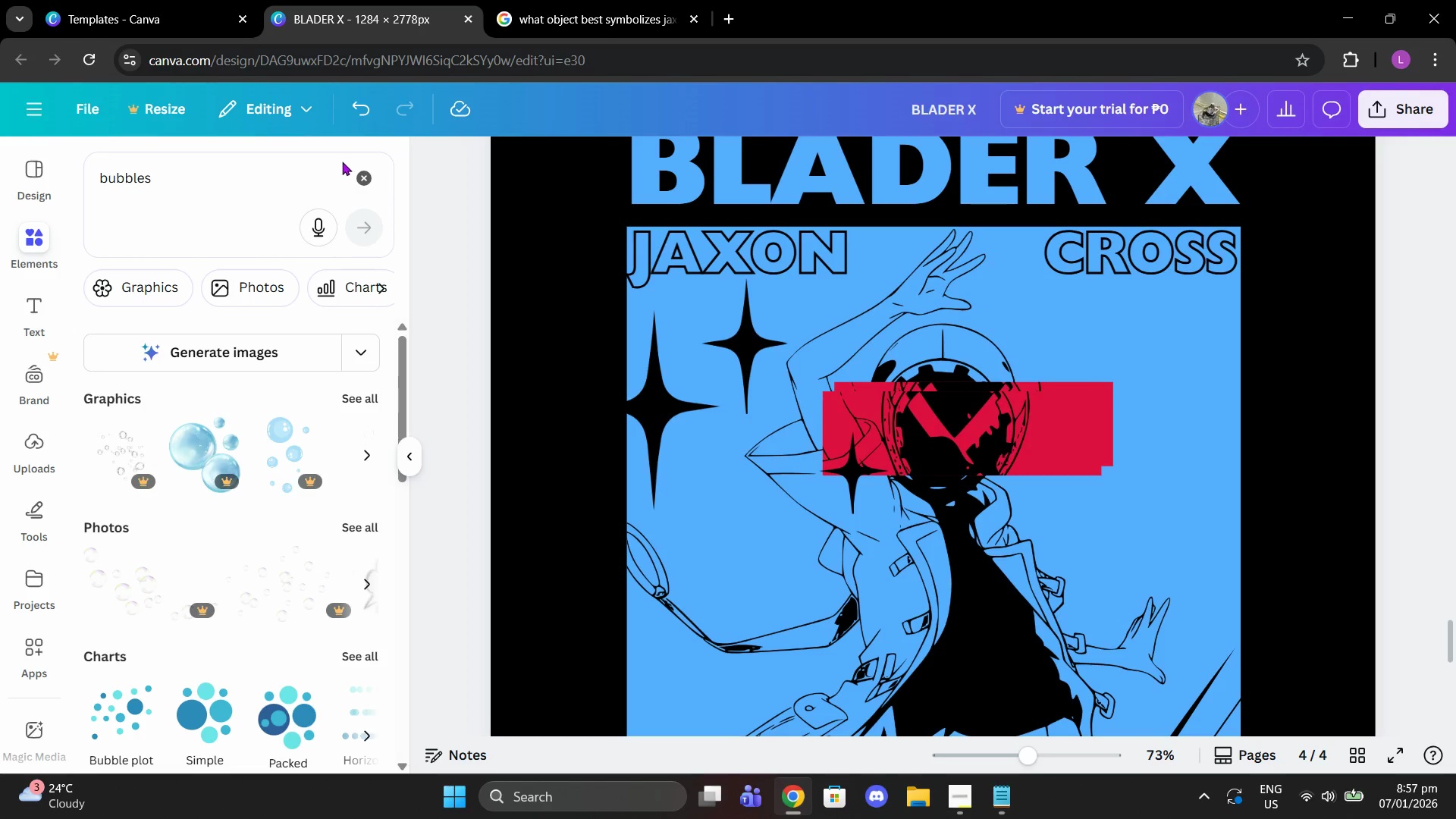 
scroll: coordinate [742, 398], scroll_direction: down, amount: 1.0
 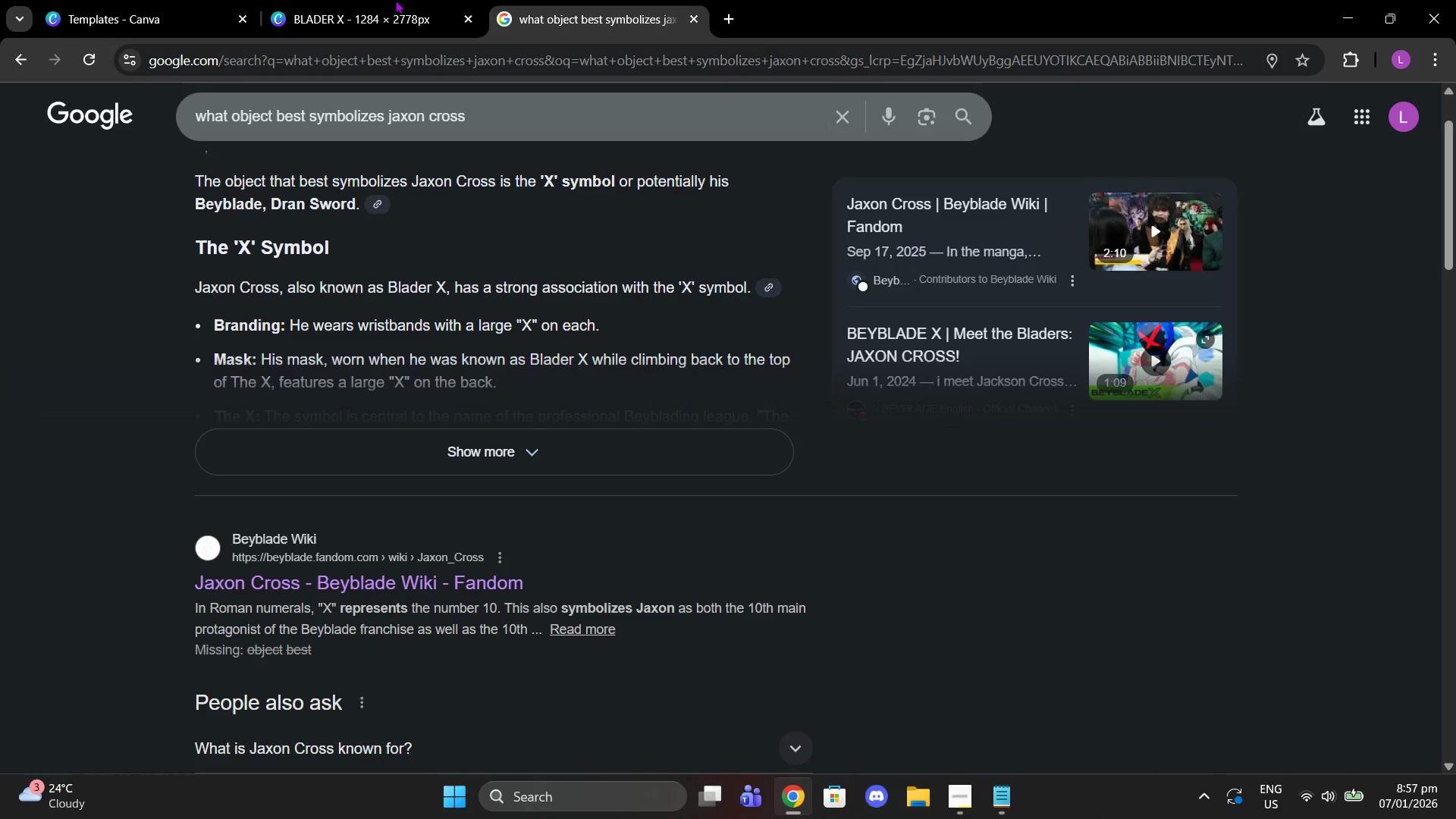 
left_click([376, 182])
 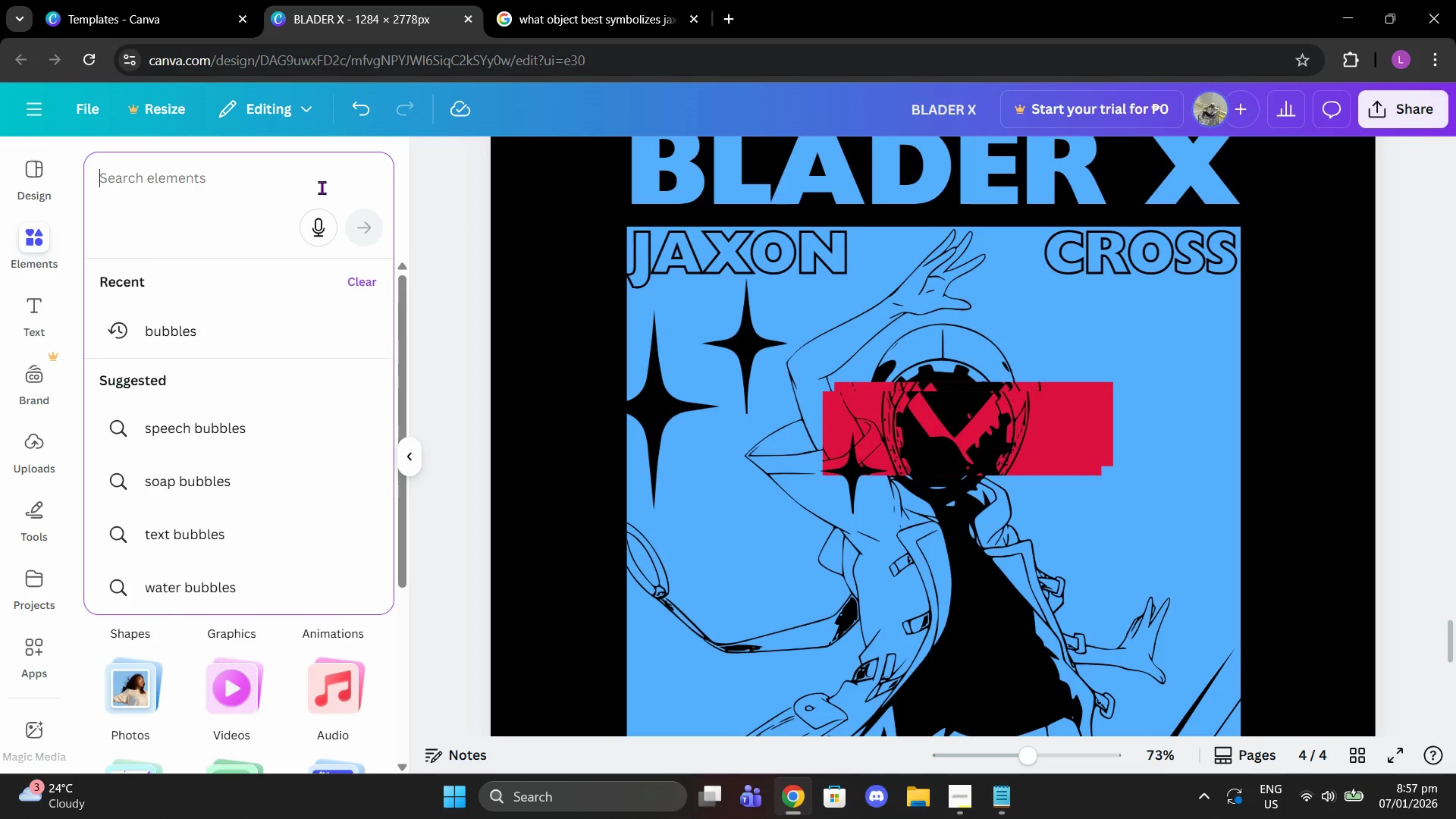 
key(Shift+X)
 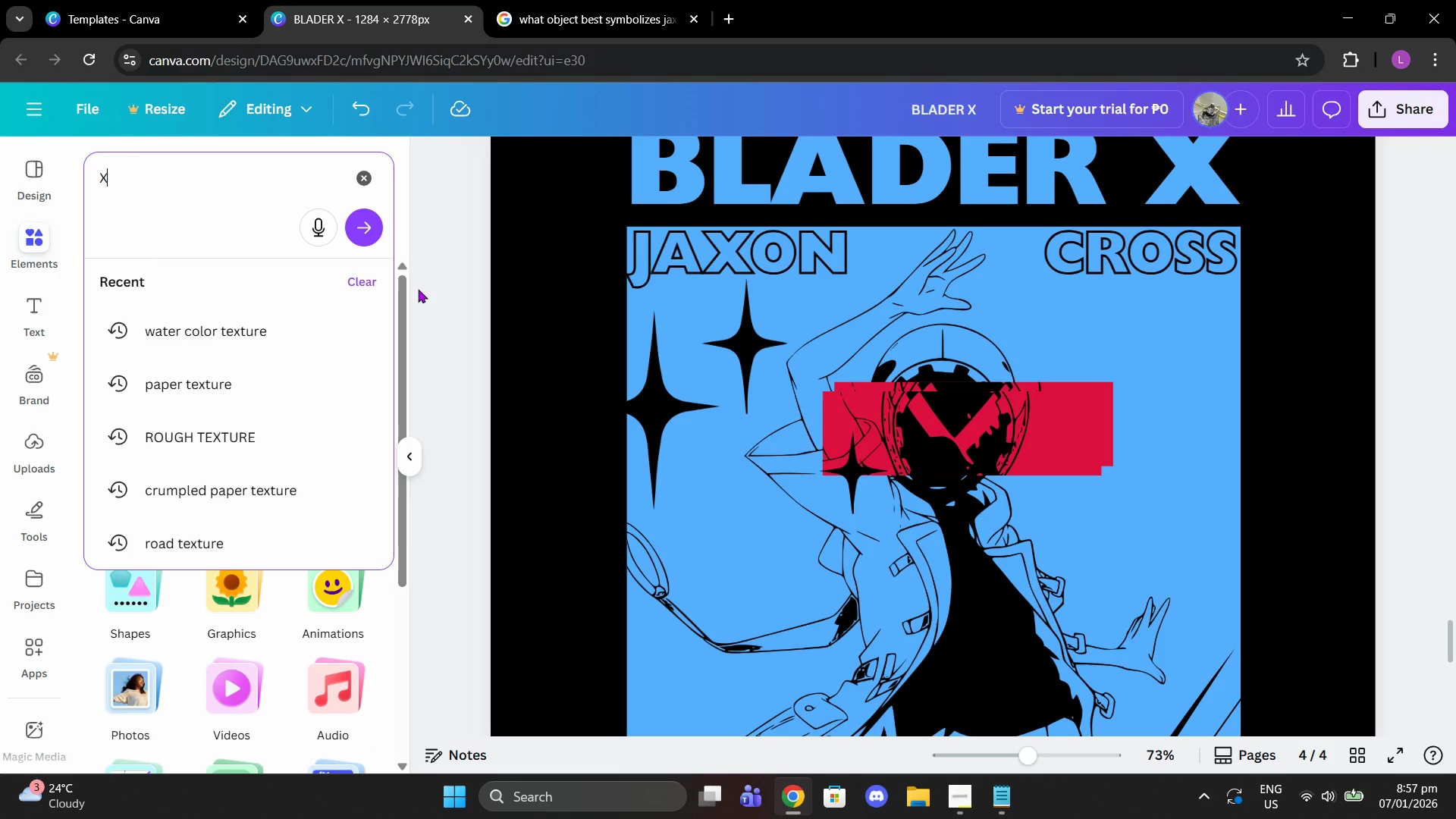 
key(Enter)
 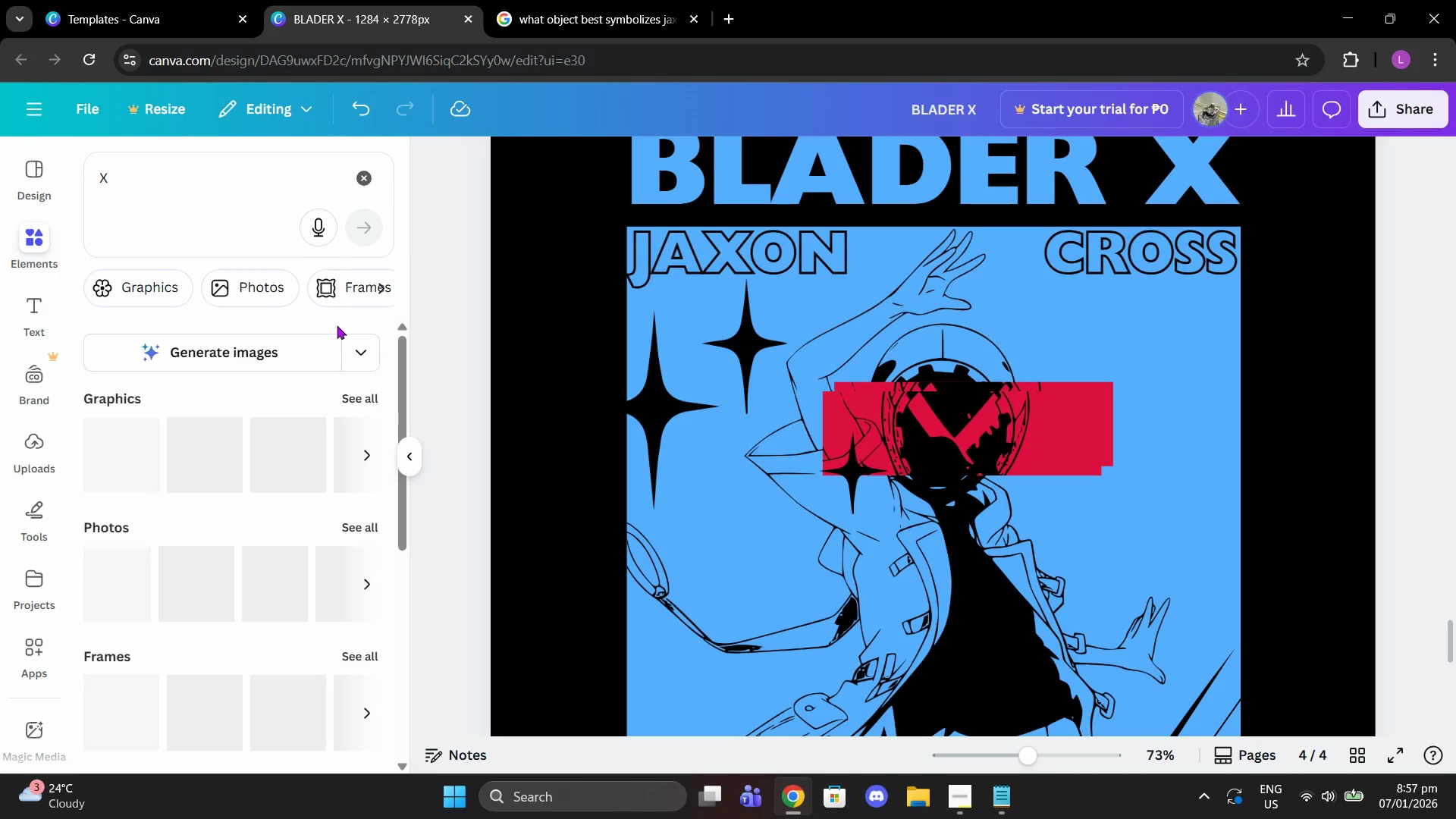 
left_click([364, 399])
 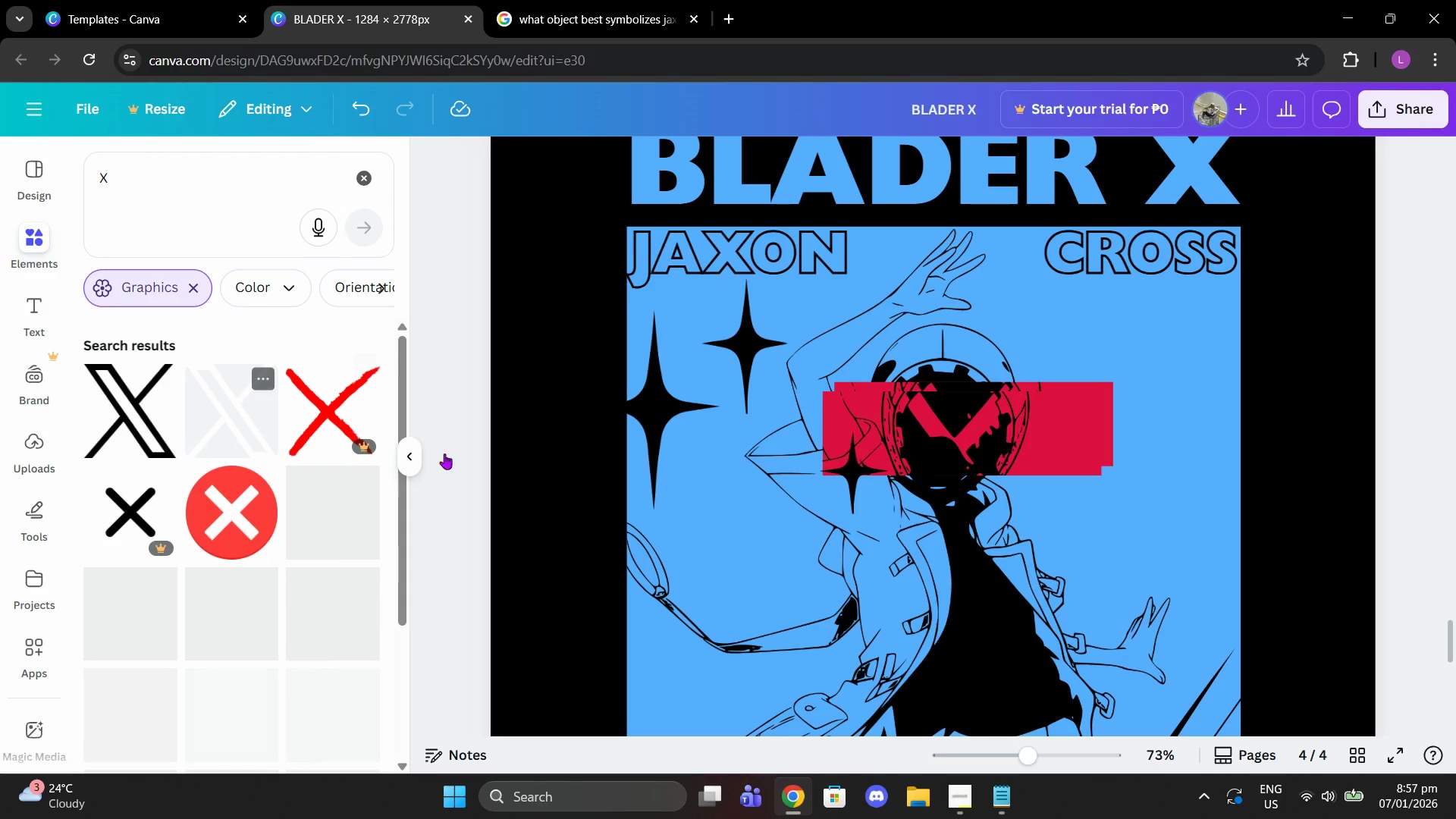 
wait(6.72)
 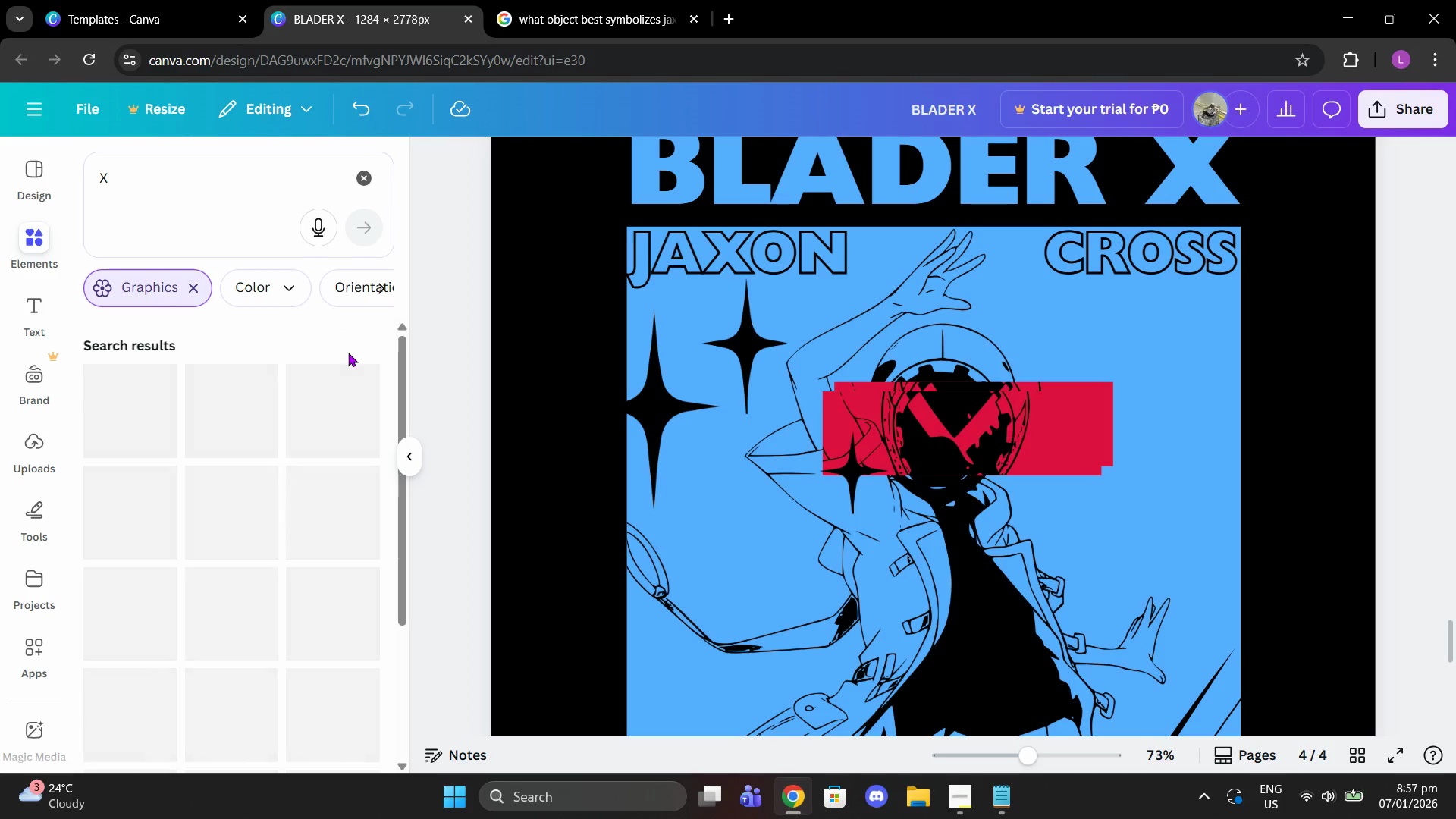 
scroll: coordinate [371, 504], scroll_direction: down, amount: 1.0
 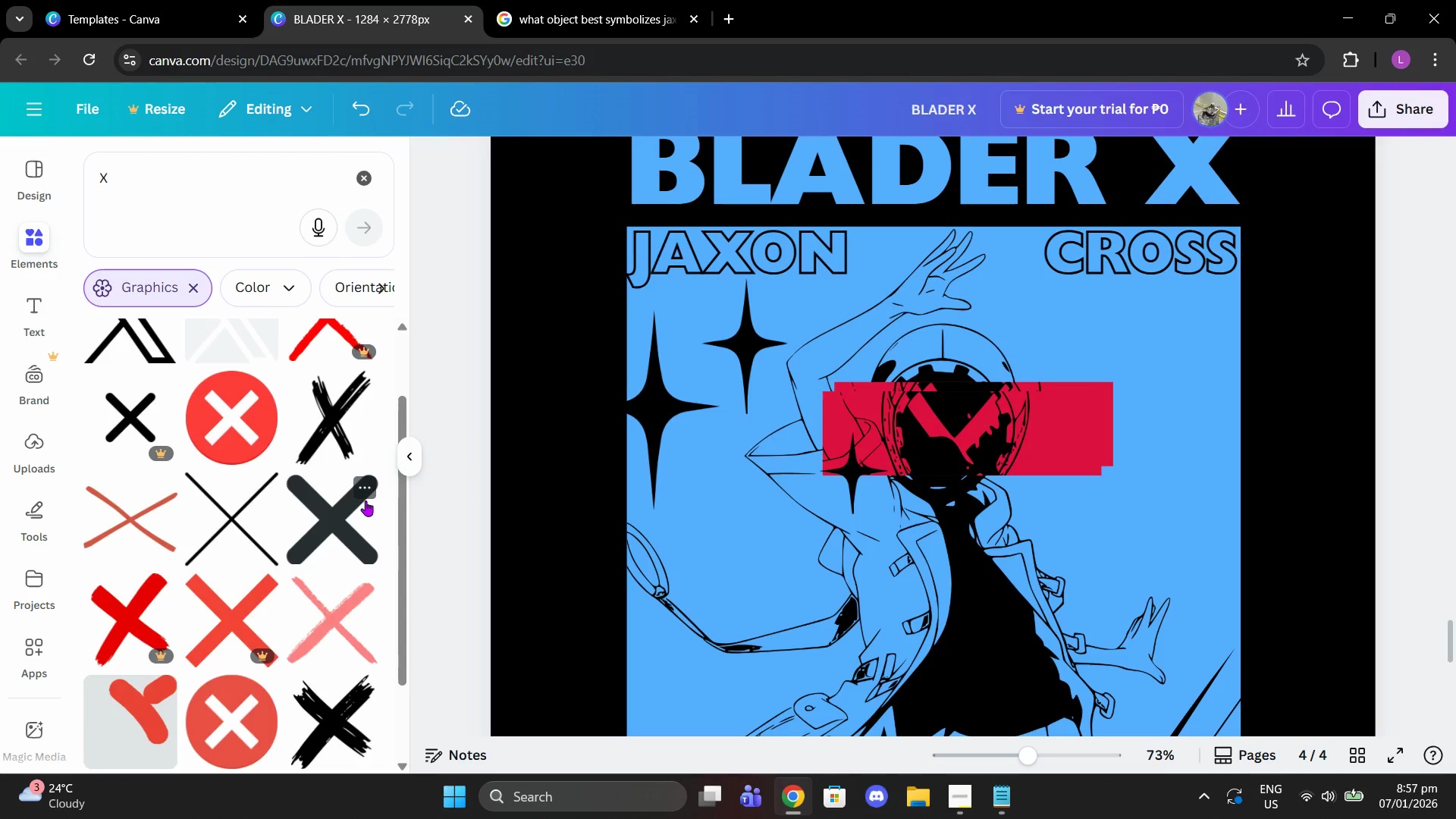 
scroll: coordinate [366, 500], scroll_direction: up, amount: 1.0
 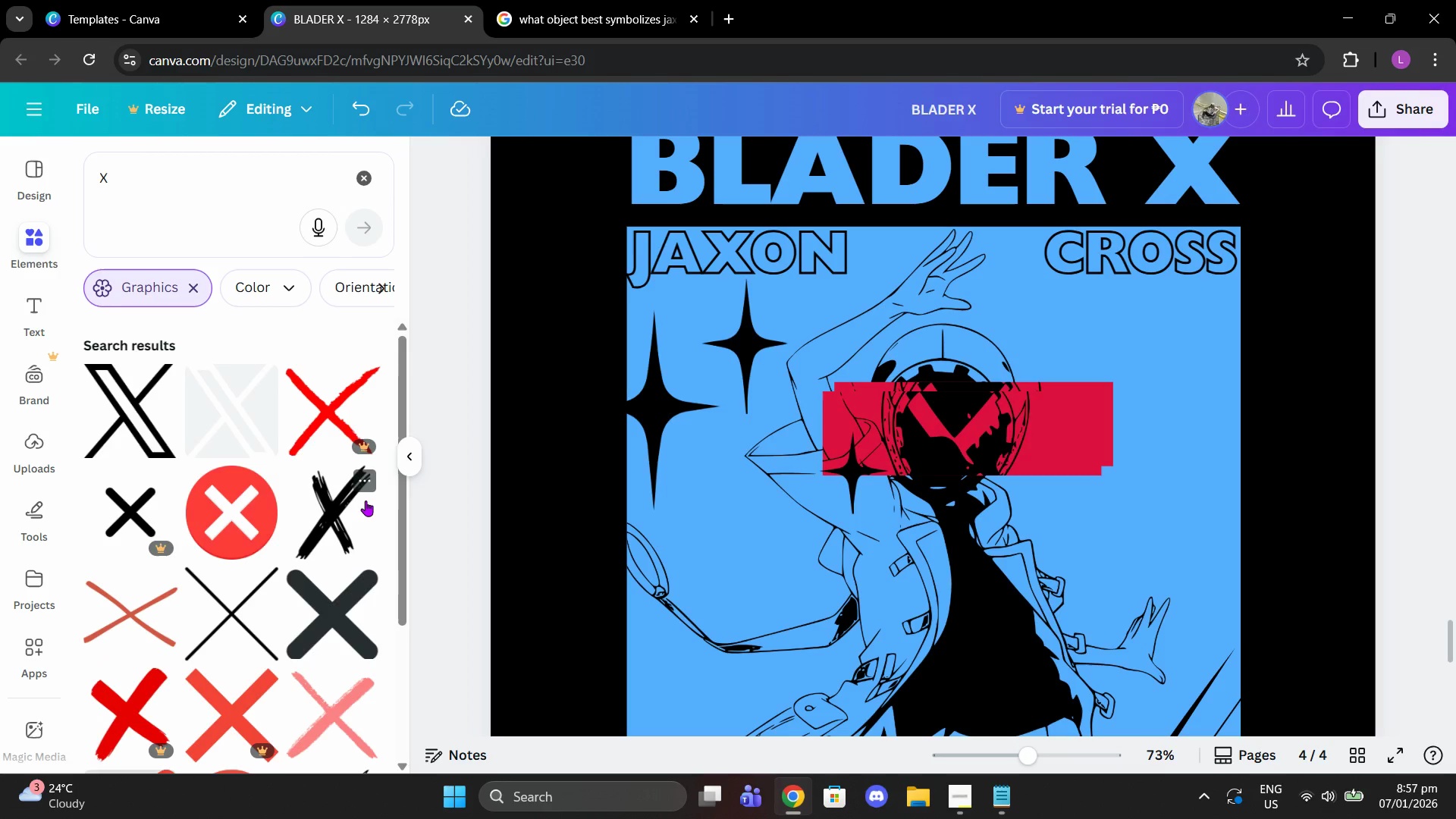 
scroll: coordinate [365, 500], scroll_direction: down, amount: 5.0
 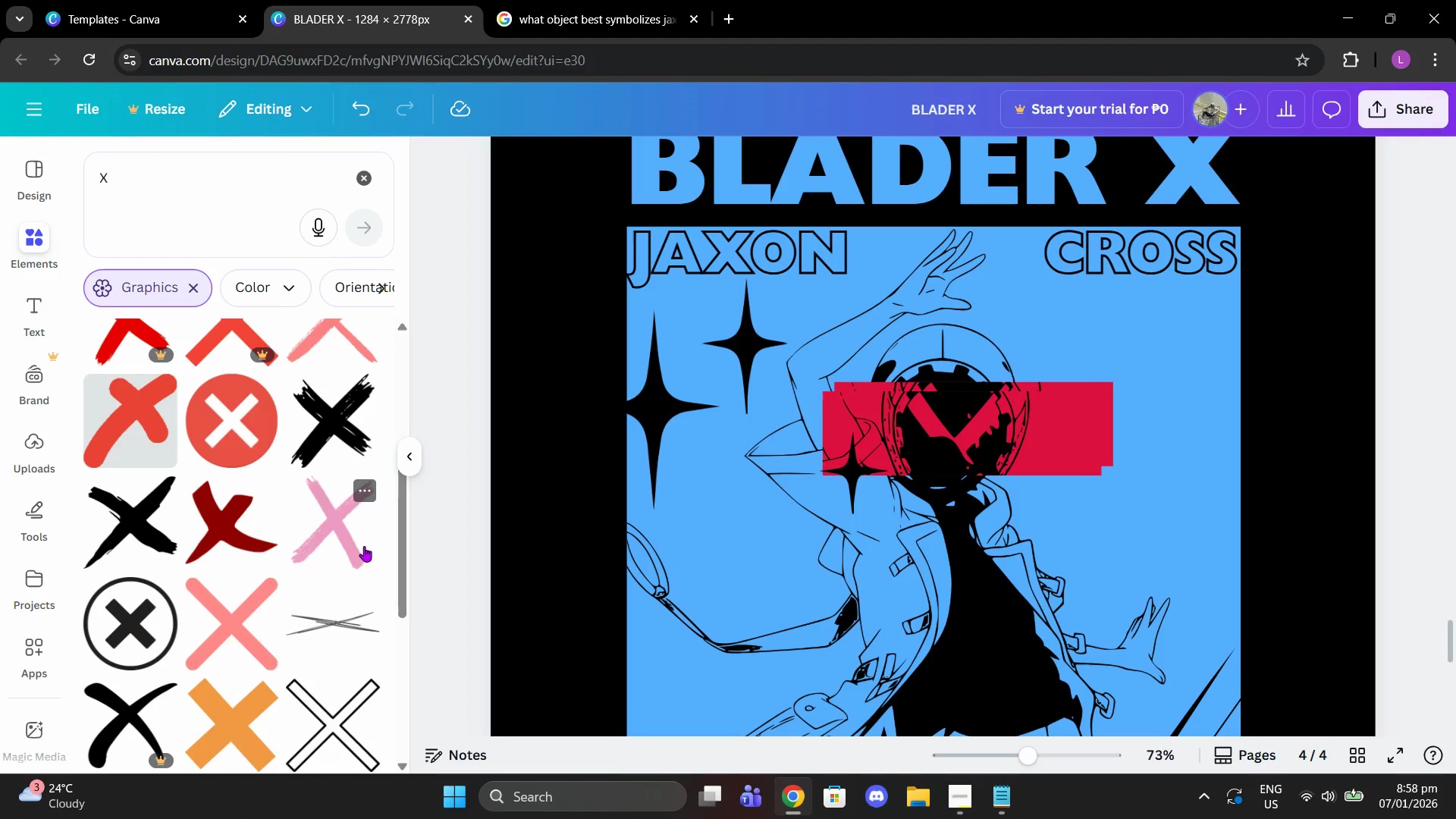 
left_click([322, 542])
 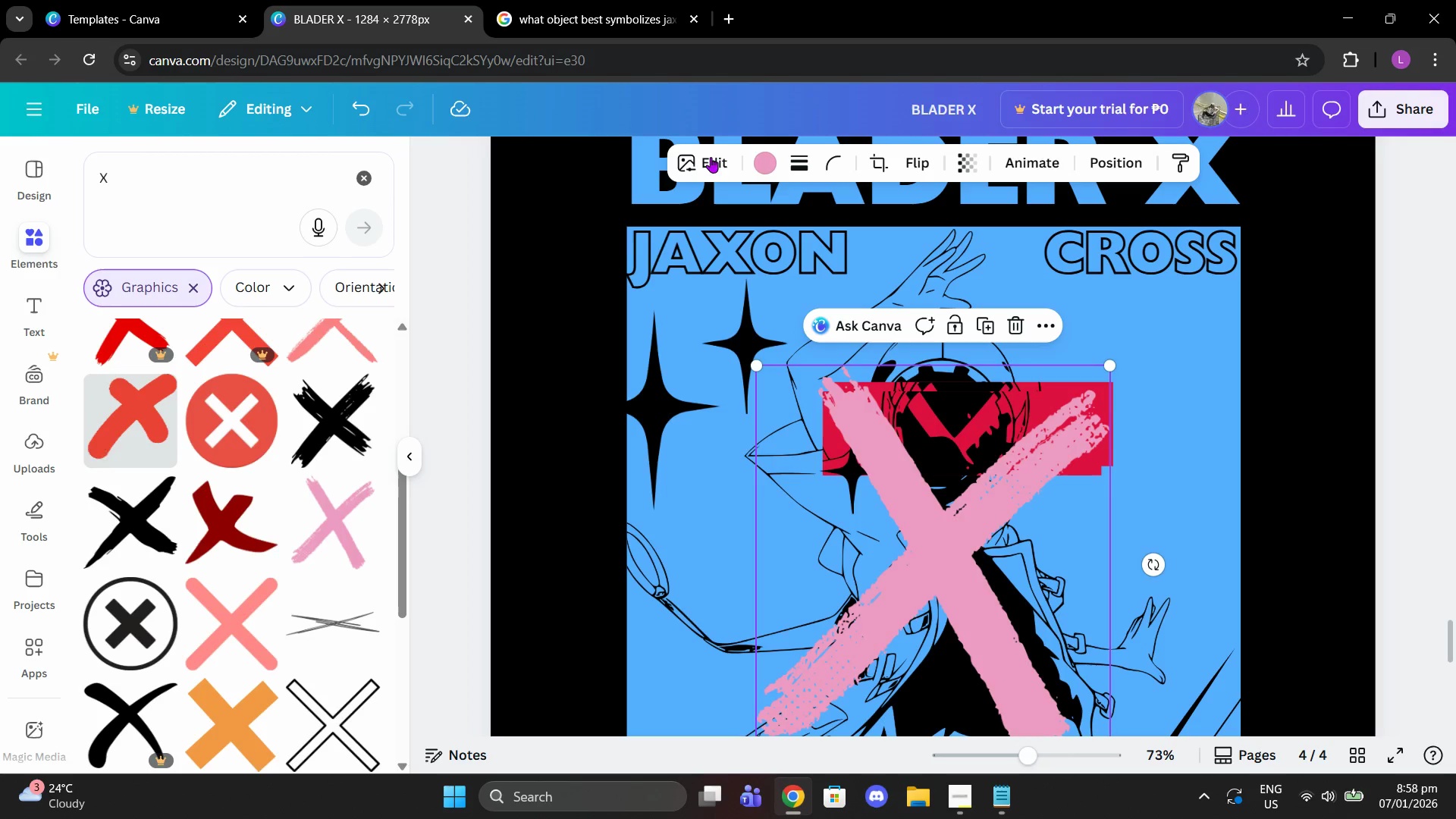 
left_click([767, 162])
 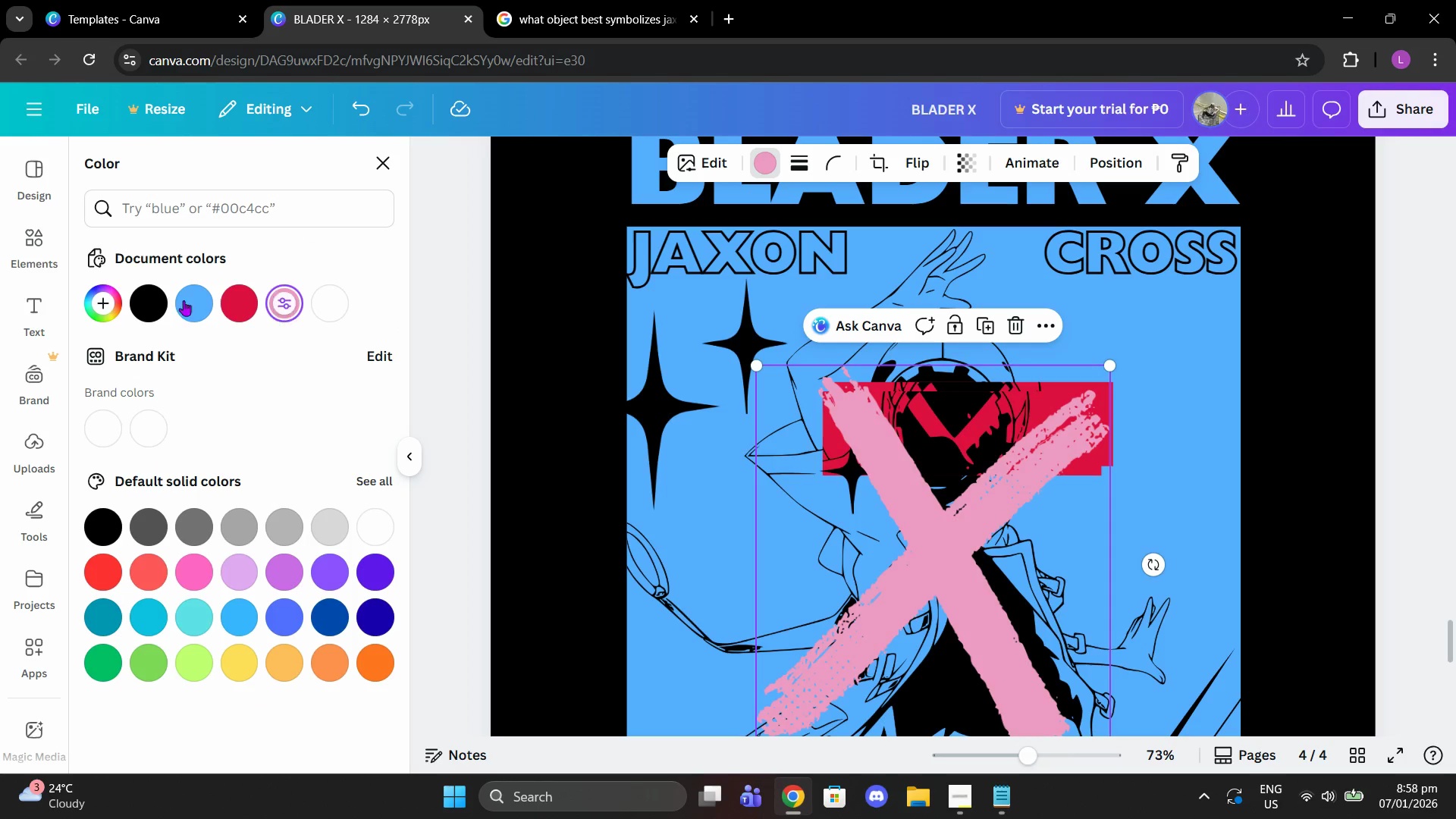 
left_click([123, 300])
 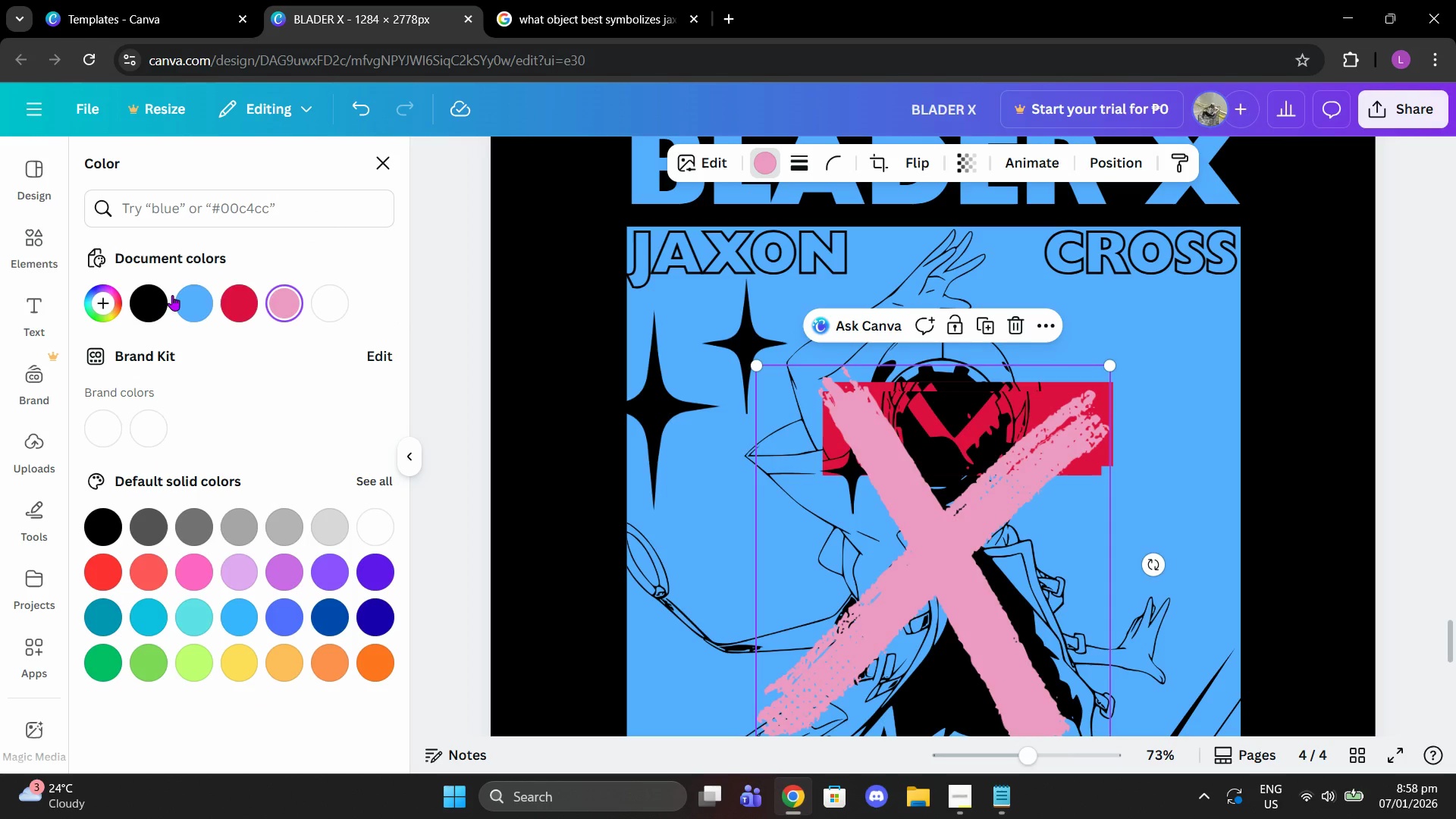 
left_click([149, 293])
 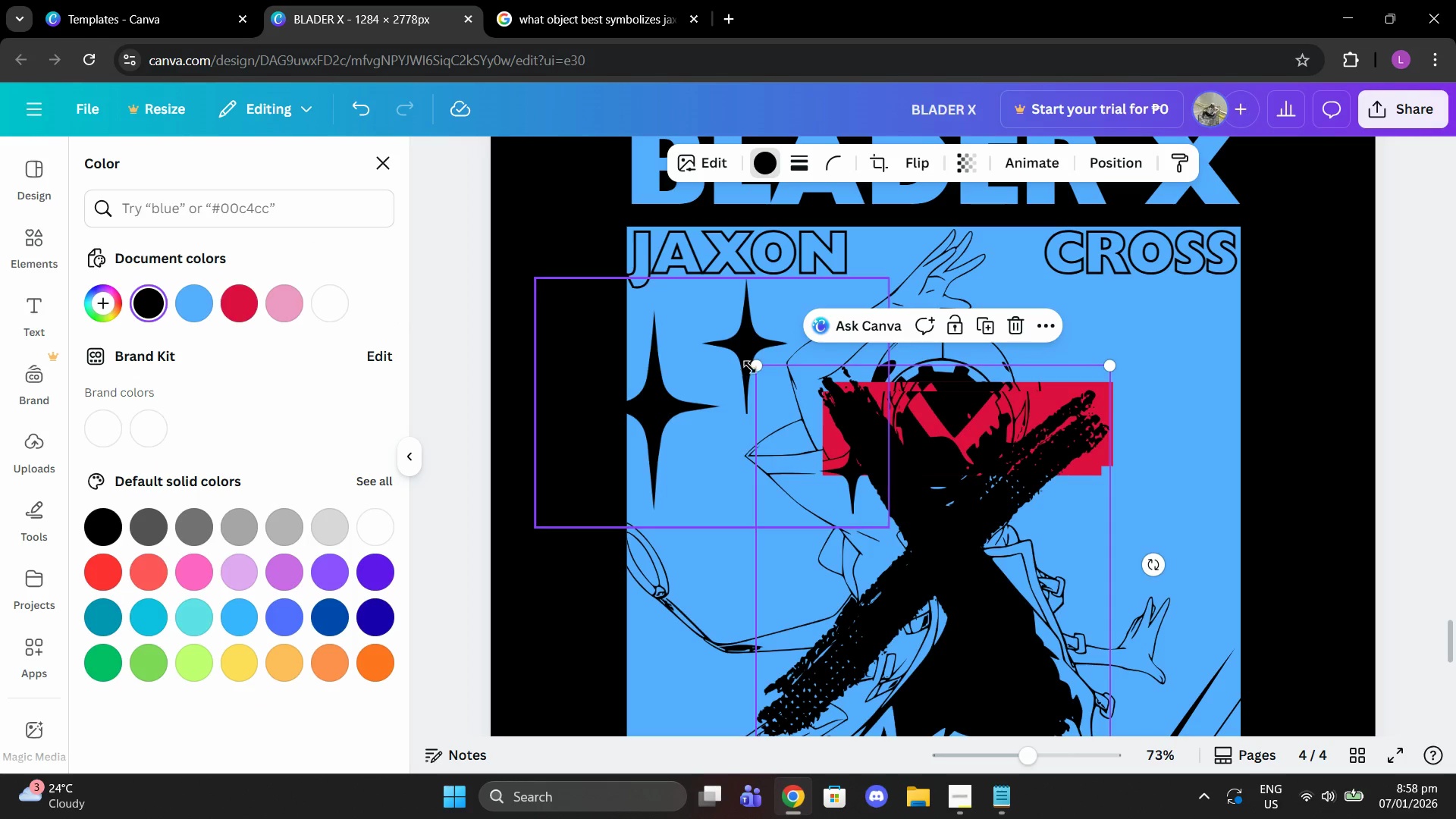 
left_click_drag(start_coordinate=[750, 367], to_coordinate=[906, 489])
 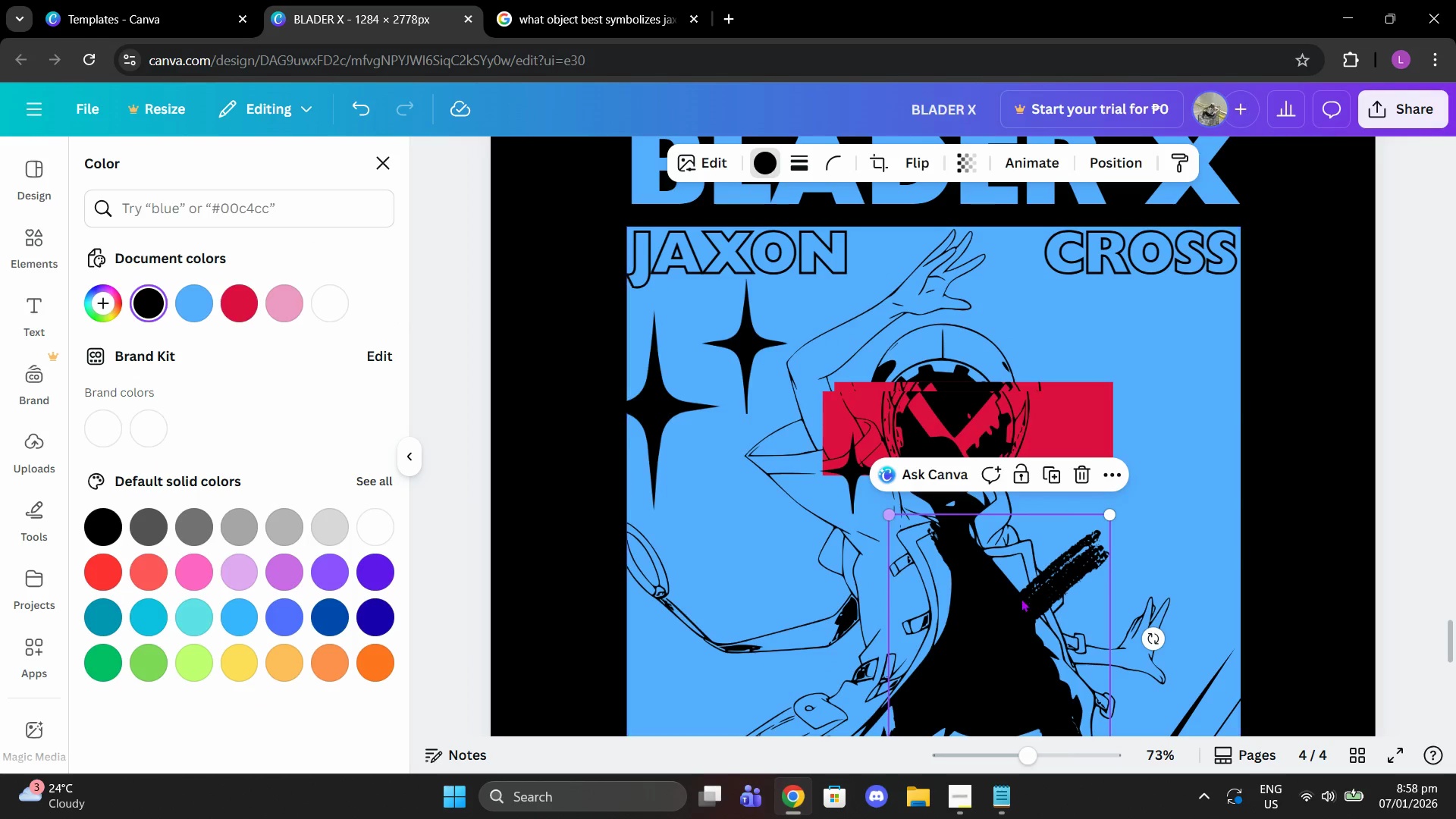 
left_click_drag(start_coordinate=[1016, 599], to_coordinate=[1144, 358])
 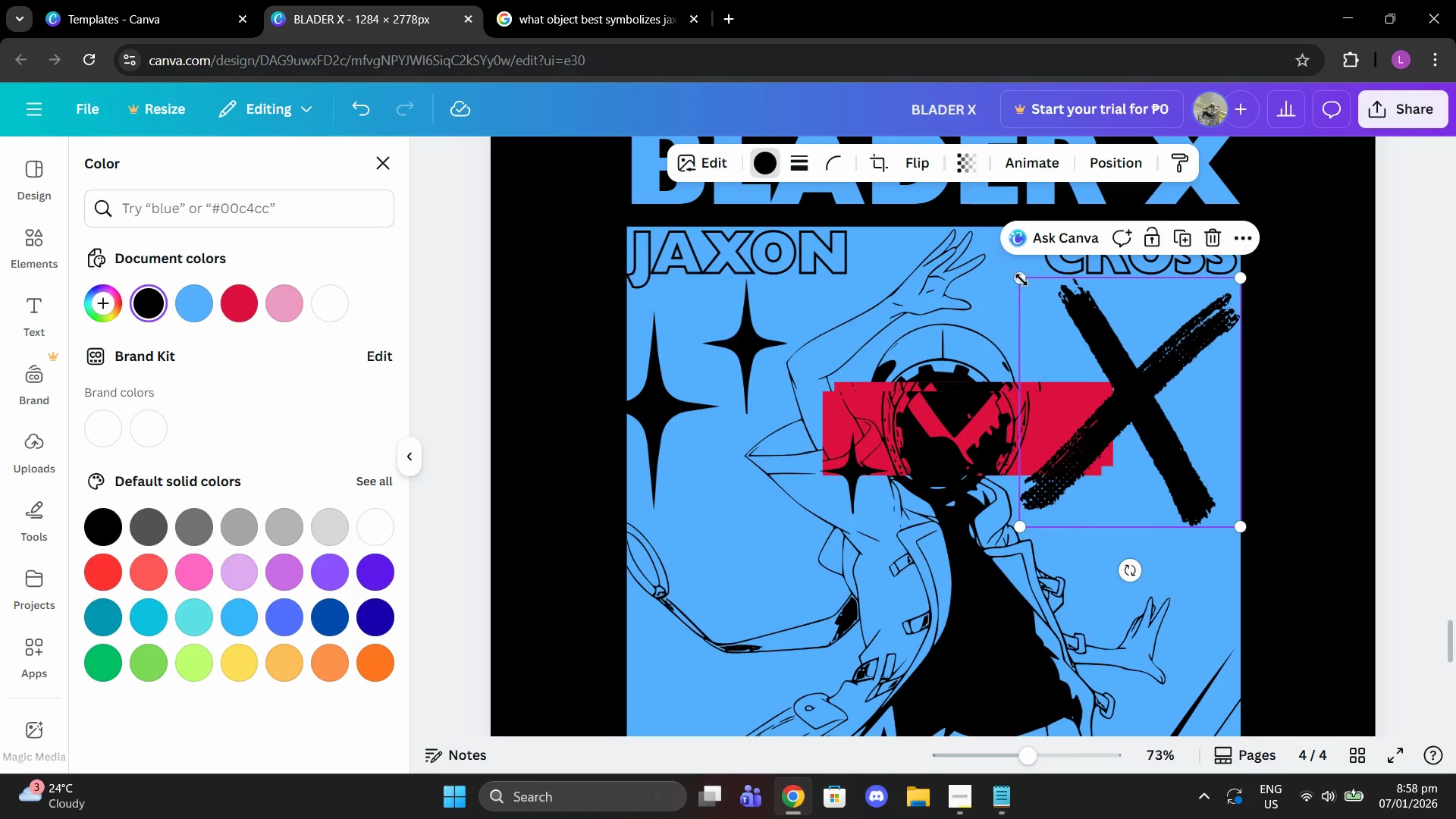 
left_click_drag(start_coordinate=[1016, 277], to_coordinate=[1088, 347])
 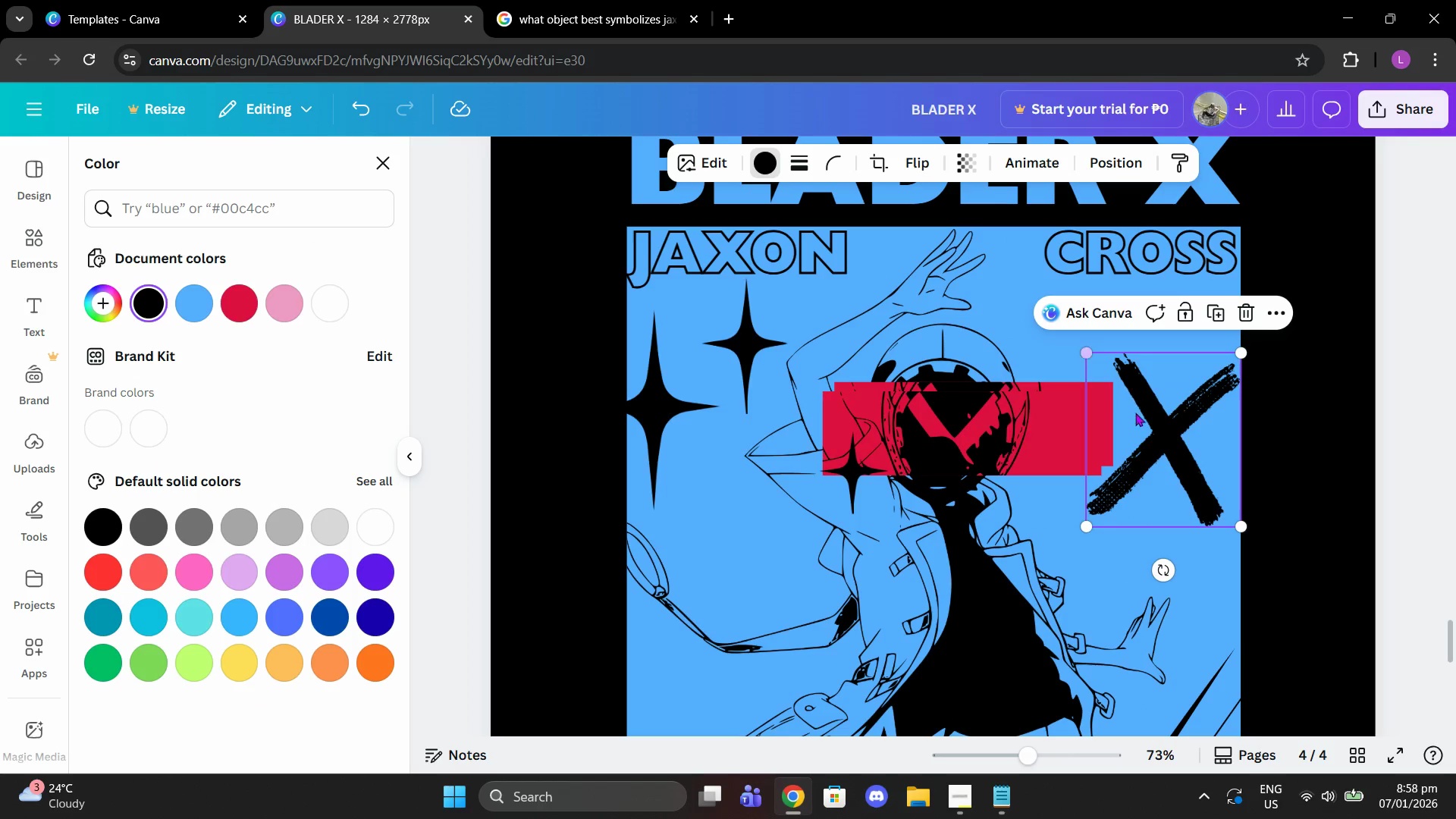 
left_click_drag(start_coordinate=[1137, 416], to_coordinate=[1134, 332])
 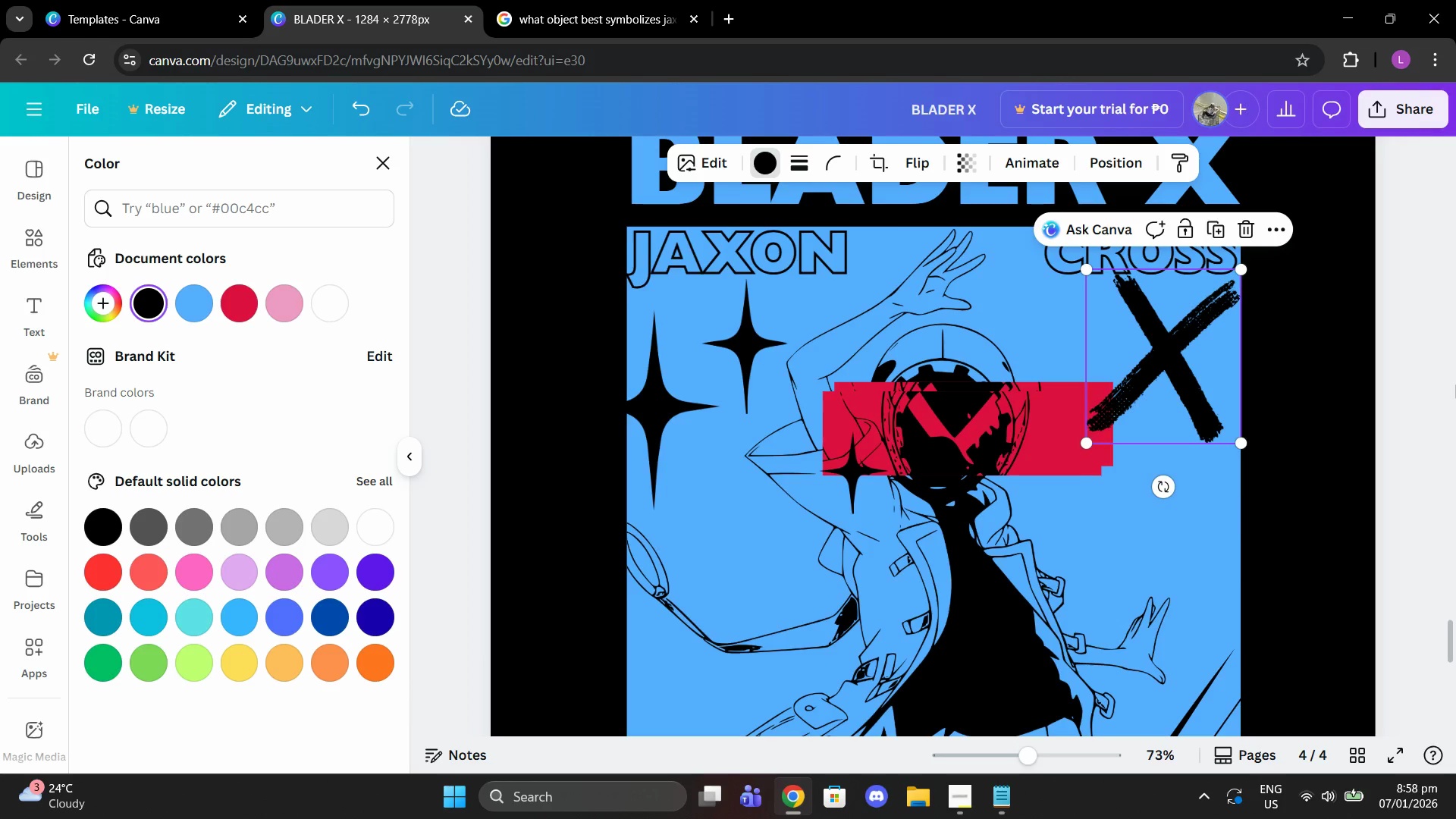 
left_click([1455, 384])
 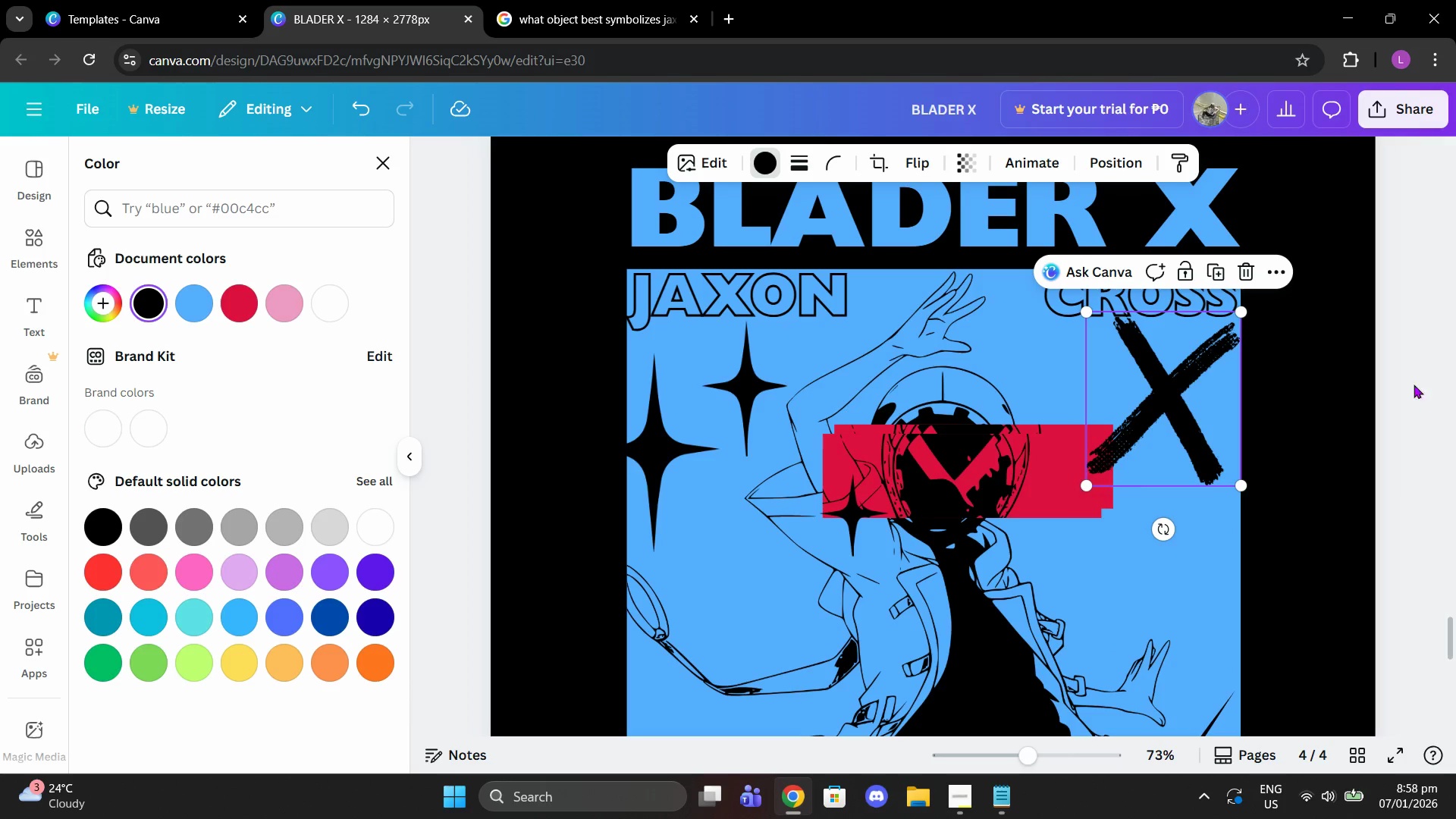 
left_click([1397, 387])
 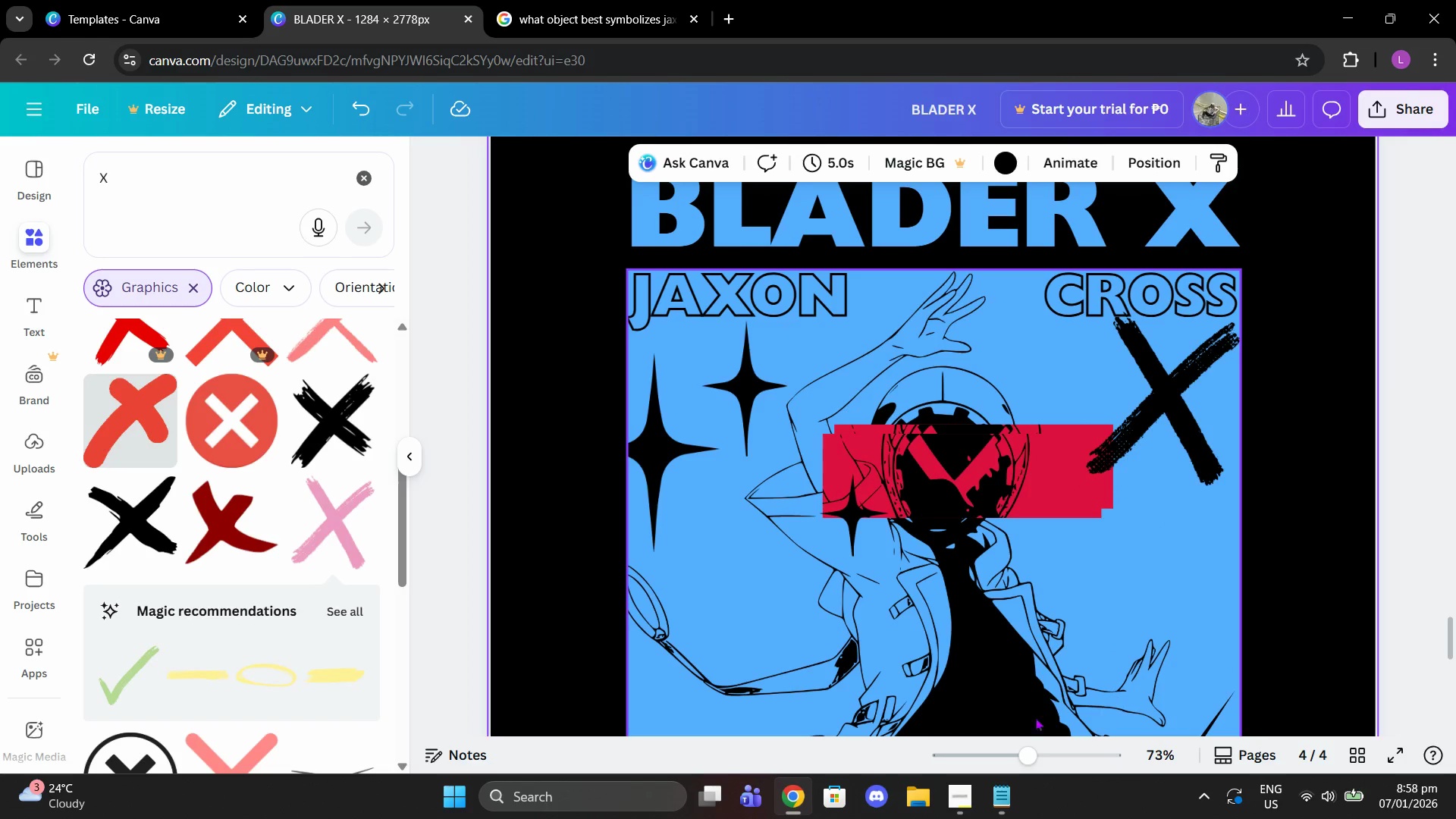 
left_click_drag(start_coordinate=[1025, 752], to_coordinate=[984, 741])
 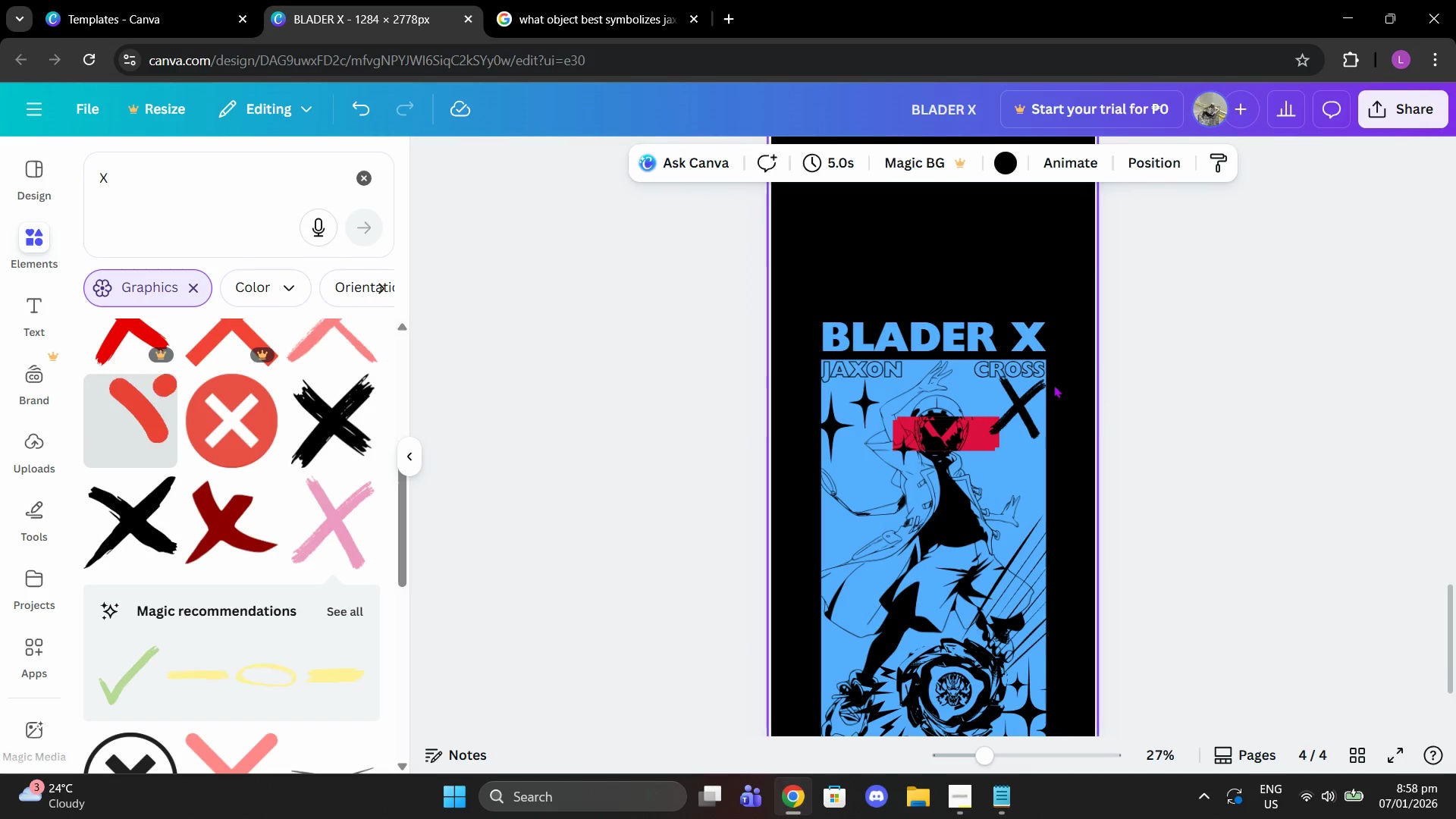 
left_click([1038, 397])
 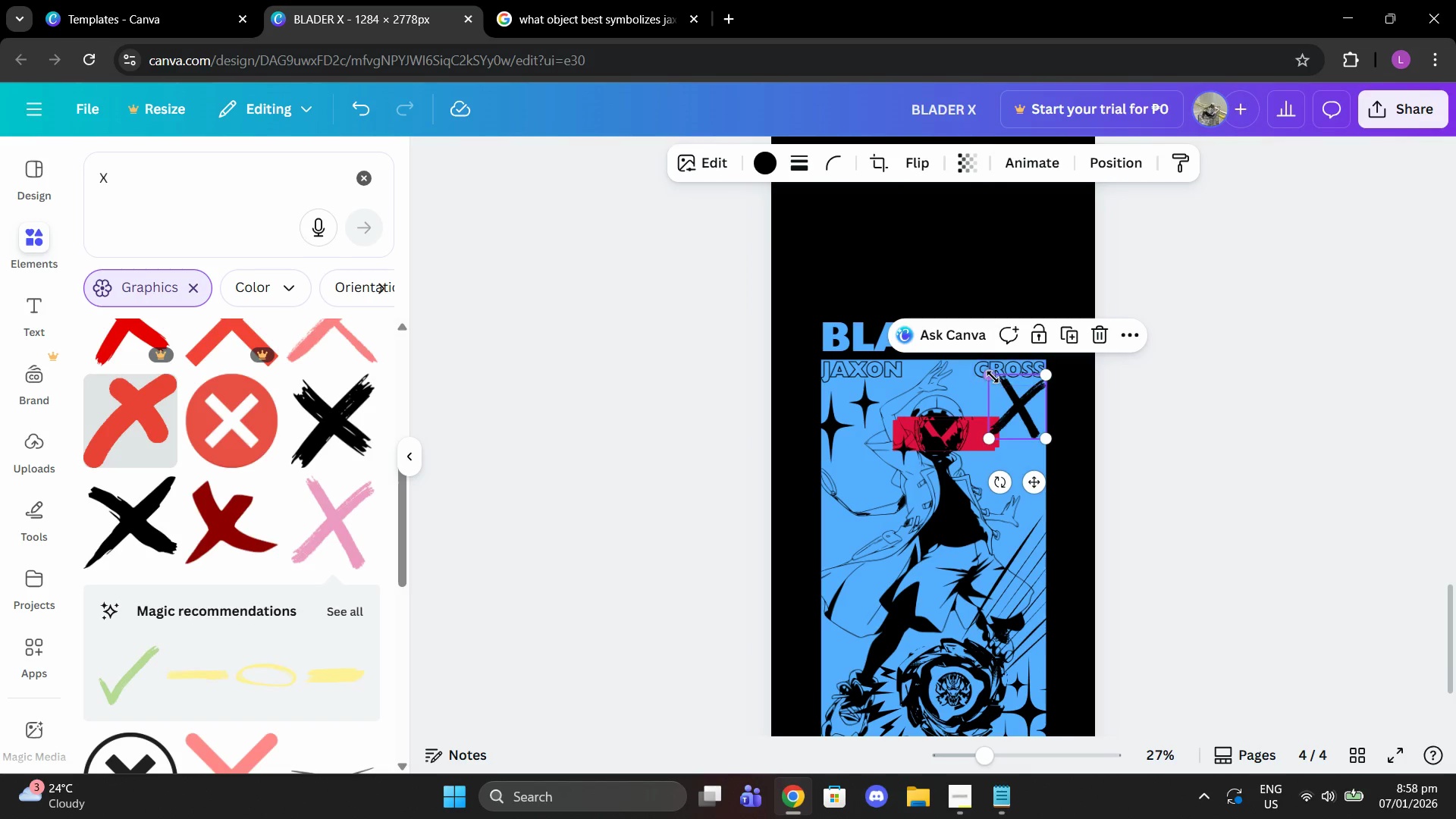 
left_click_drag(start_coordinate=[990, 376], to_coordinate=[1011, 393])
 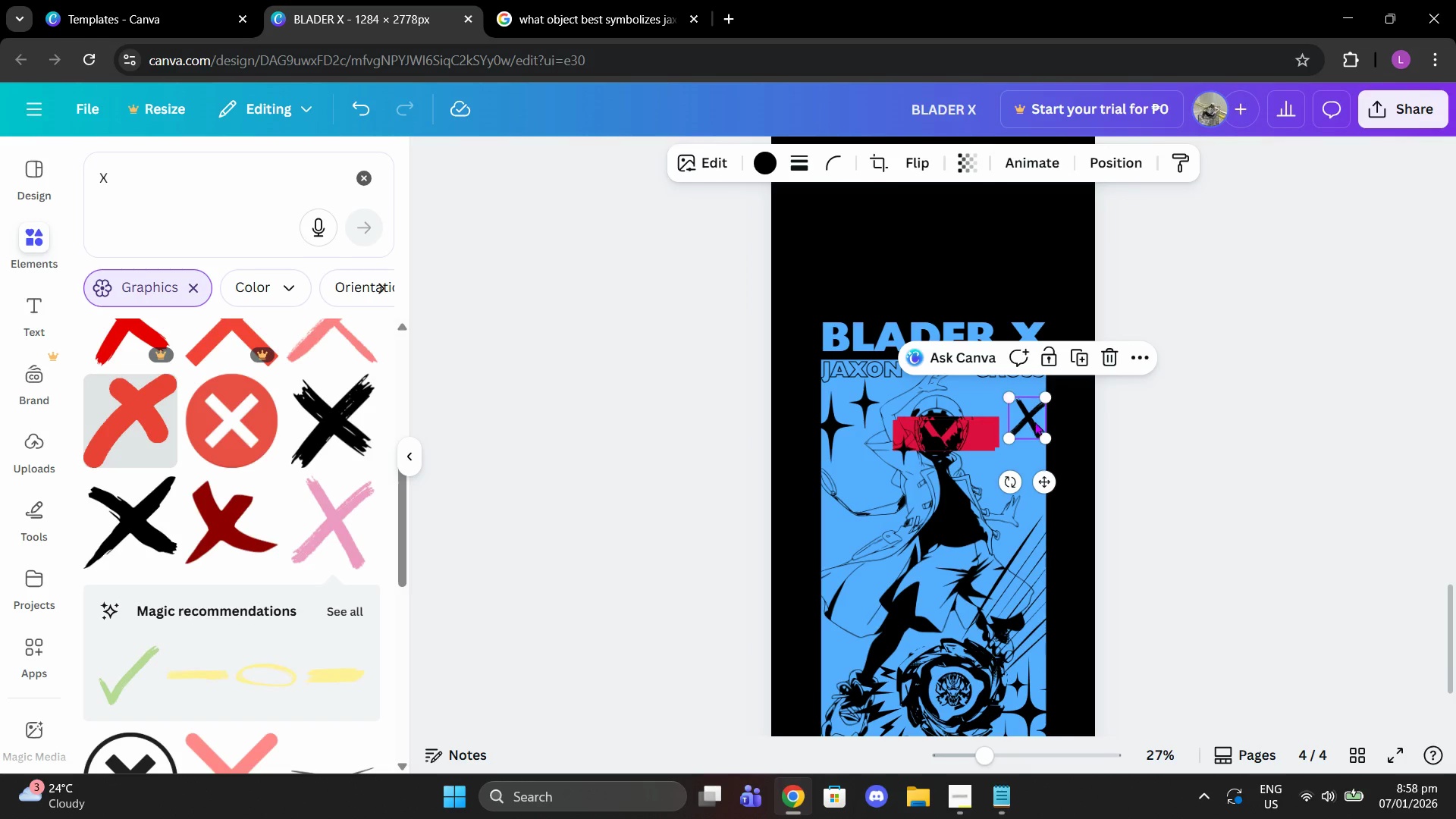 
left_click_drag(start_coordinate=[1034, 422], to_coordinate=[1037, 403])
 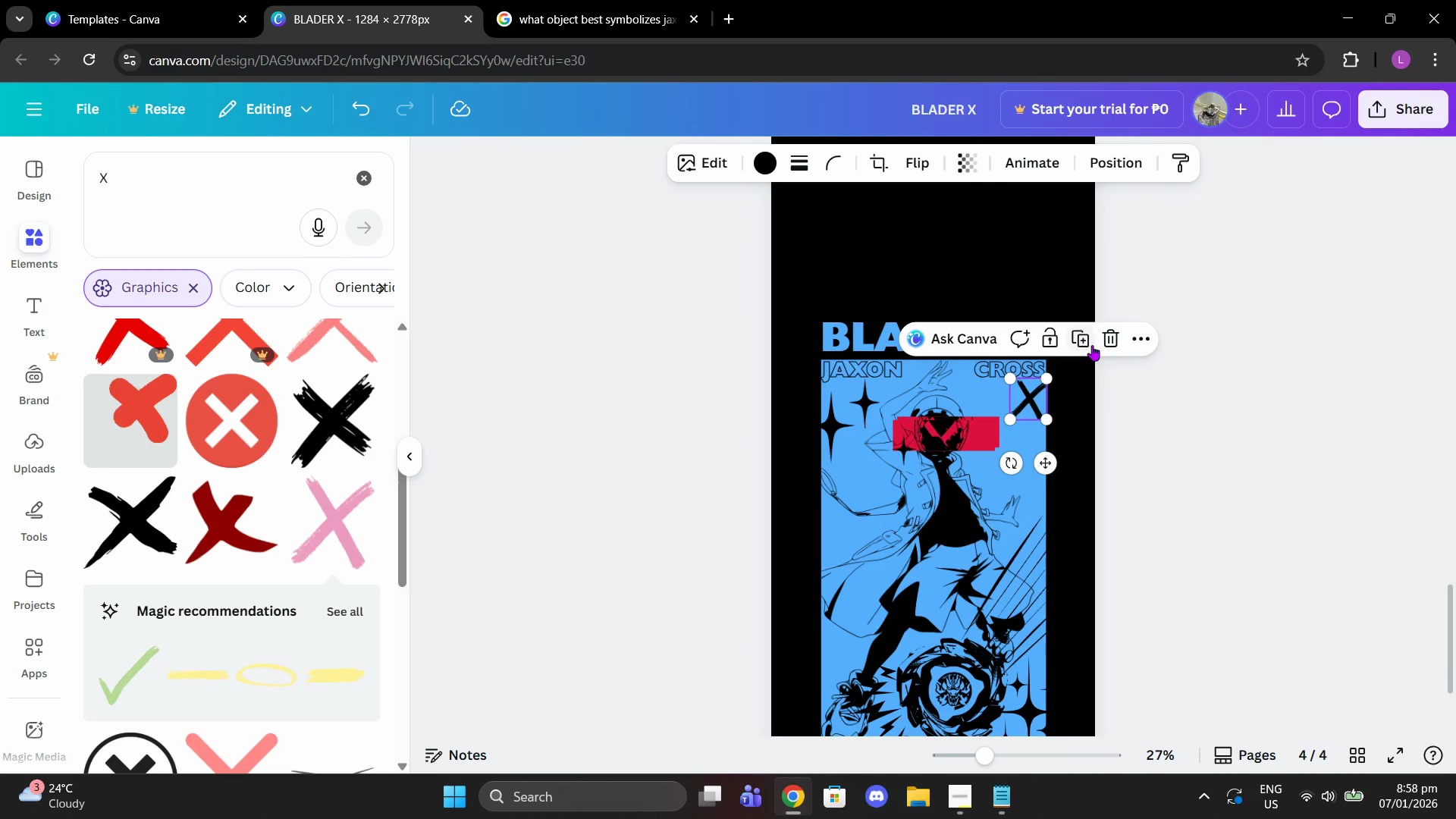 
left_click([1109, 345])
 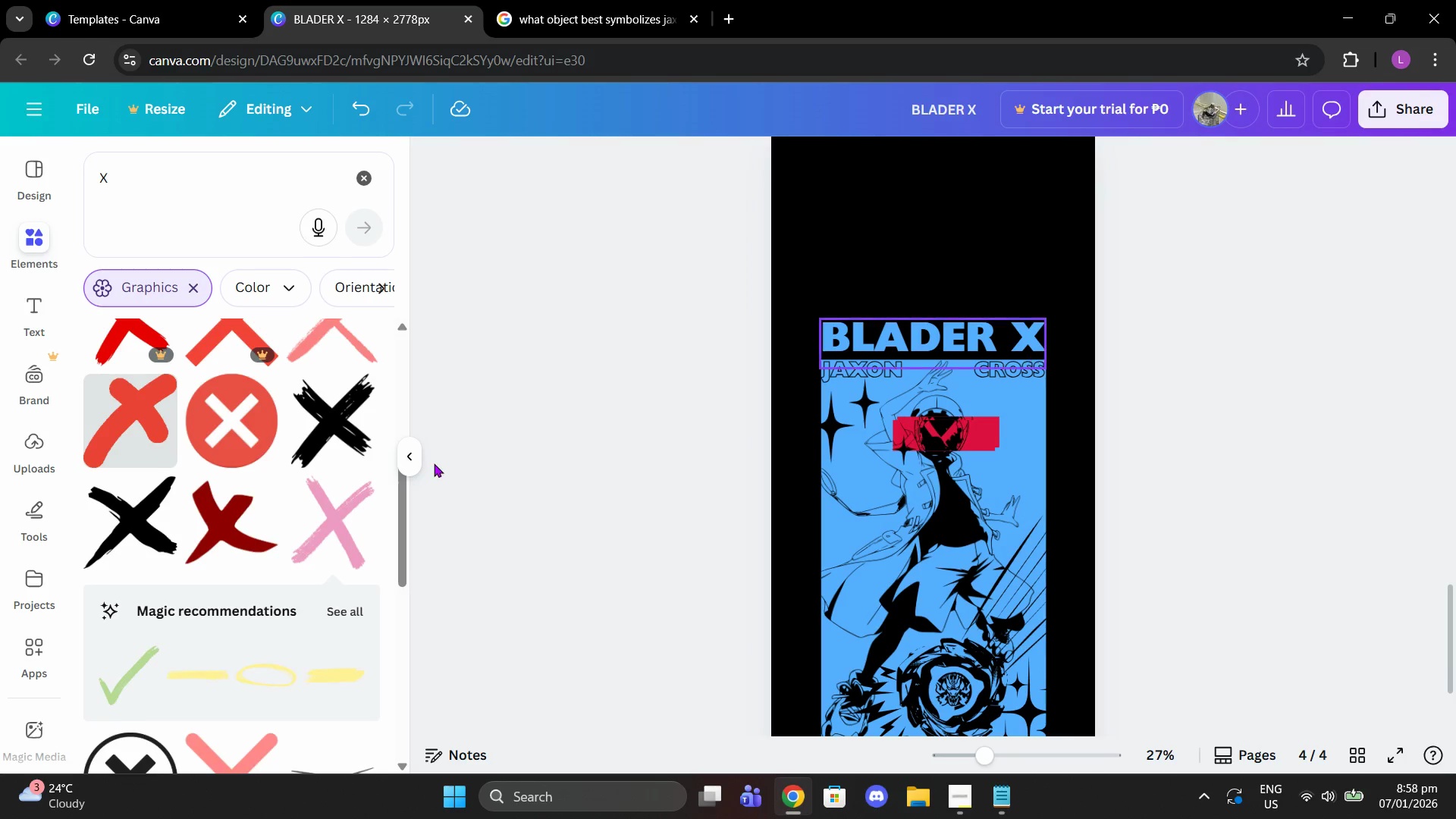 
scroll: coordinate [259, 504], scroll_direction: down, amount: 5.0
 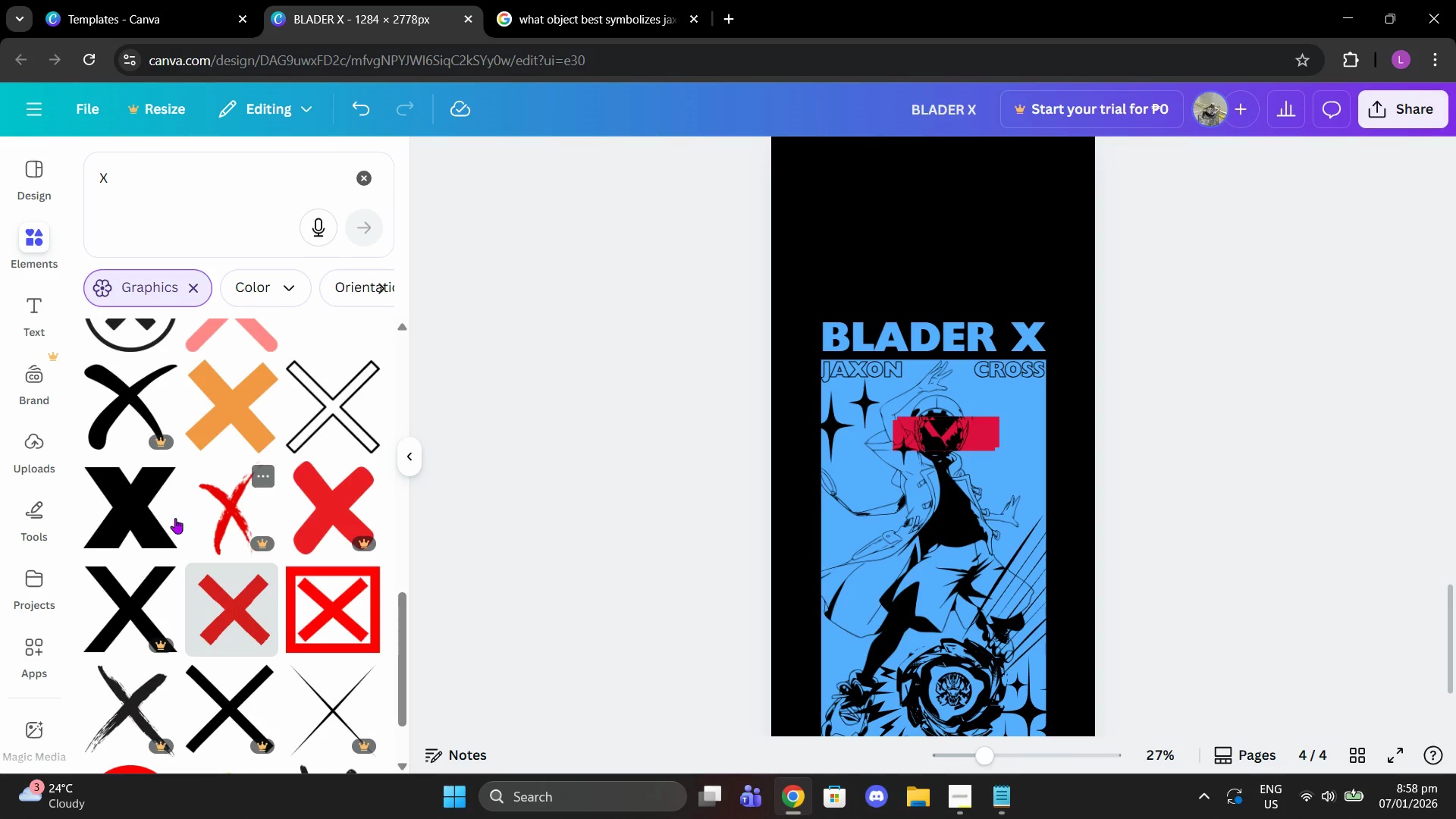 
left_click([140, 514])
 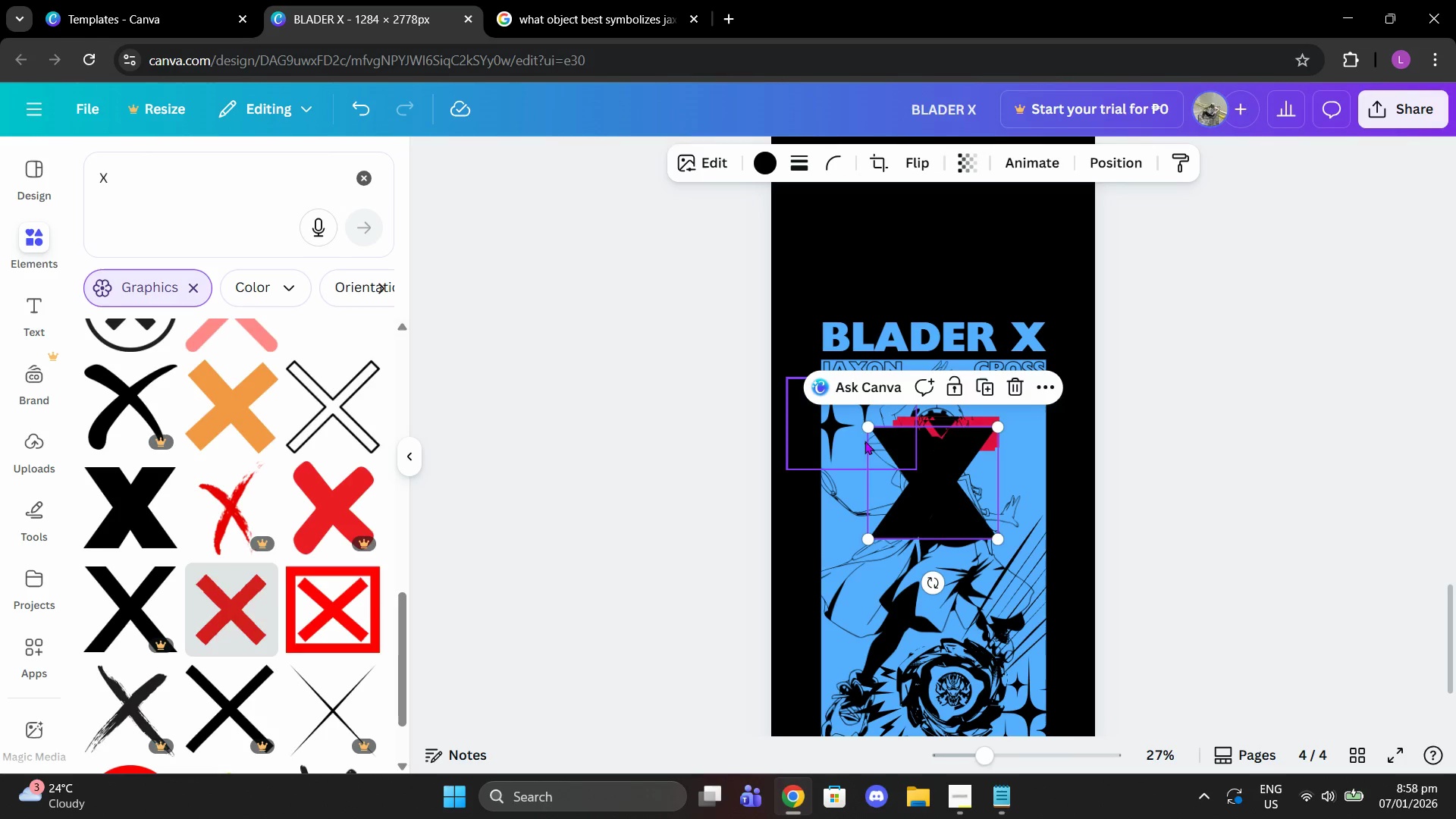 
left_click_drag(start_coordinate=[868, 431], to_coordinate=[958, 488])
 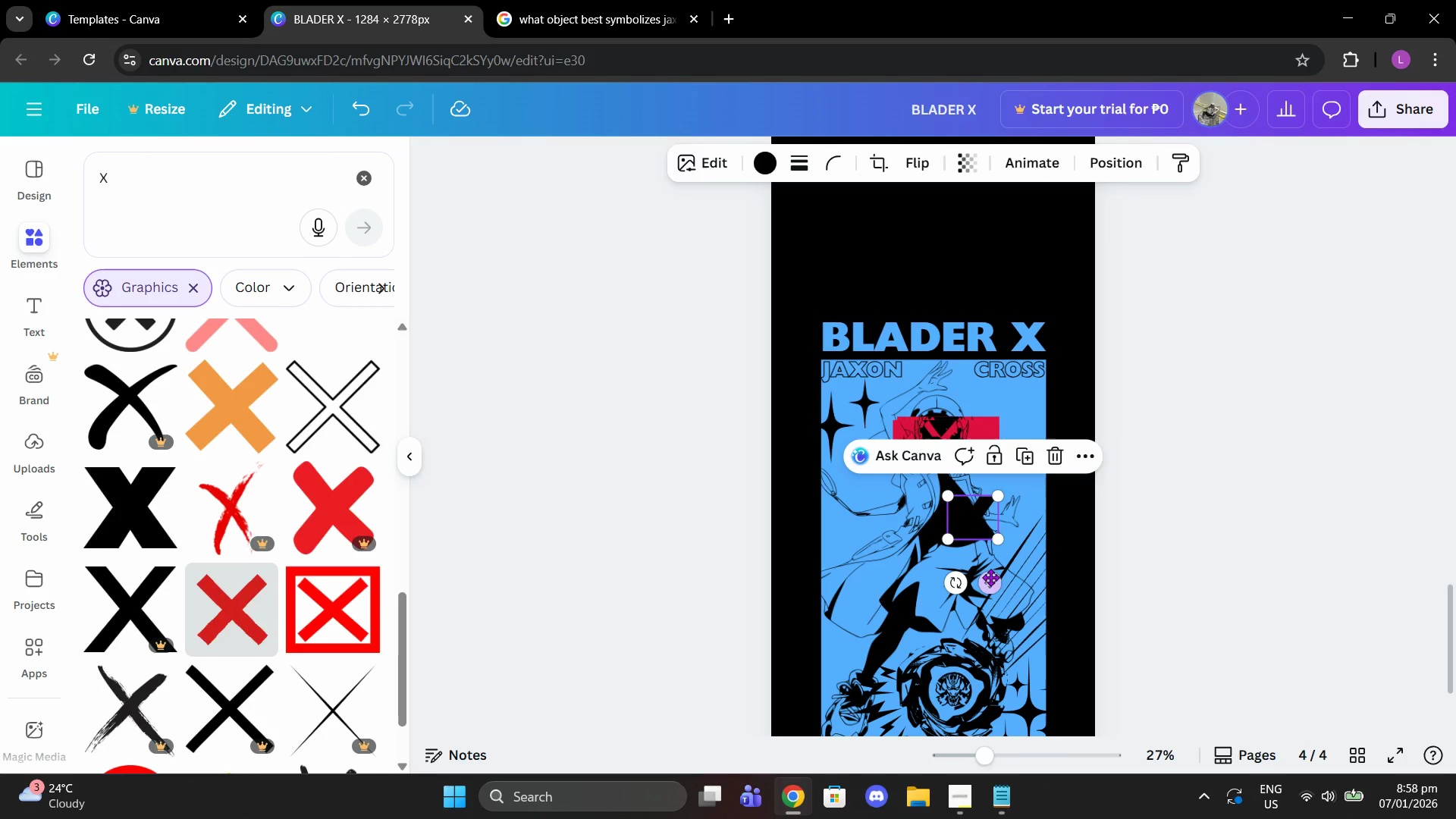 
left_click_drag(start_coordinate=[992, 578], to_coordinate=[1055, 459])
 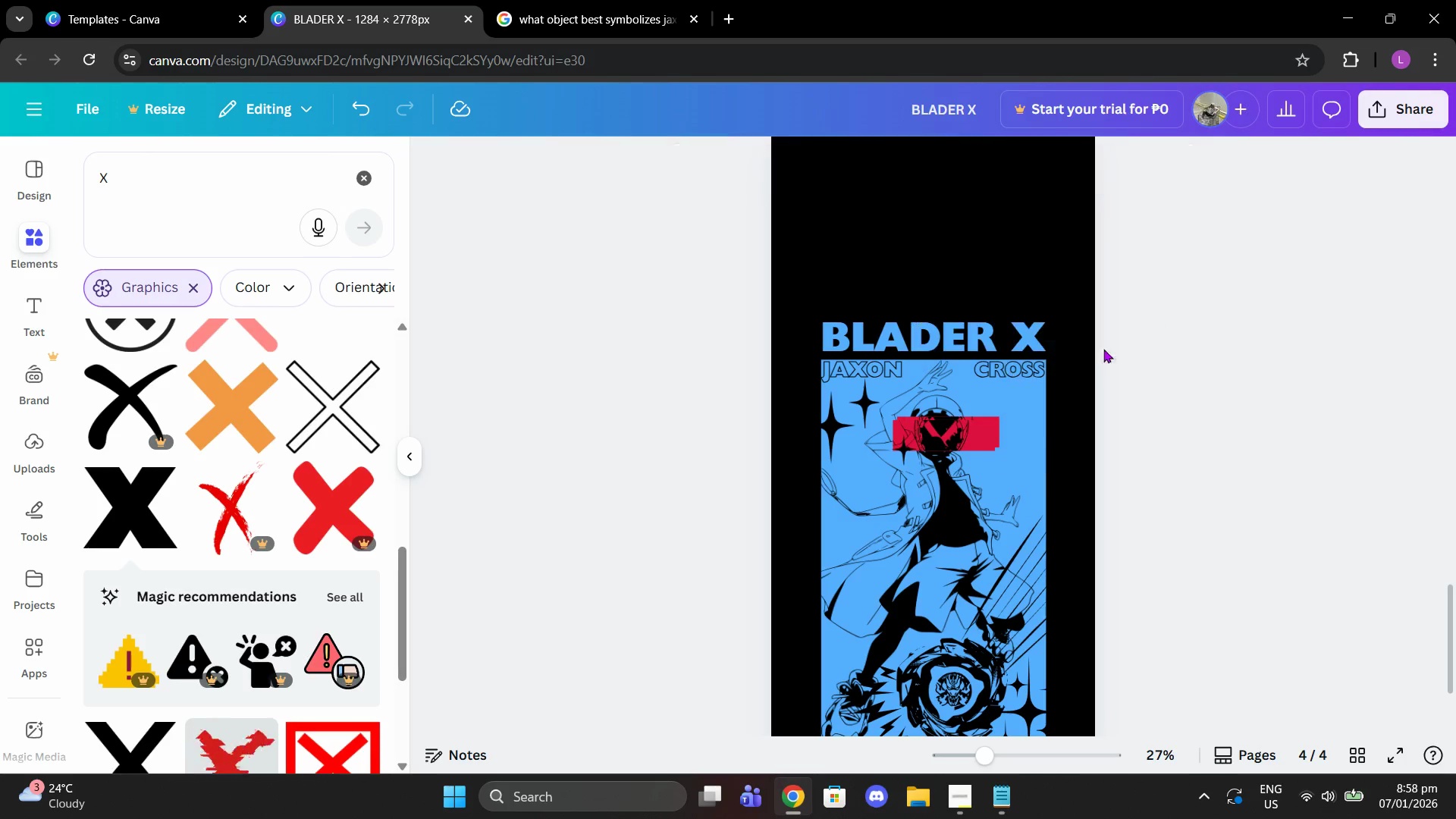 
scroll: coordinate [320, 465], scroll_direction: down, amount: 5.0
 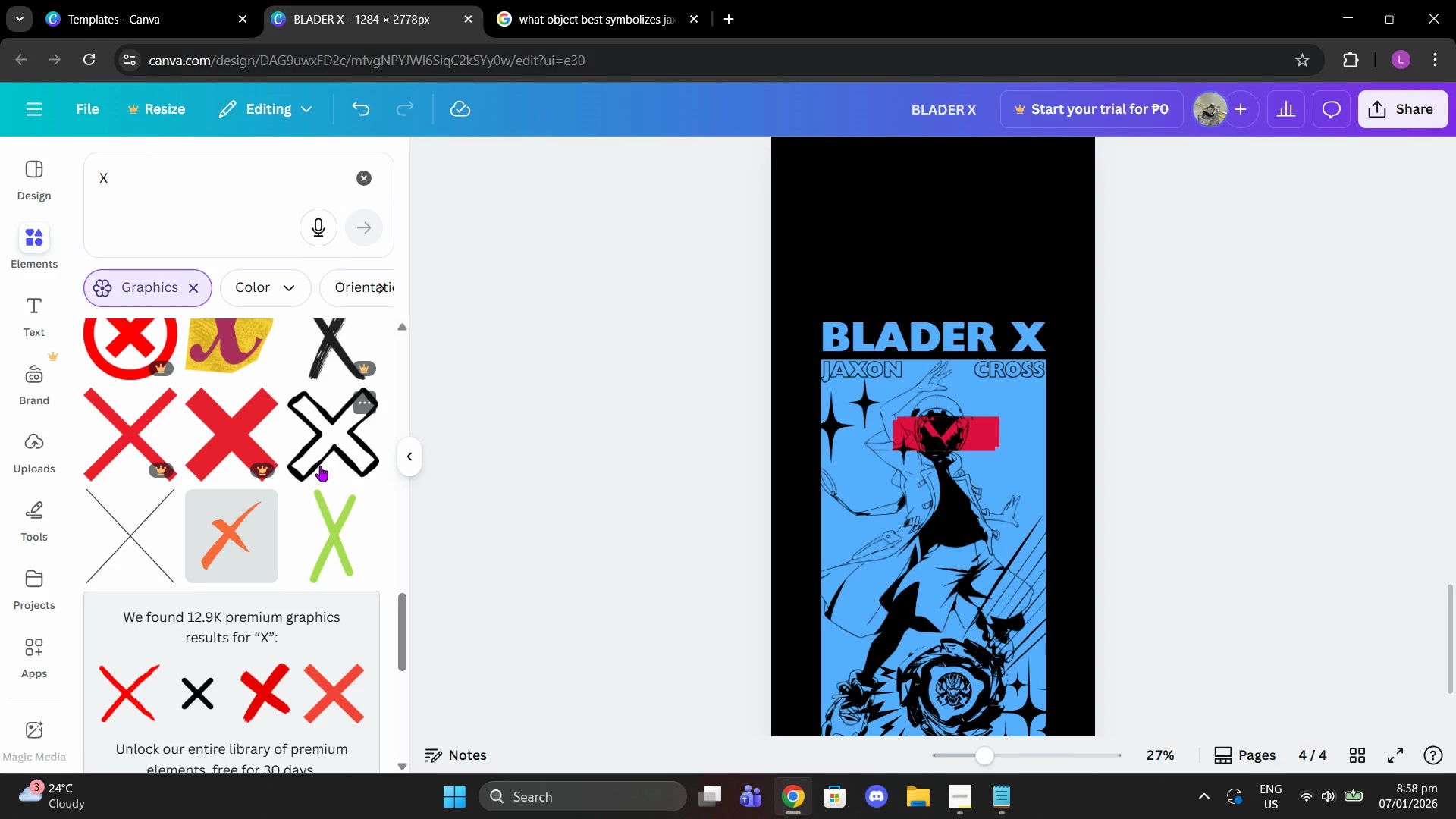 
left_click([340, 532])
 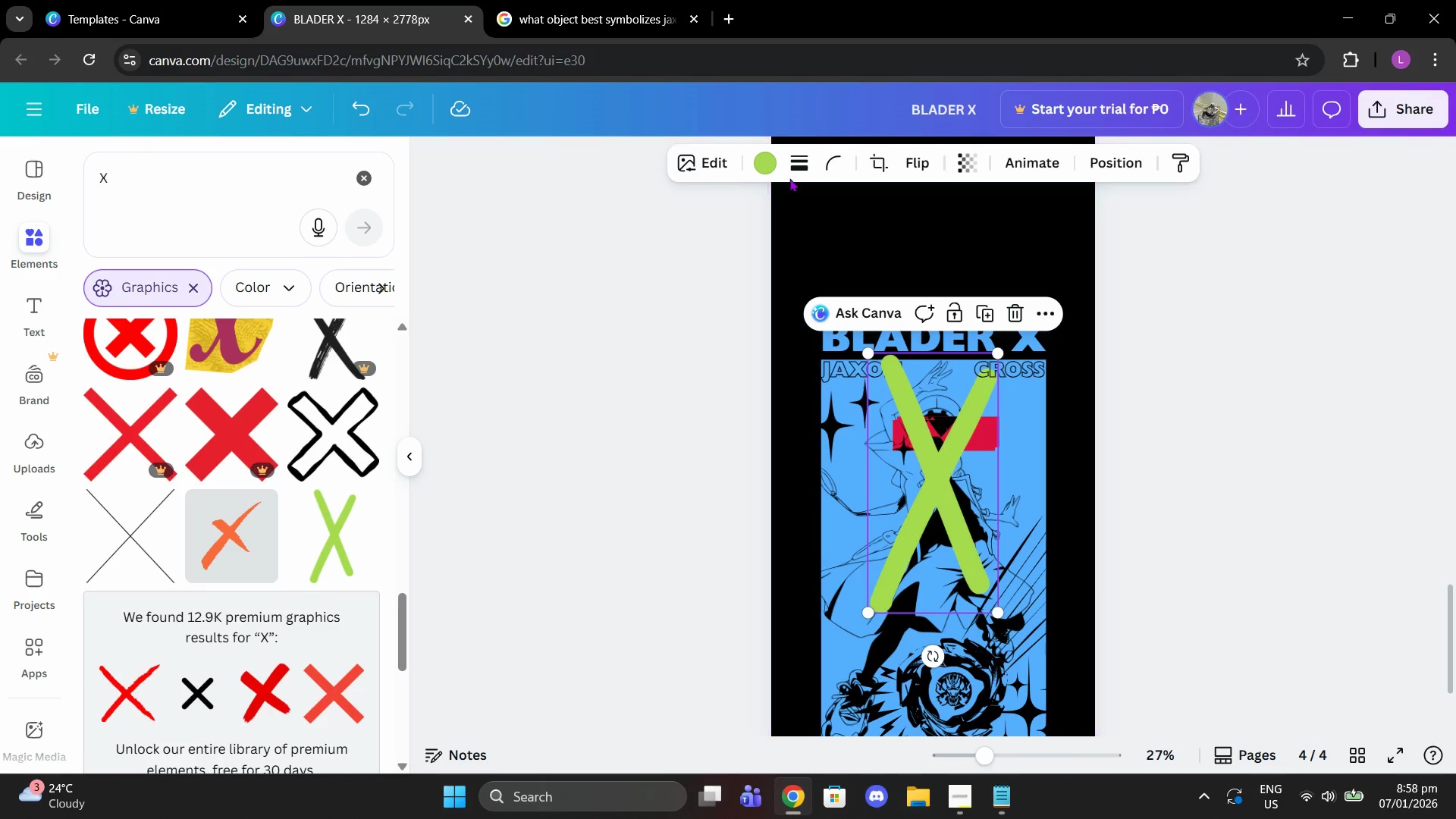 
left_click([768, 158])
 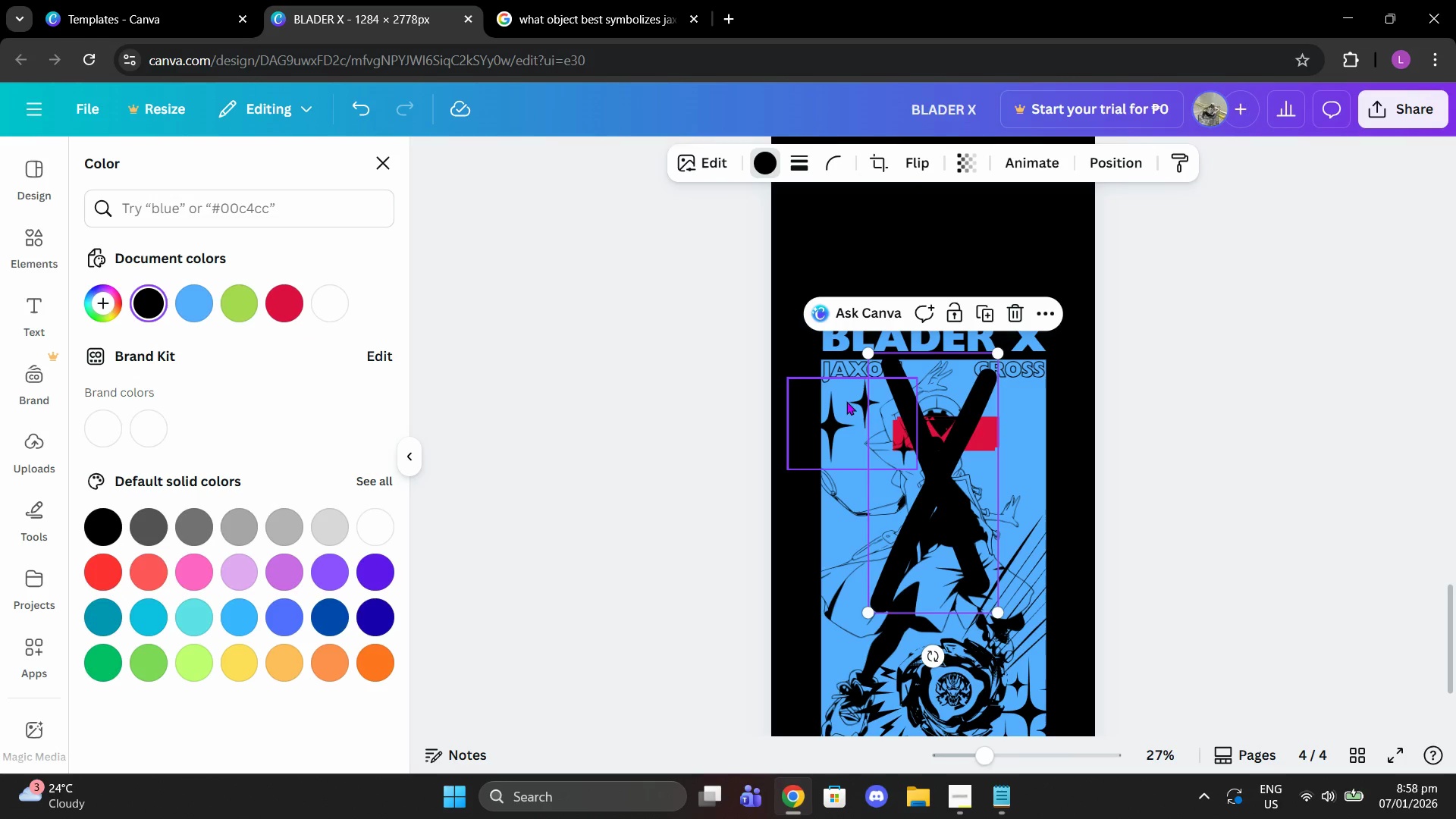 
left_click_drag(start_coordinate=[863, 353], to_coordinate=[987, 475])
 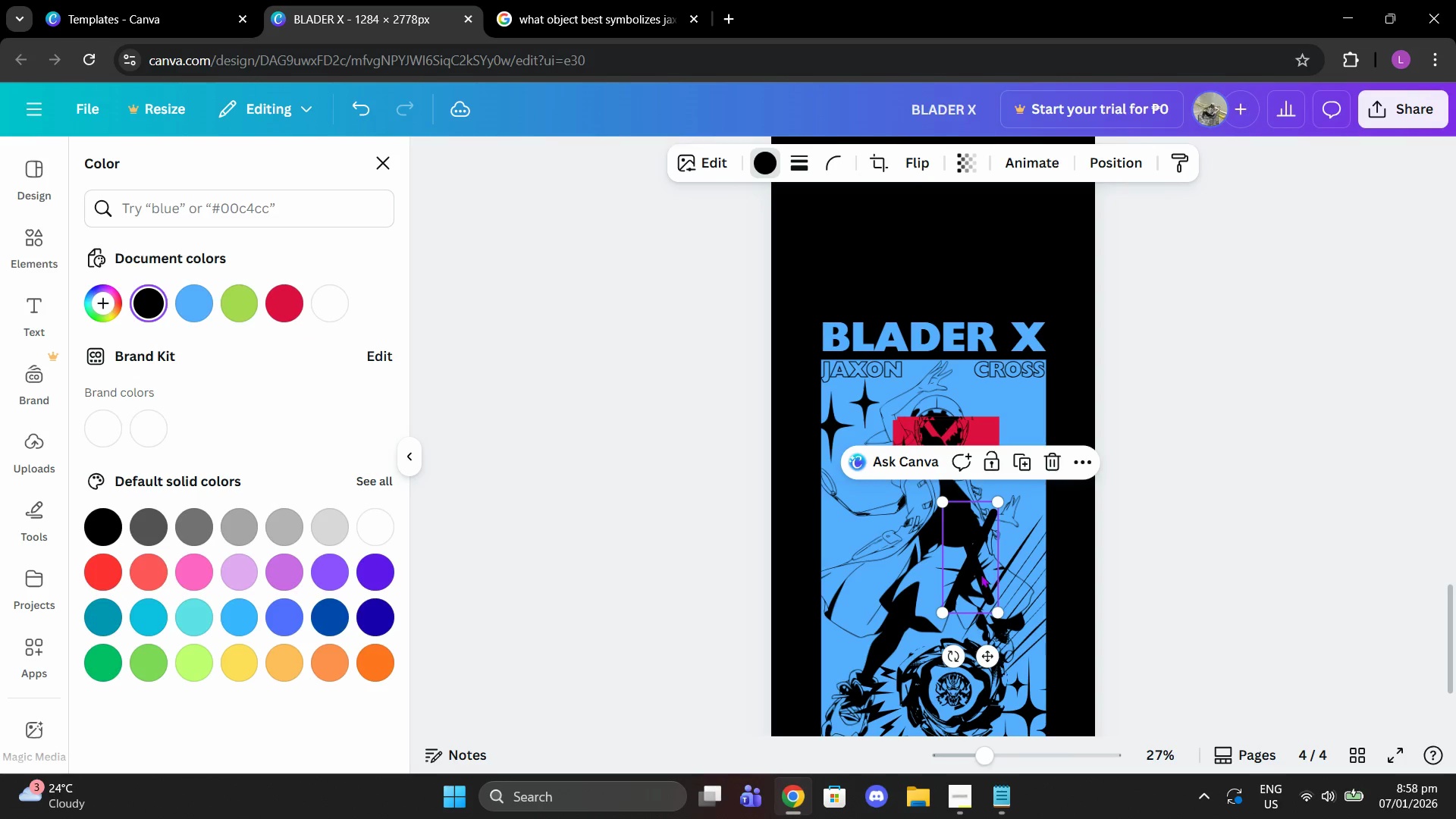 
left_click_drag(start_coordinate=[980, 574], to_coordinate=[1025, 447])
 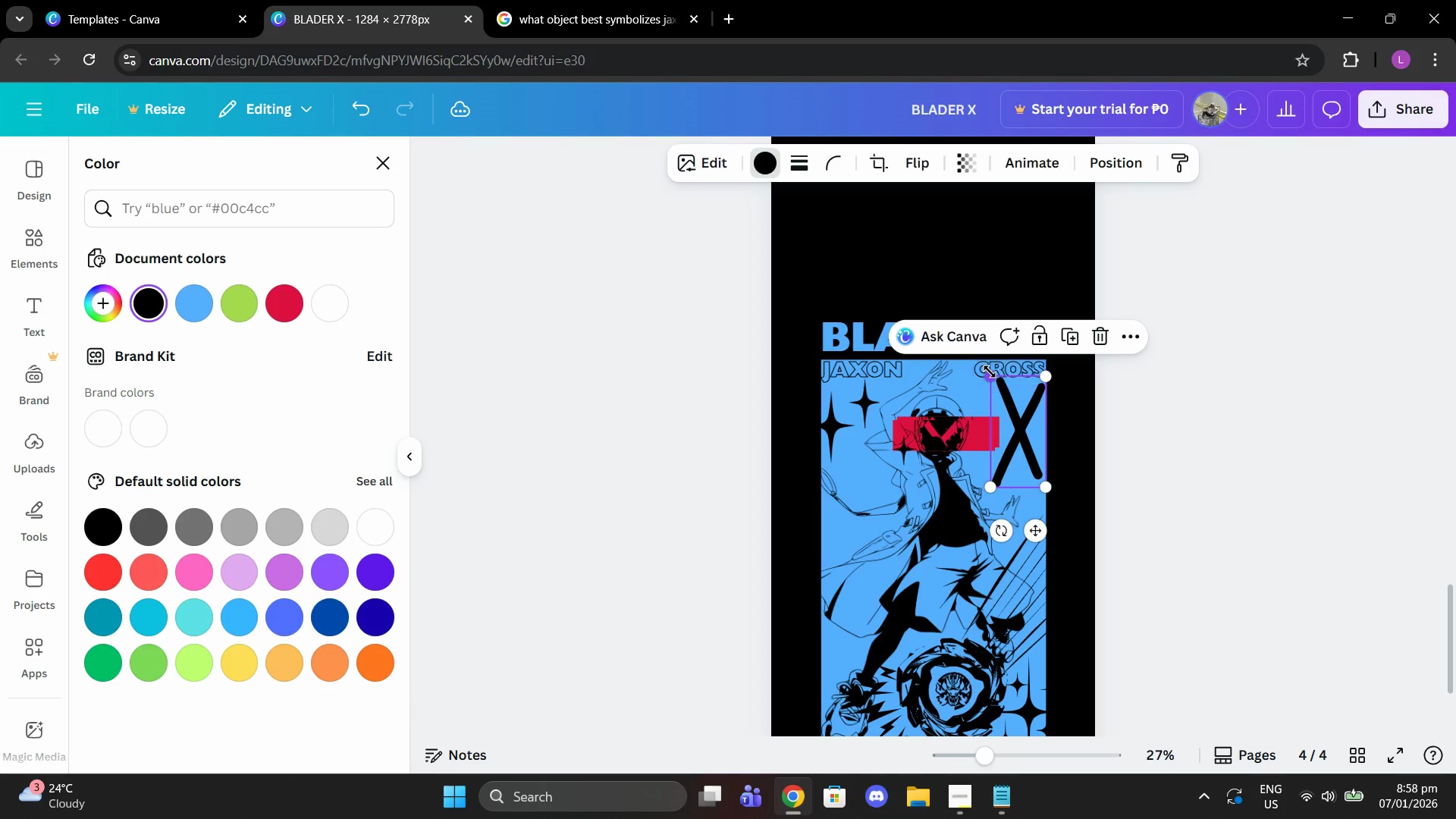 
left_click([990, 372])
 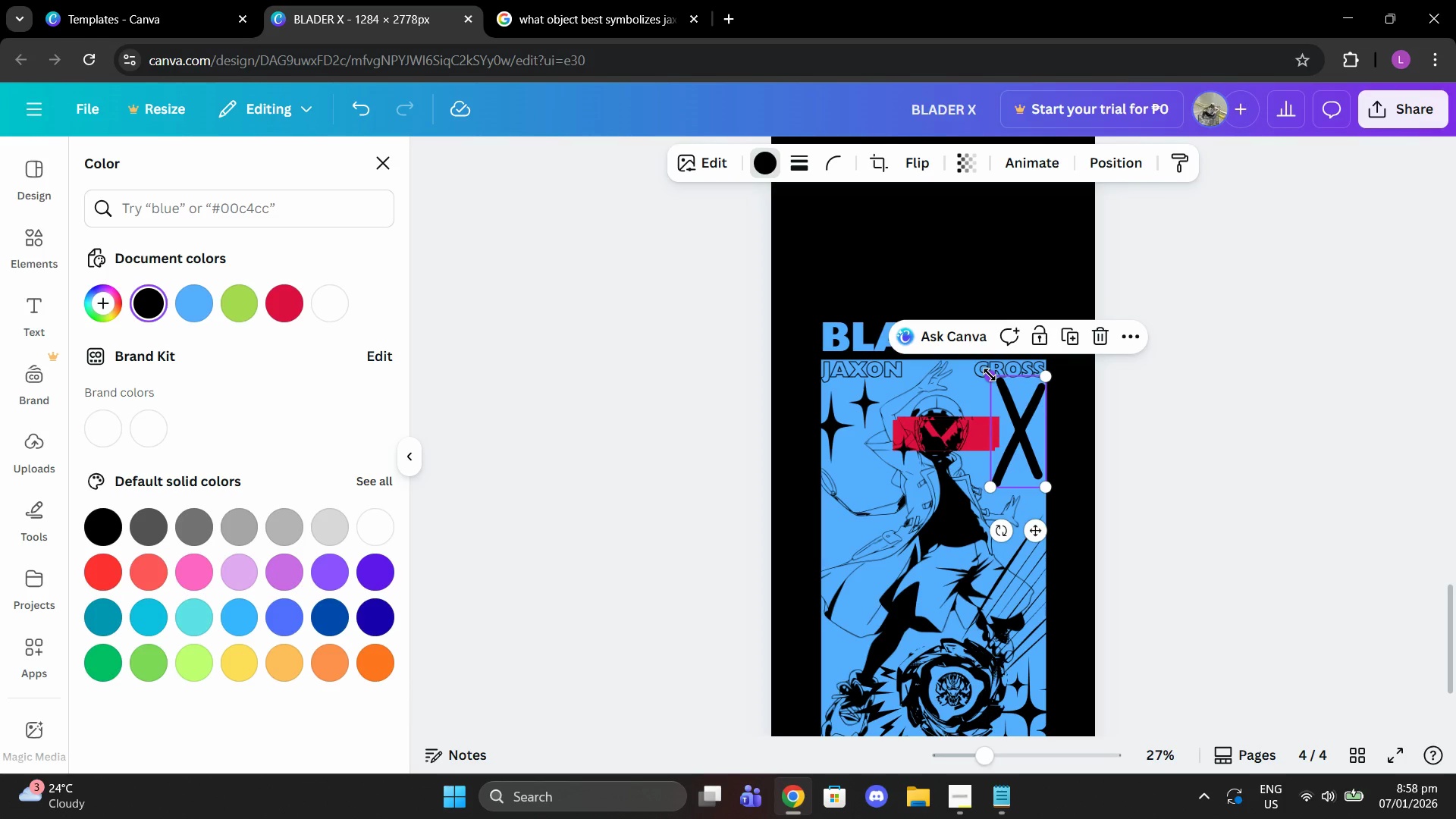 
left_click_drag(start_coordinate=[990, 375], to_coordinate=[1034, 422])
 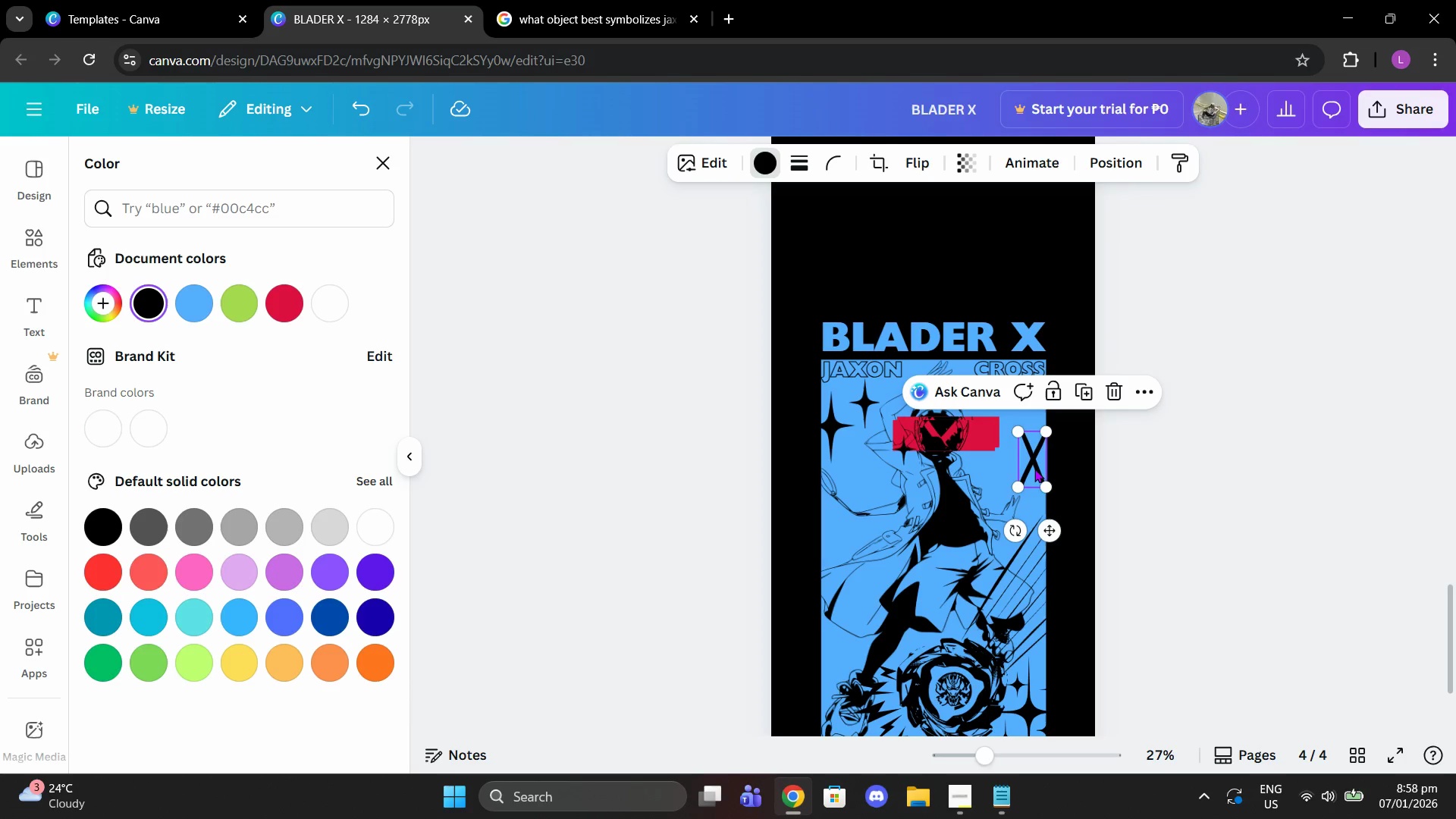 
left_click_drag(start_coordinate=[1034, 469], to_coordinate=[1032, 414])
 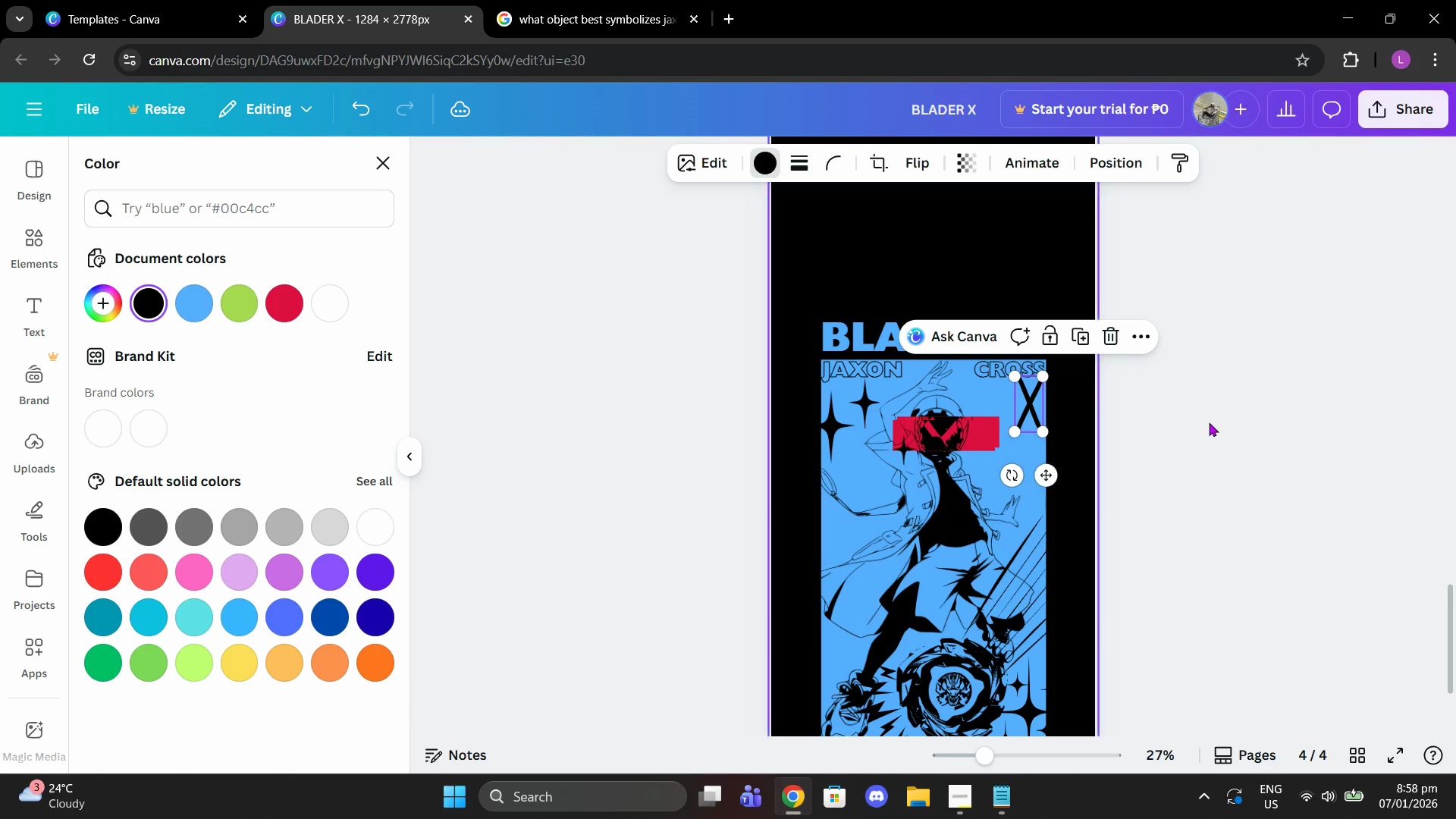 
left_click([1209, 422])
 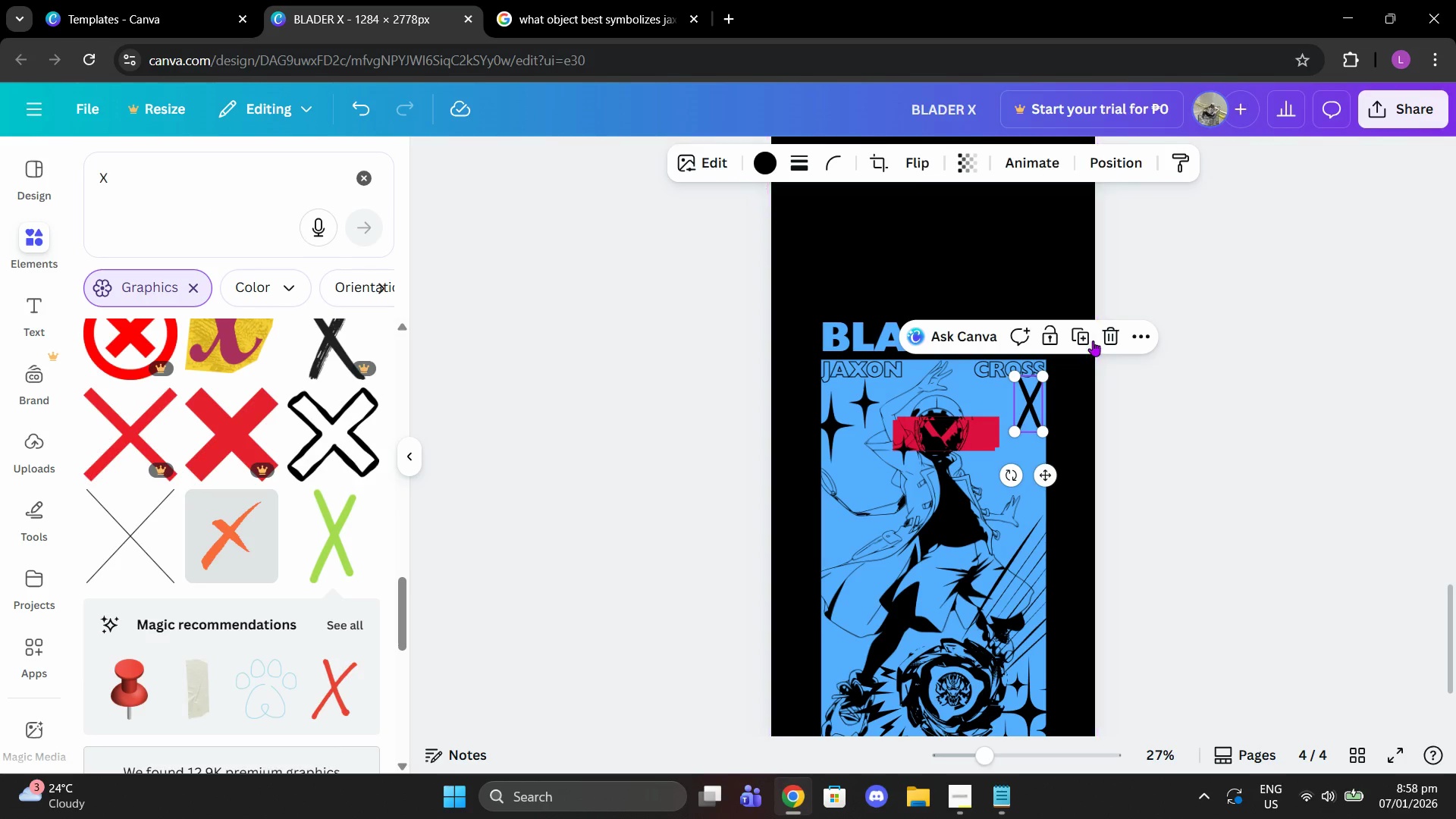 
left_click([1120, 336])
 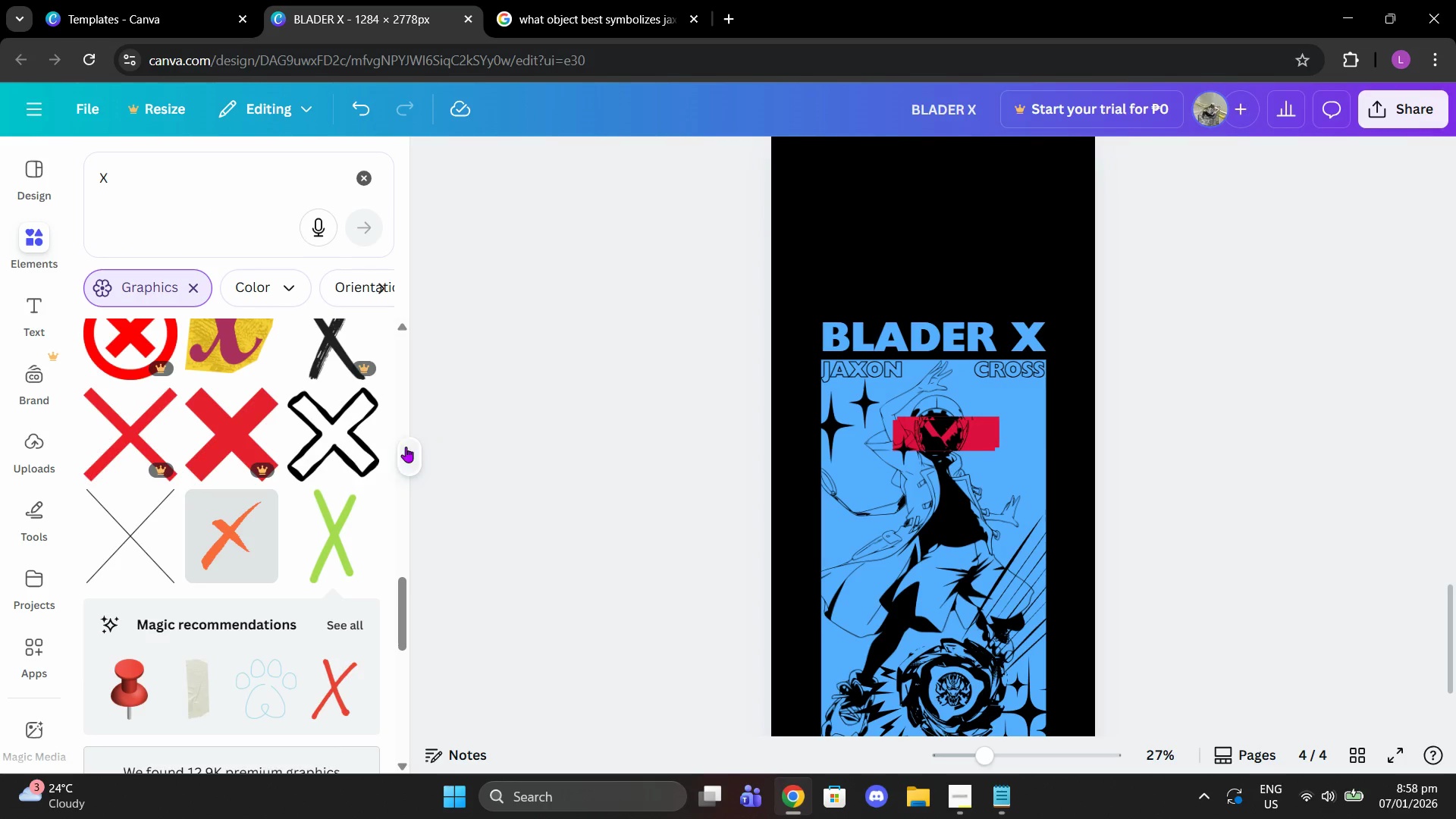 
scroll: coordinate [275, 470], scroll_direction: down, amount: 7.0
 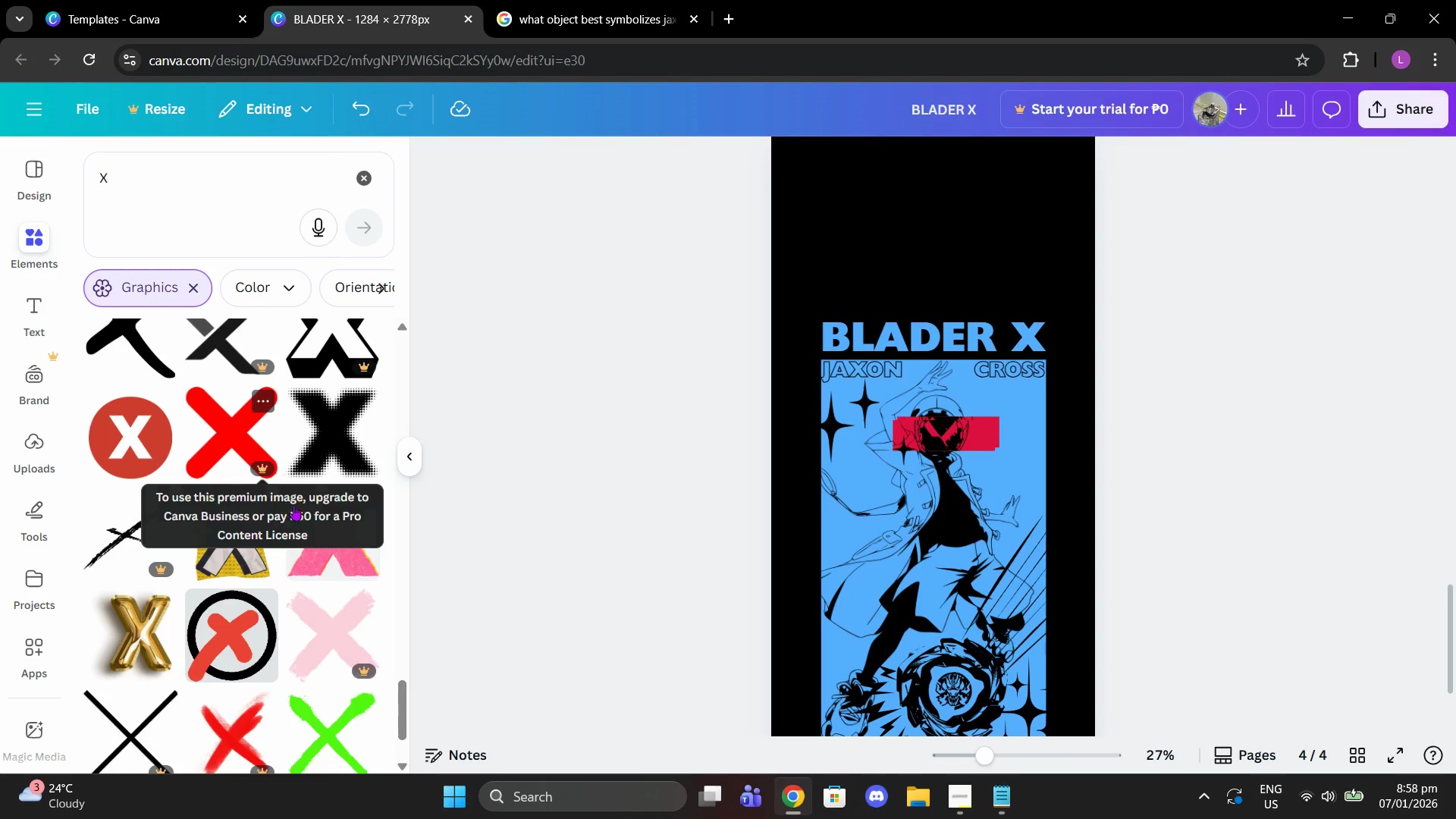 
left_click([366, 421])
 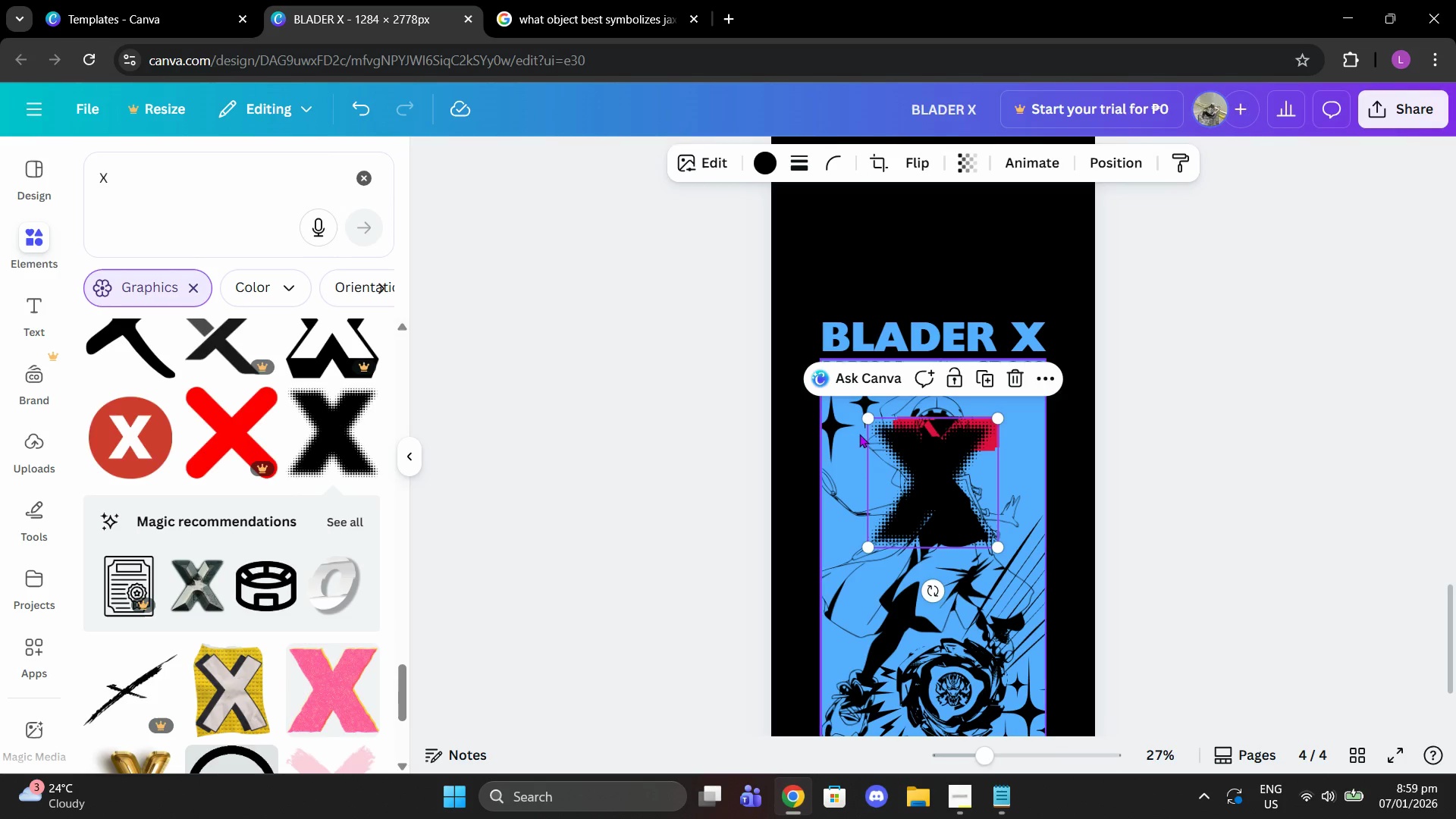 
left_click_drag(start_coordinate=[868, 419], to_coordinate=[993, 489])
 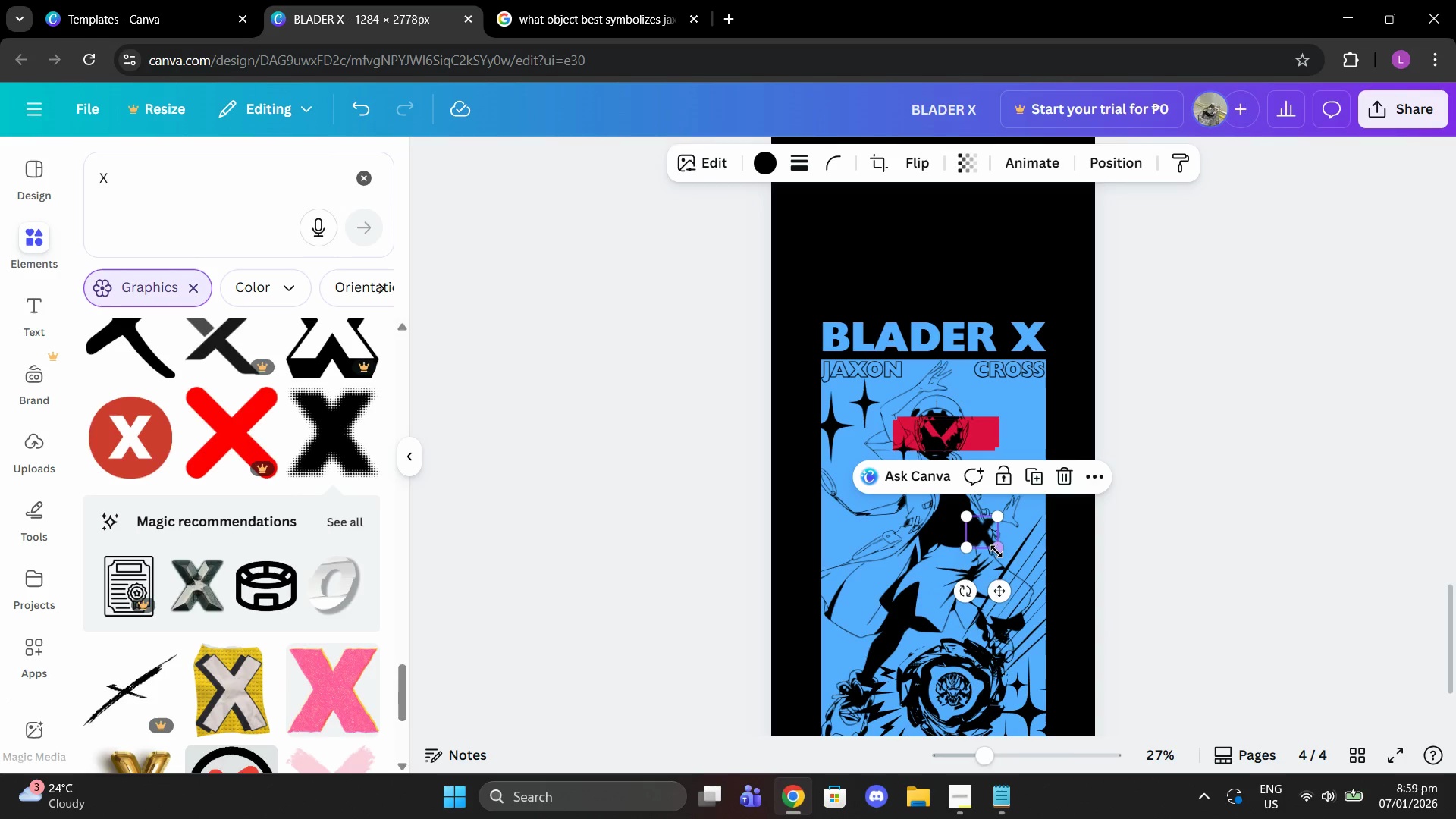 
left_click_drag(start_coordinate=[996, 551], to_coordinate=[1018, 570])
 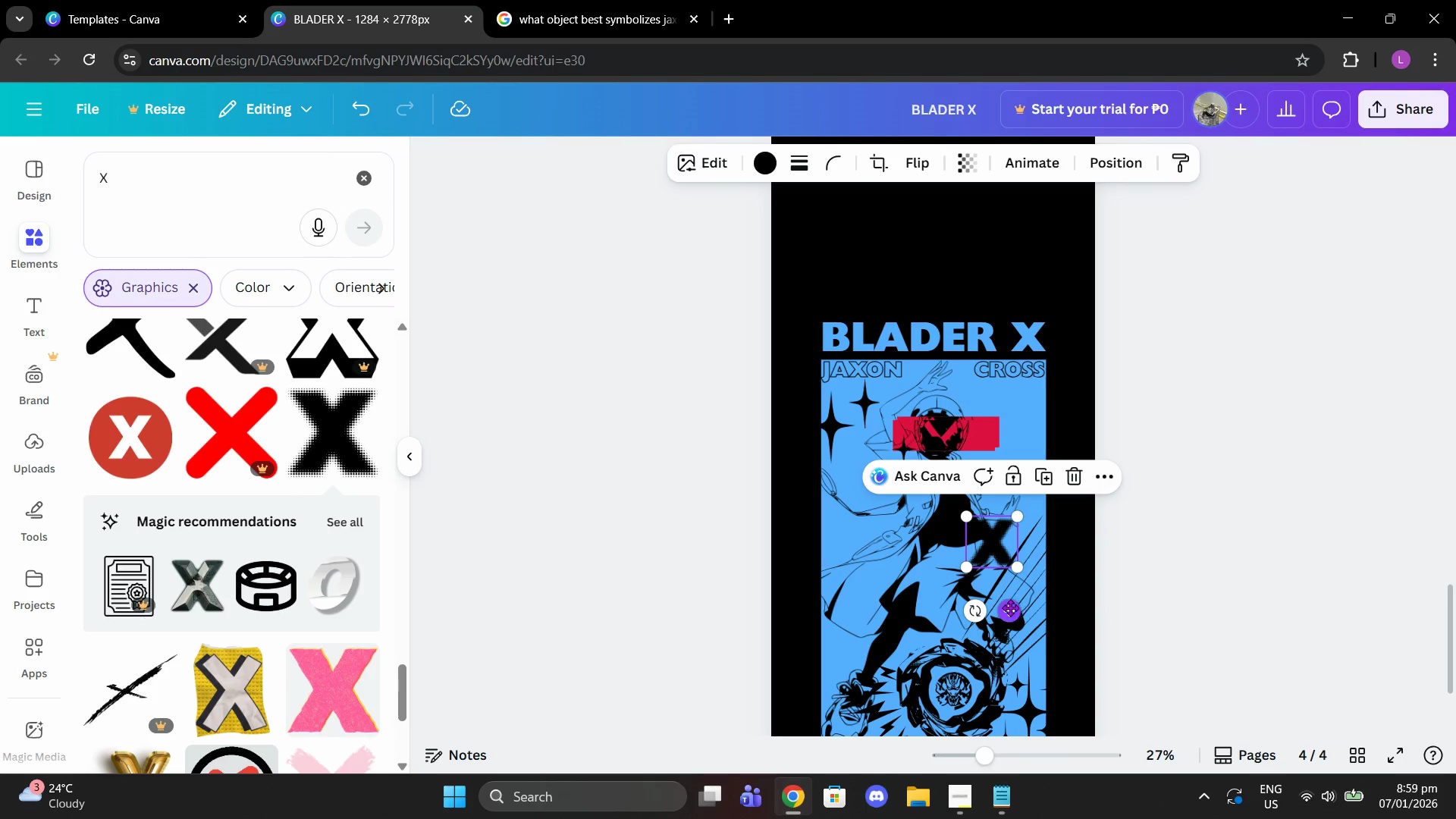 
left_click_drag(start_coordinate=[1010, 607], to_coordinate=[1049, 504])
 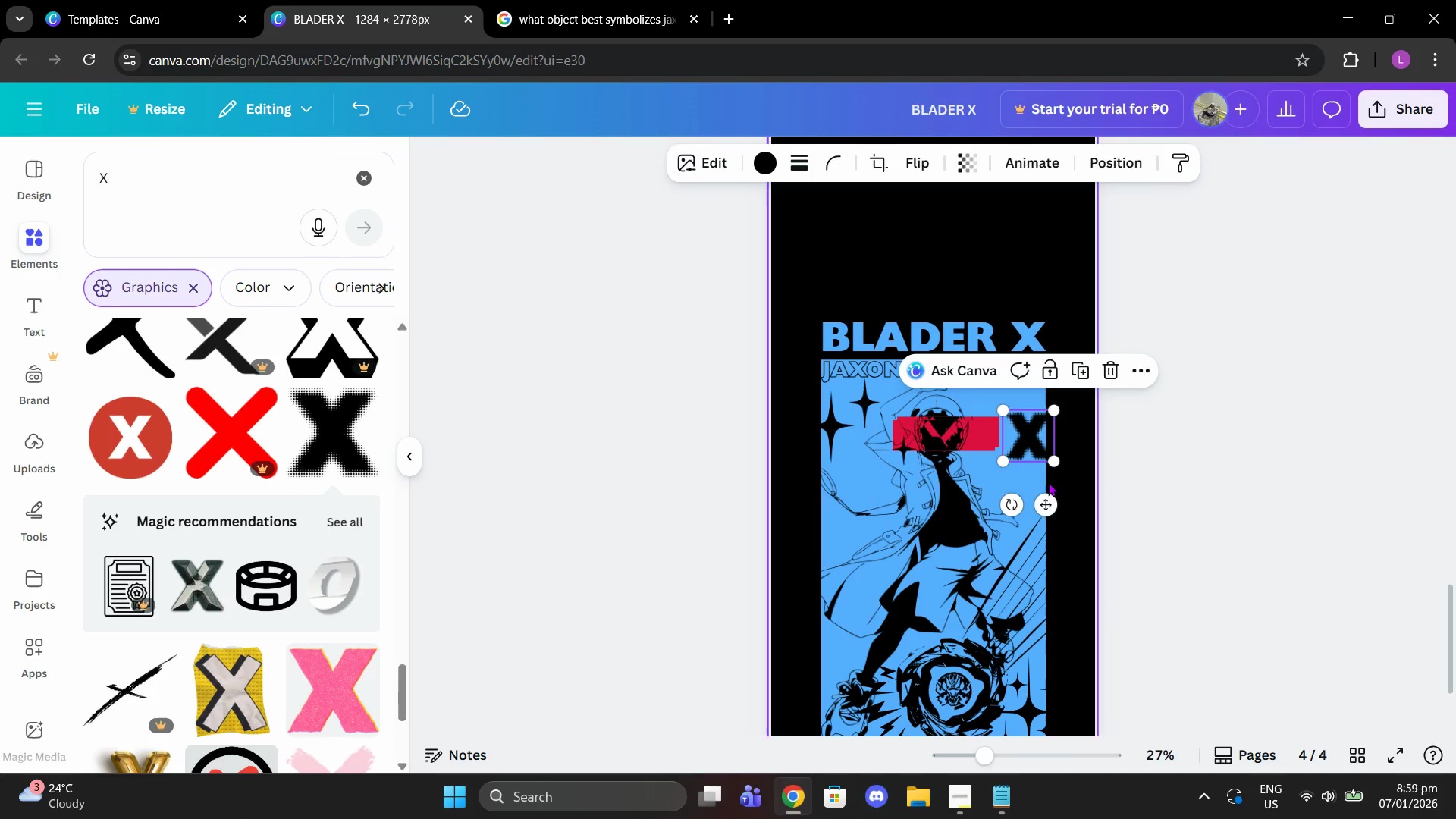 
double_click([1048, 482])
 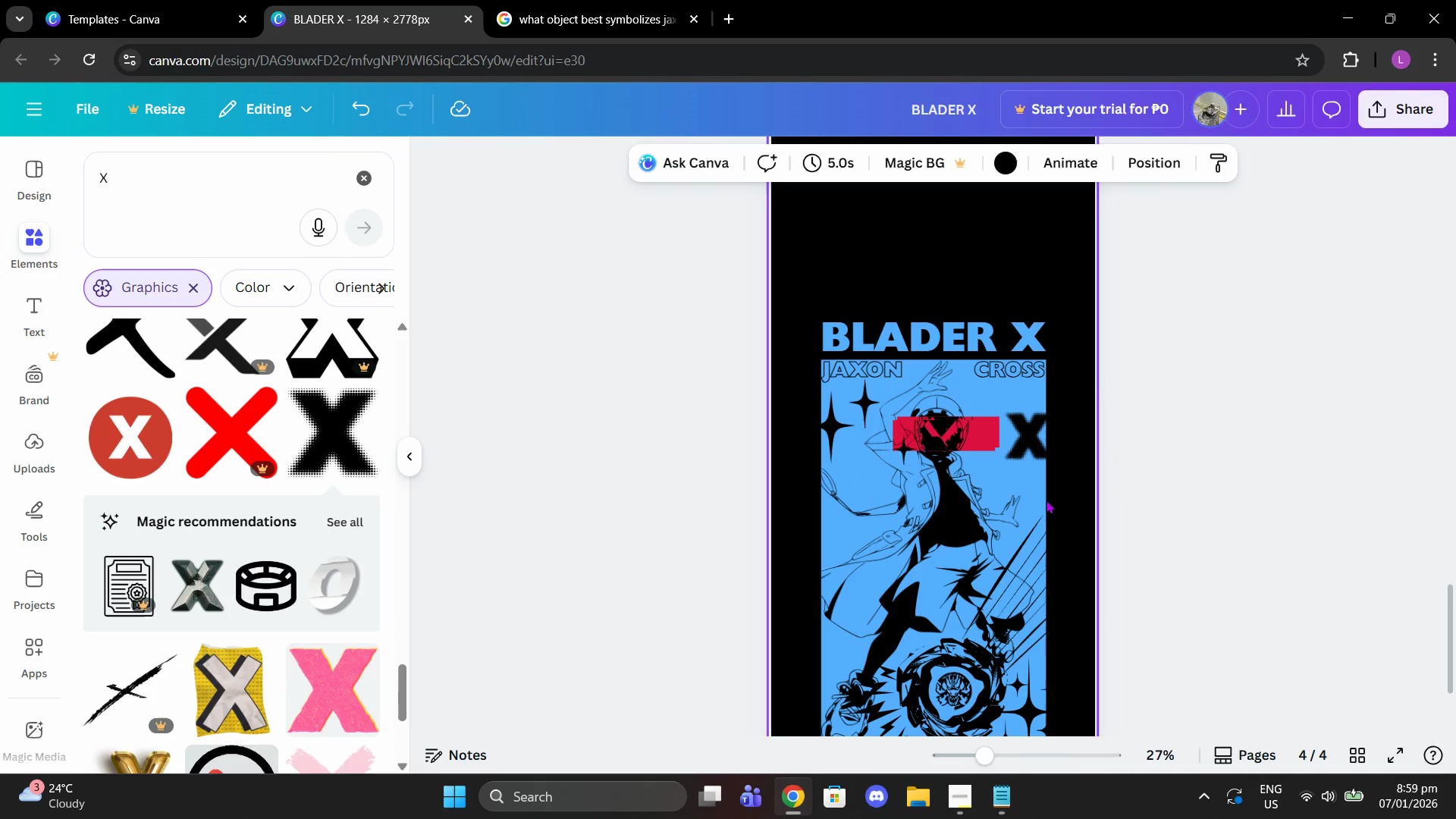 
left_click([1028, 444])
 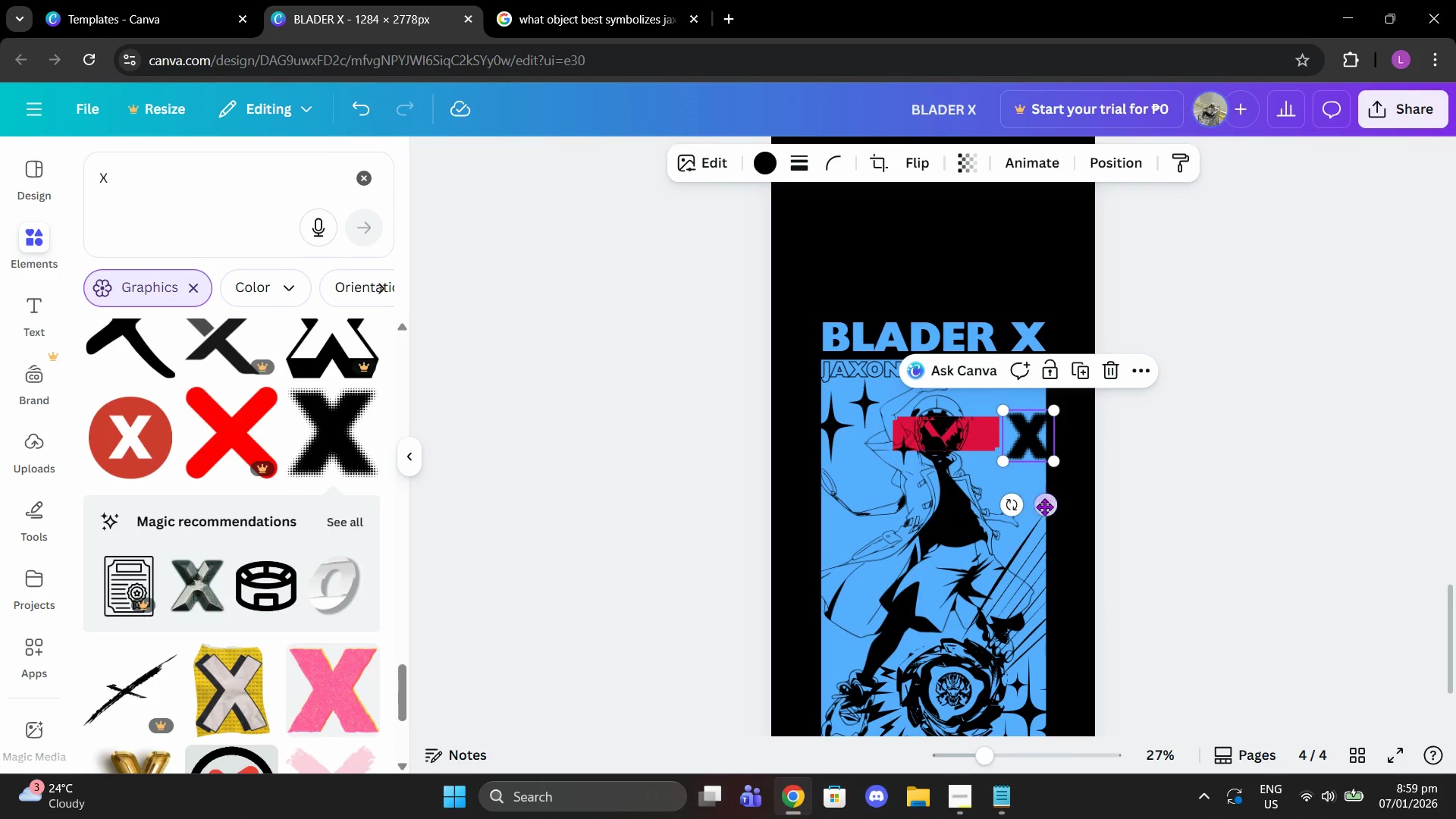 
left_click_drag(start_coordinate=[1045, 512], to_coordinate=[1025, 481])
 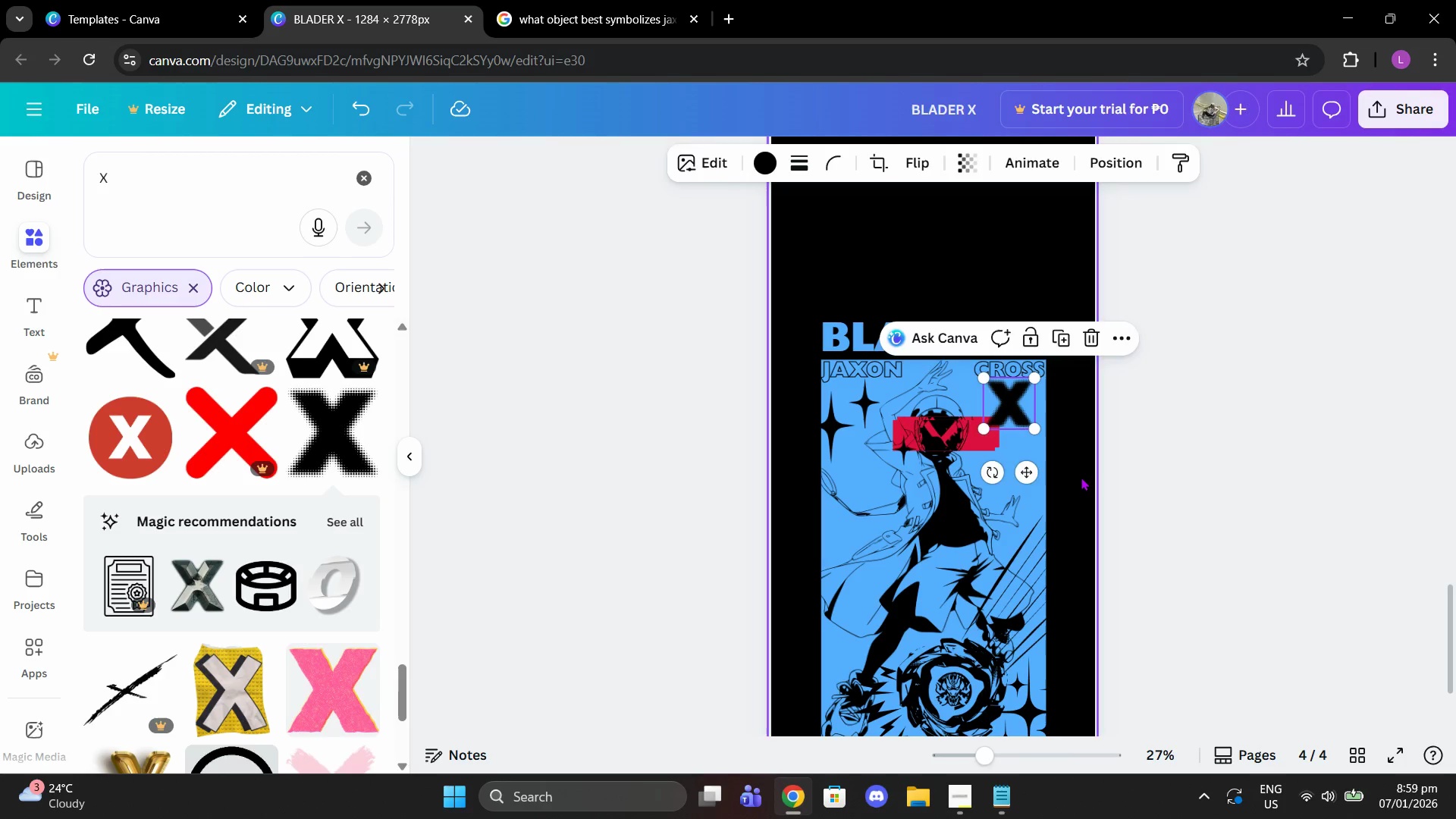 
left_click([1081, 477])
 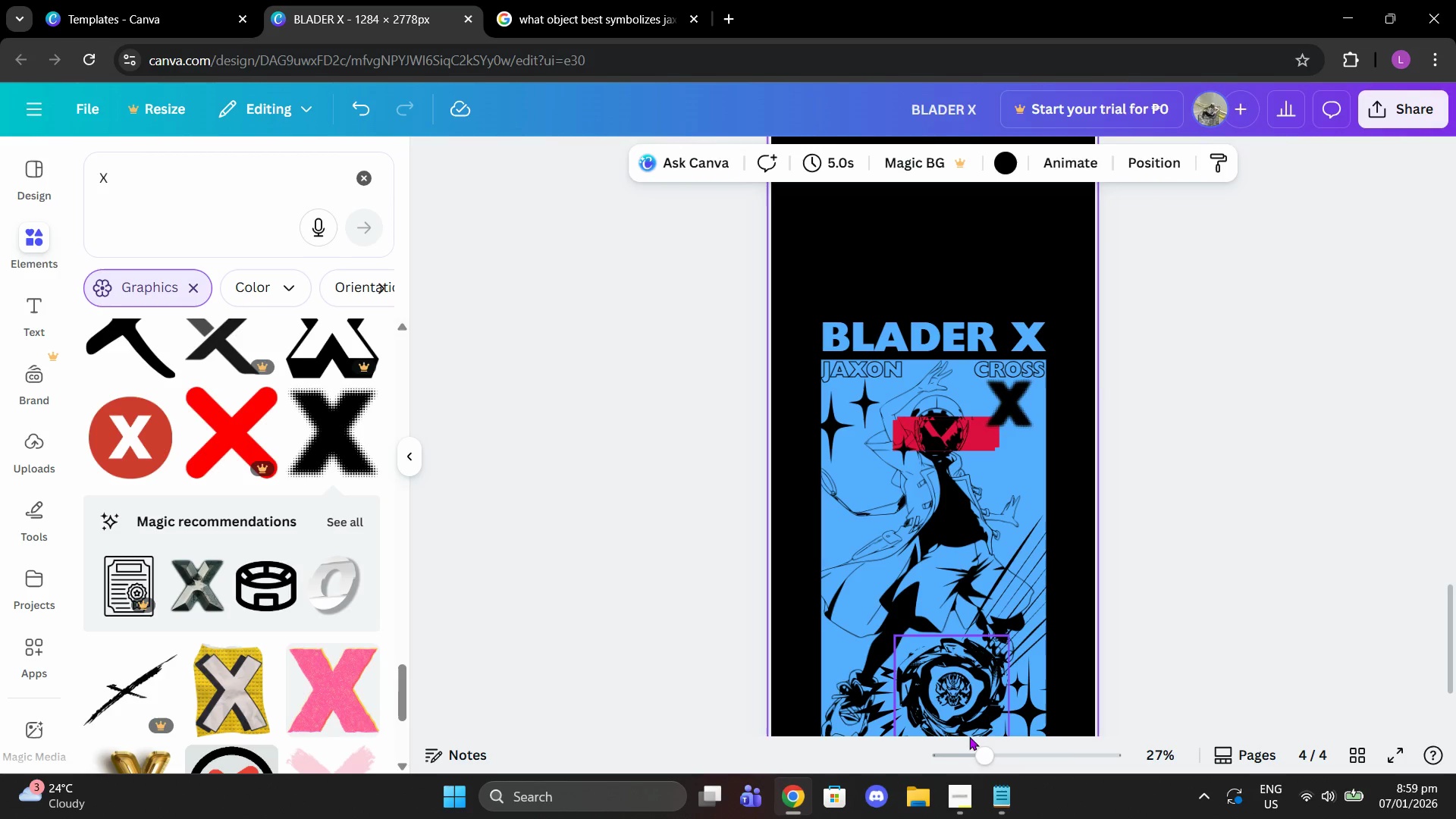 
left_click_drag(start_coordinate=[982, 761], to_coordinate=[1039, 758])
 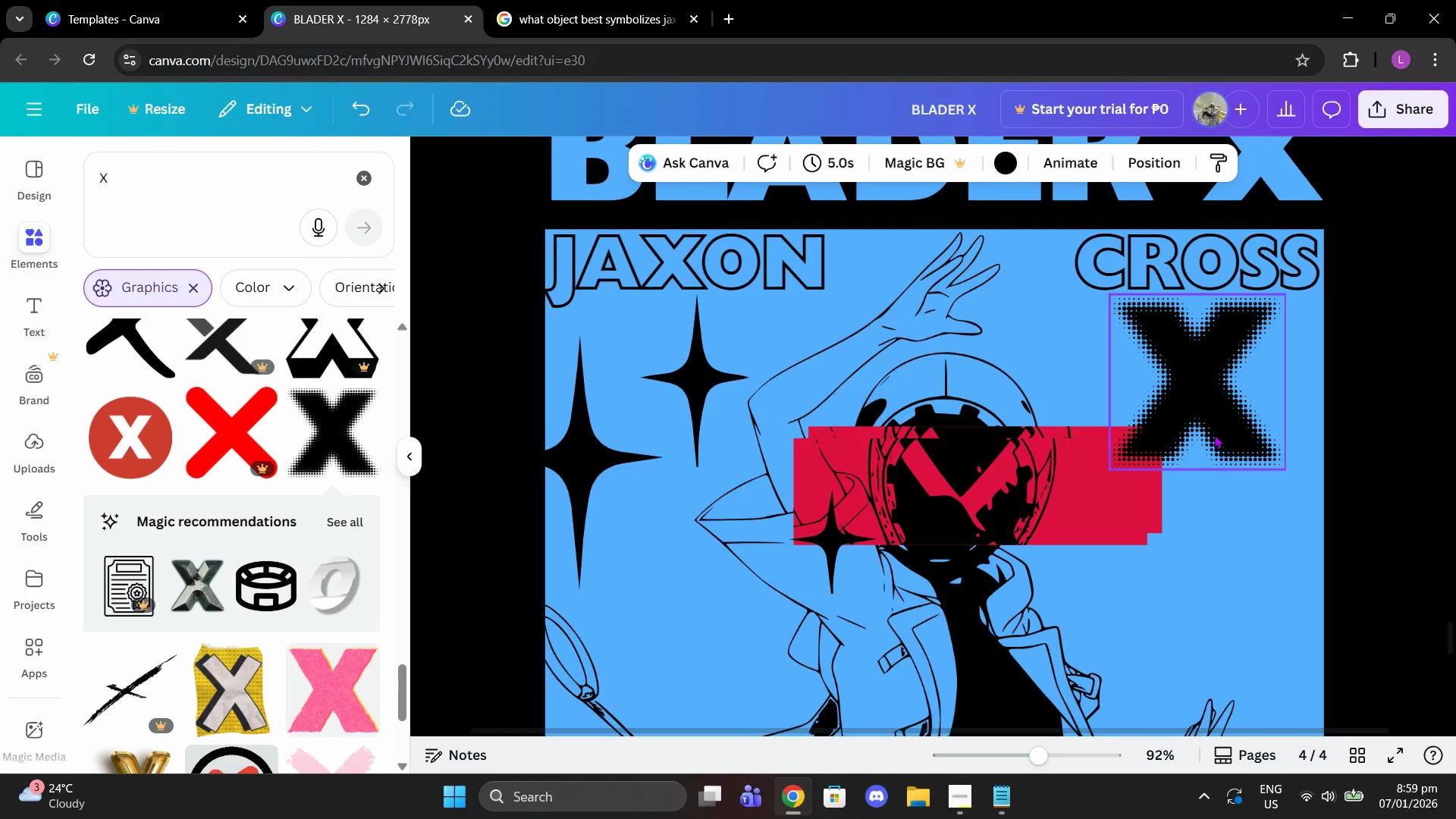 
left_click([1210, 416])
 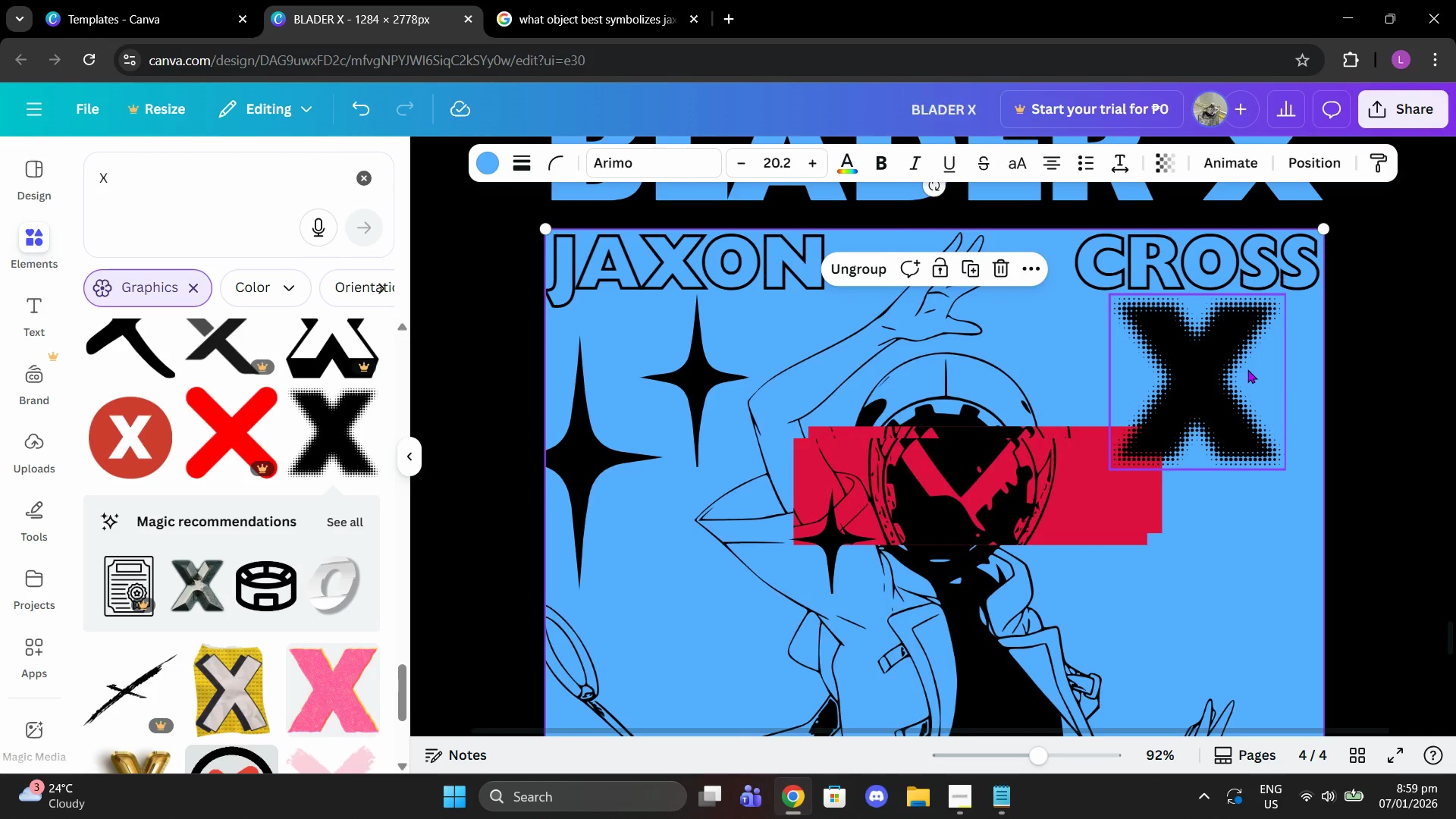 
left_click([1124, 462])
 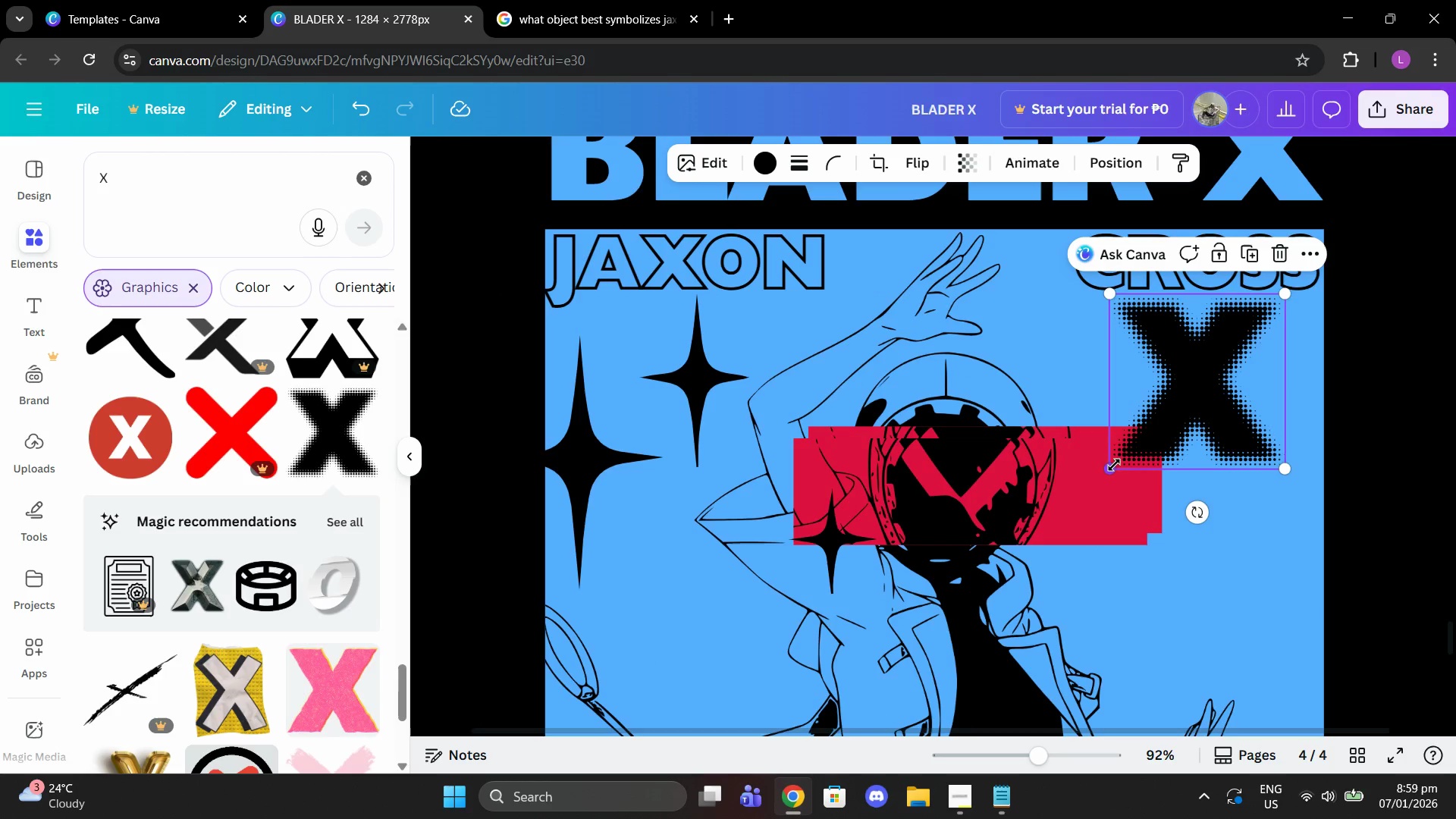 
left_click_drag(start_coordinate=[1113, 465], to_coordinate=[1123, 454])
 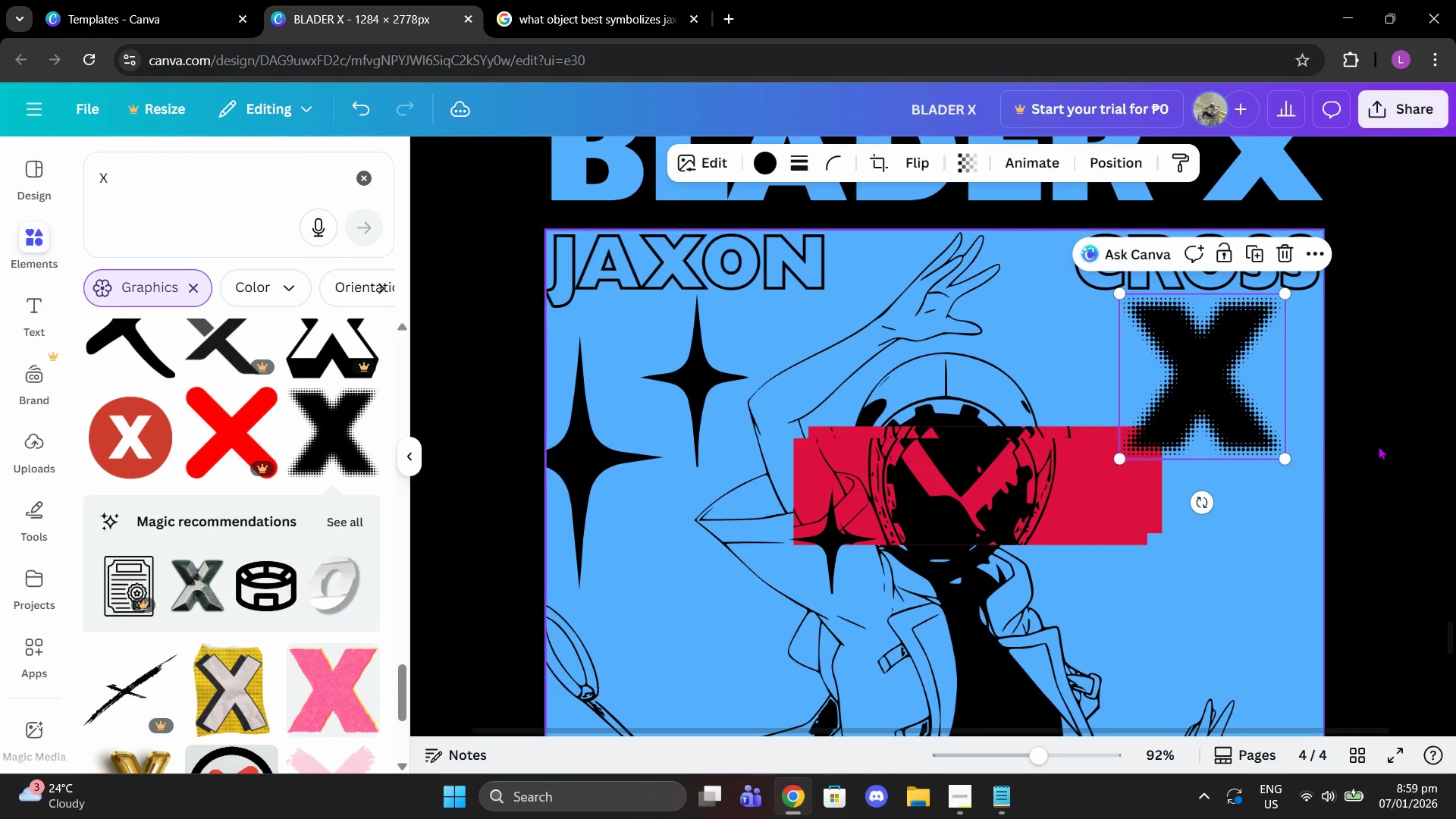 
left_click([1379, 445])
 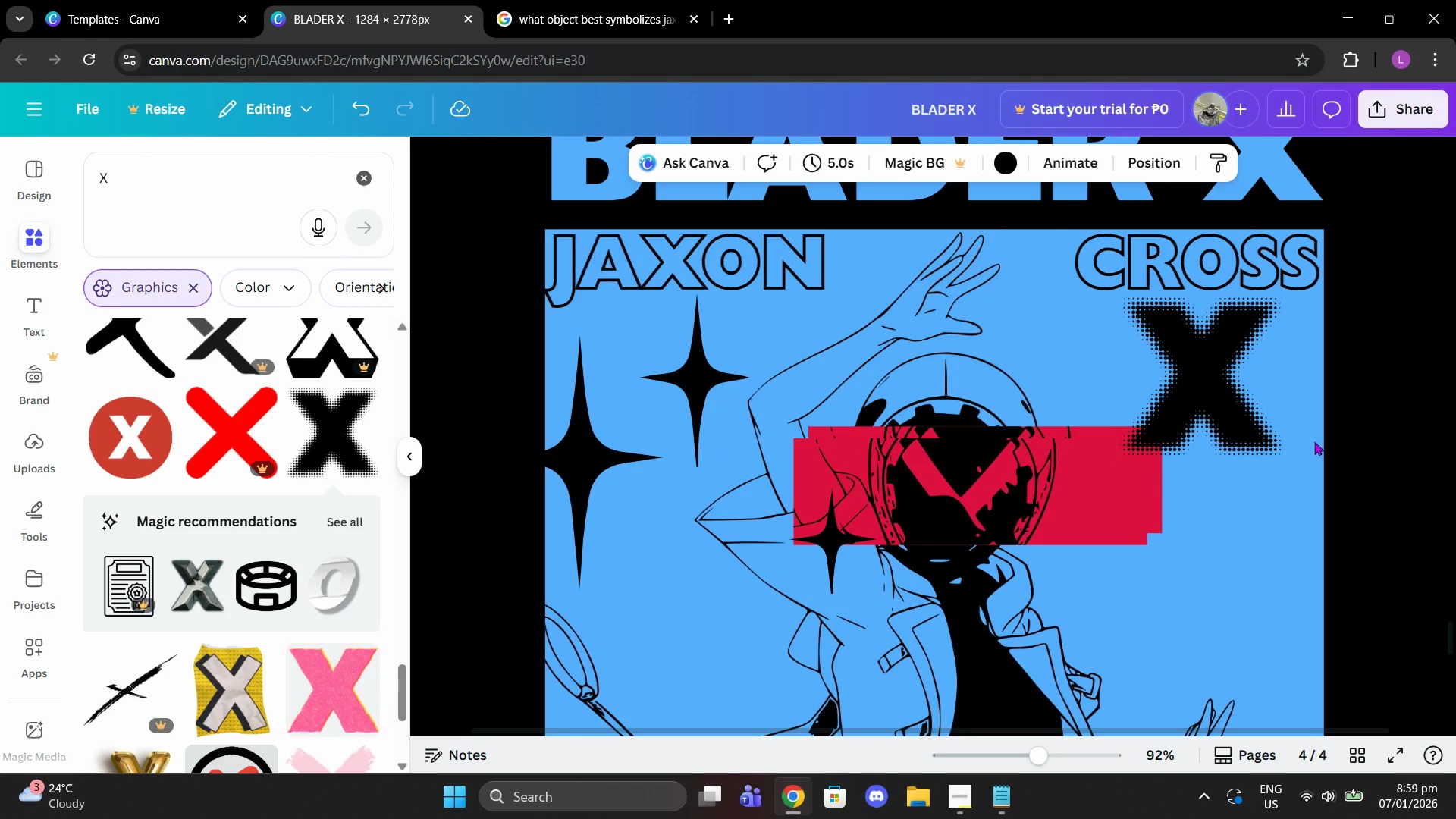 
scroll: coordinate [1297, 454], scroll_direction: down, amount: 8.0
 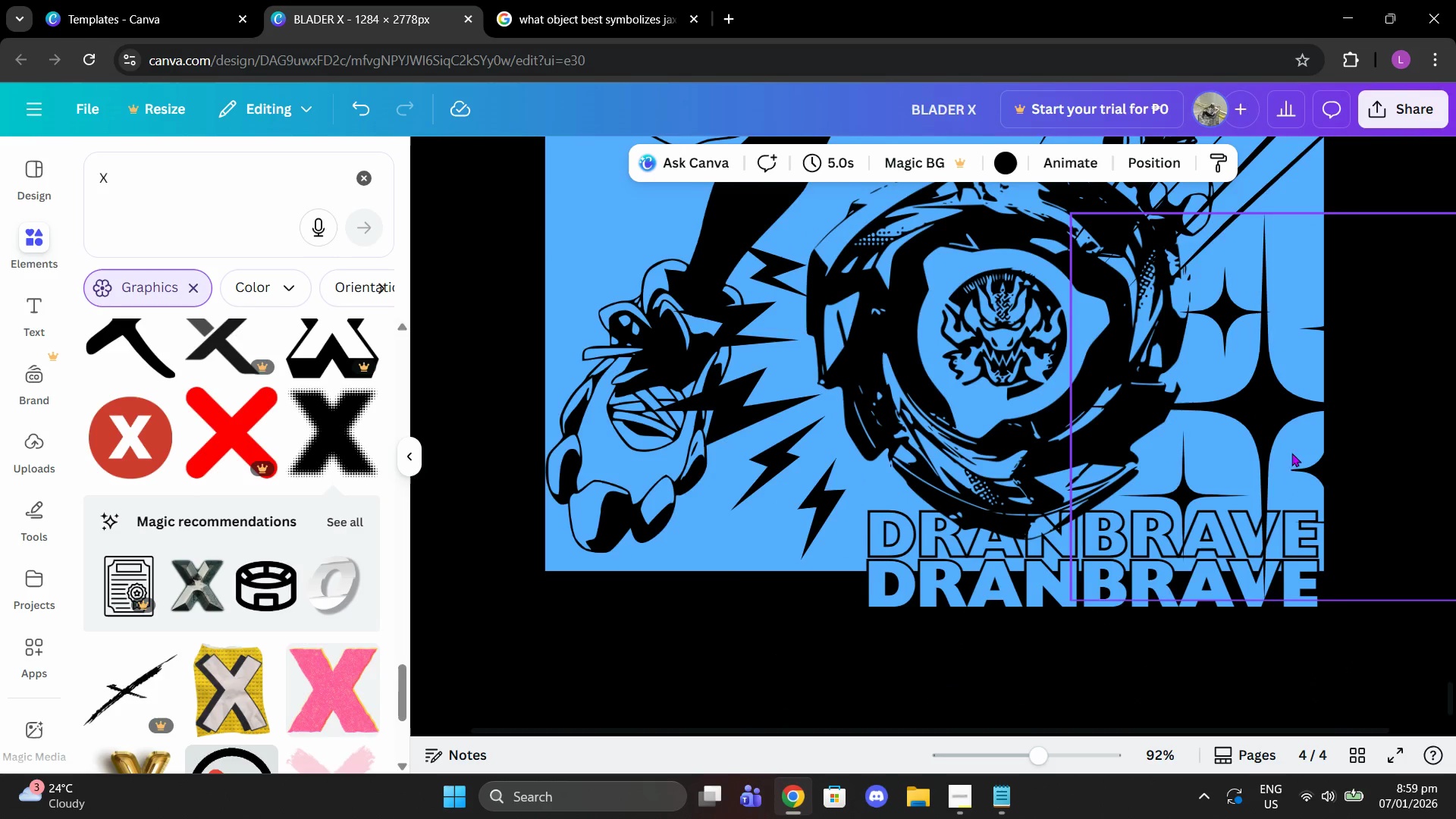 
scroll: coordinate [1279, 448], scroll_direction: up, amount: 2.0
 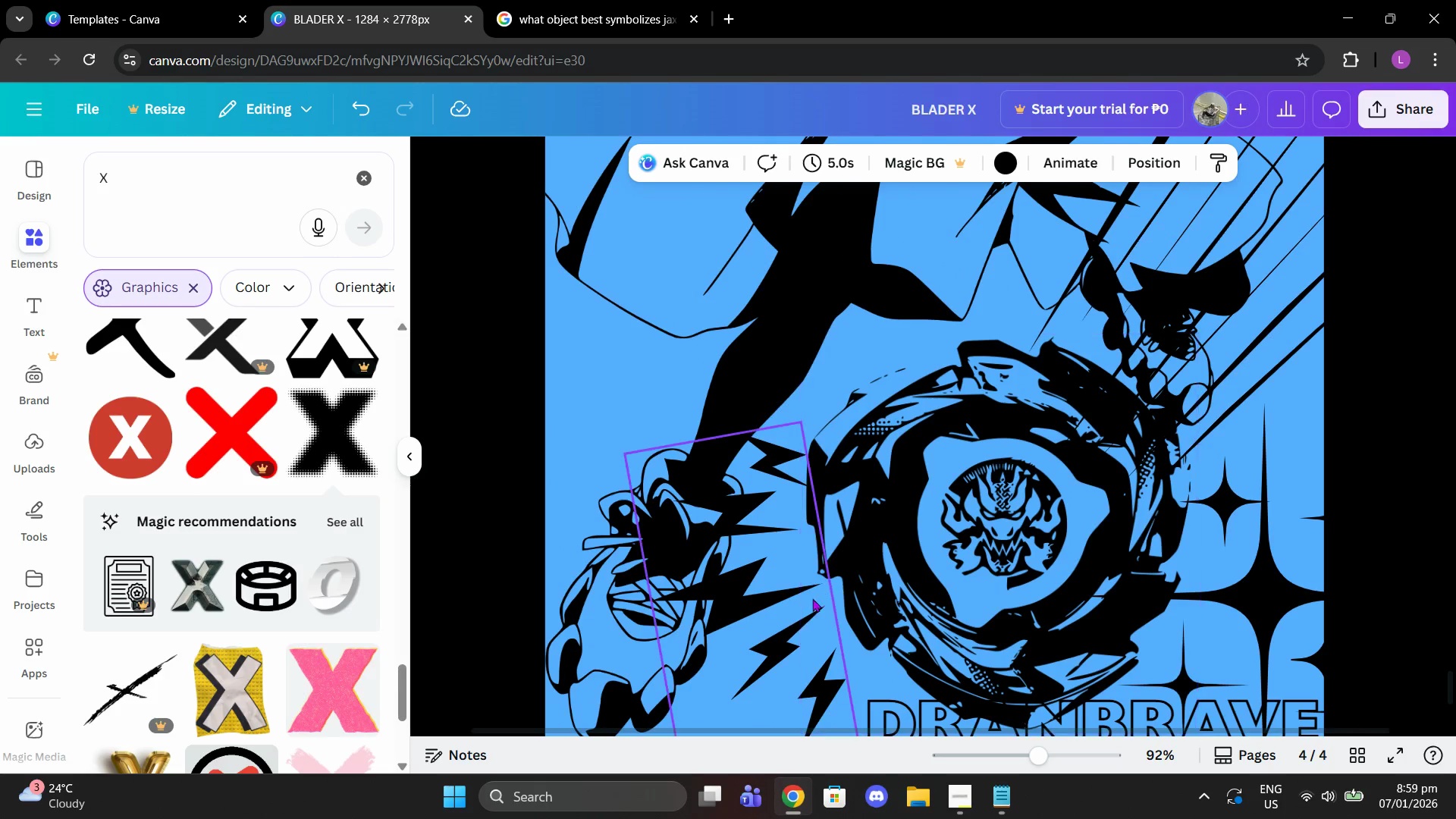 
left_click_drag(start_coordinate=[805, 602], to_coordinate=[793, 601])
 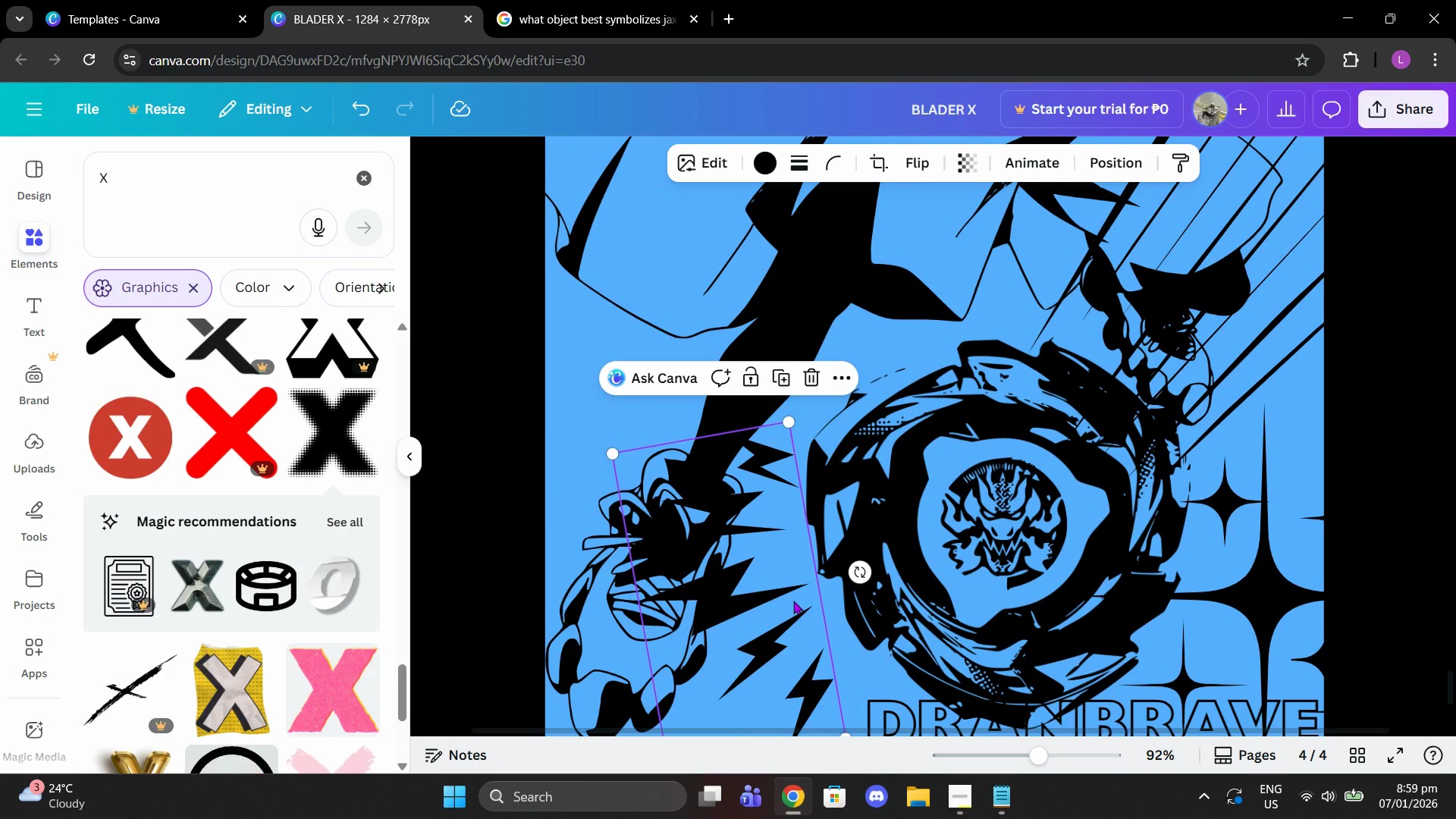 
key(Control+Z)
 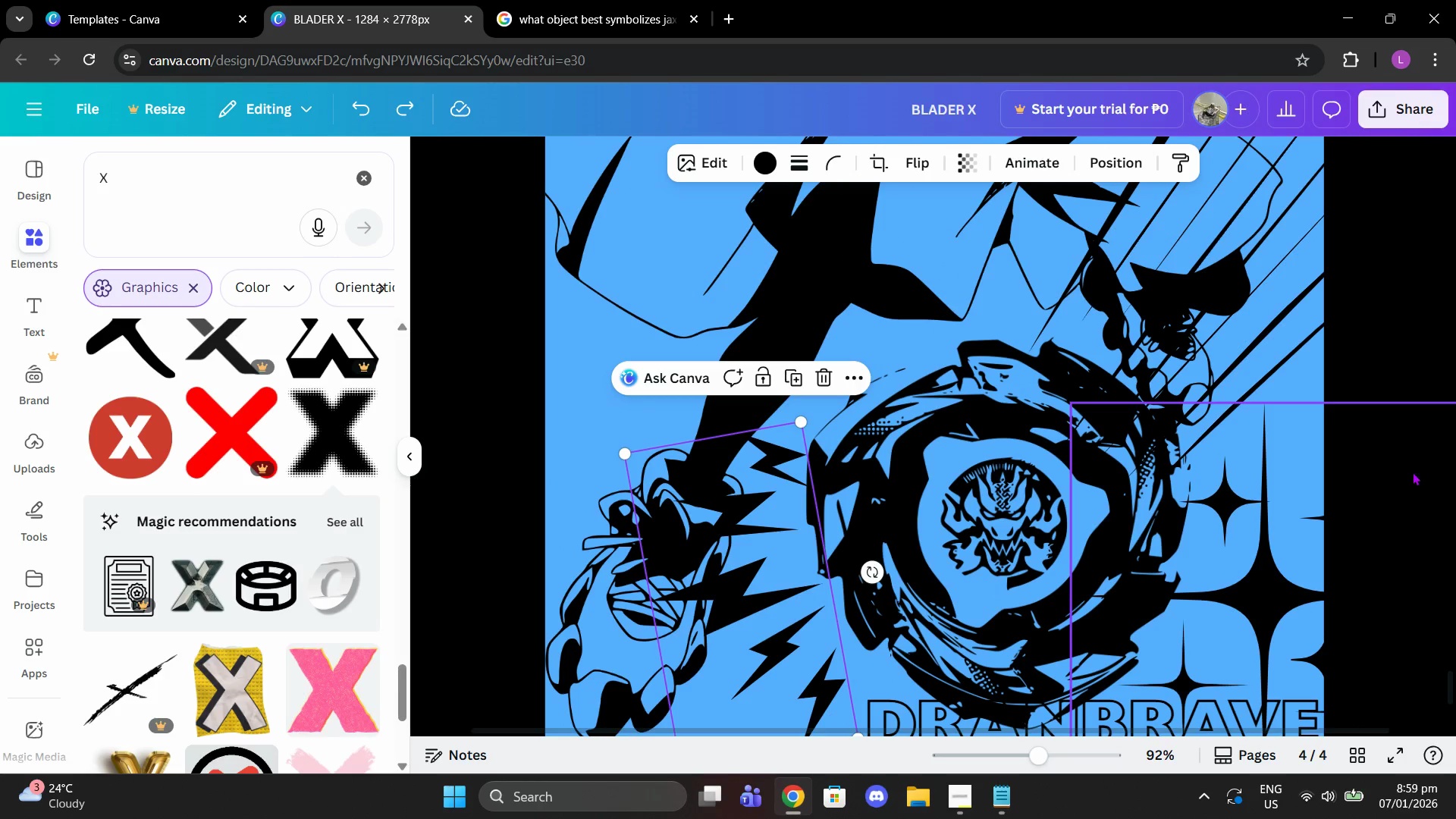 
left_click([1393, 350])
 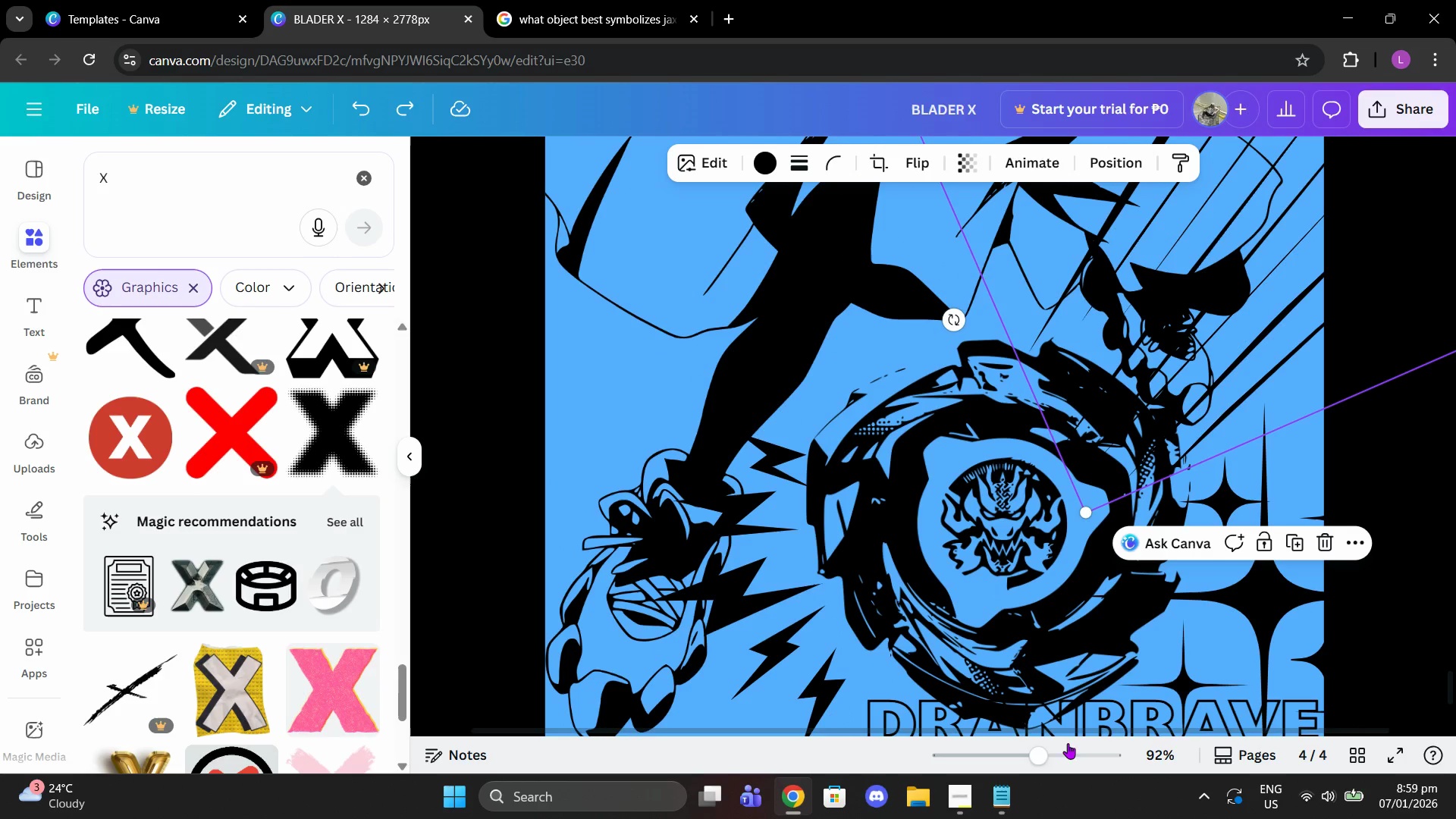 
left_click_drag(start_coordinate=[1042, 752], to_coordinate=[1006, 748])
 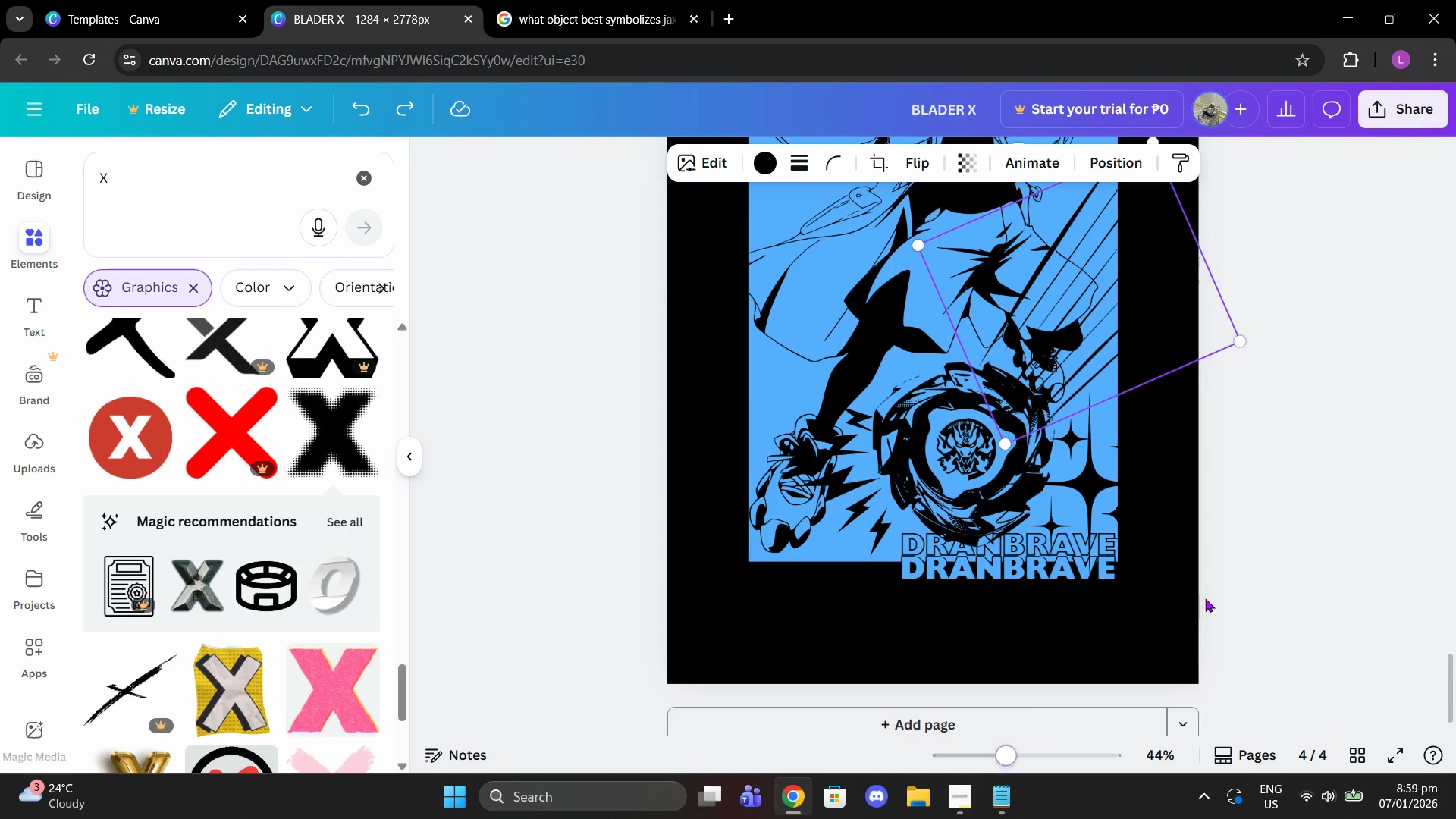 
left_click([1349, 527])
 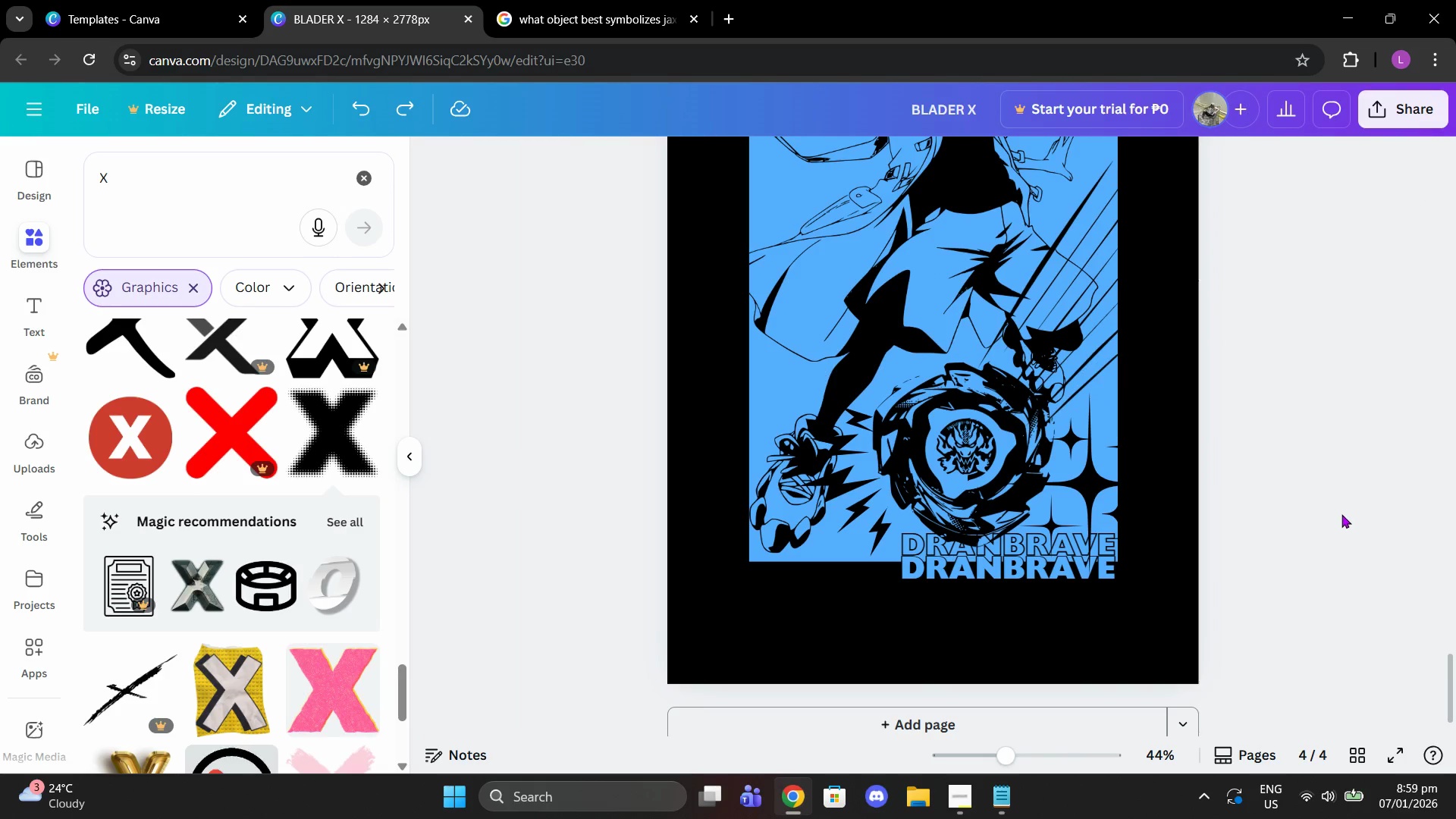 
scroll: coordinate [1341, 512], scroll_direction: up, amount: 3.0
 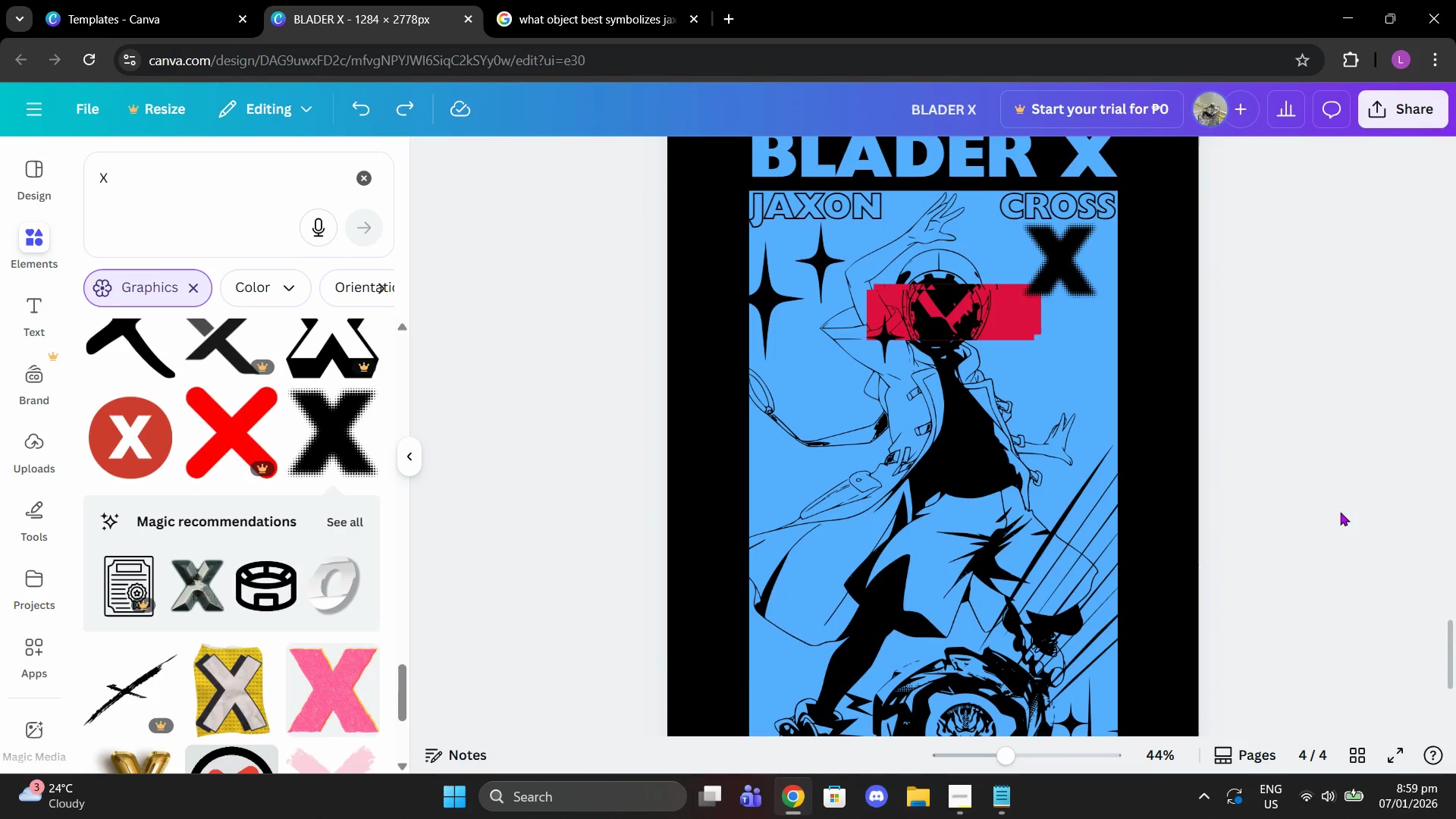 
scroll: coordinate [1340, 512], scroll_direction: down, amount: 3.0
 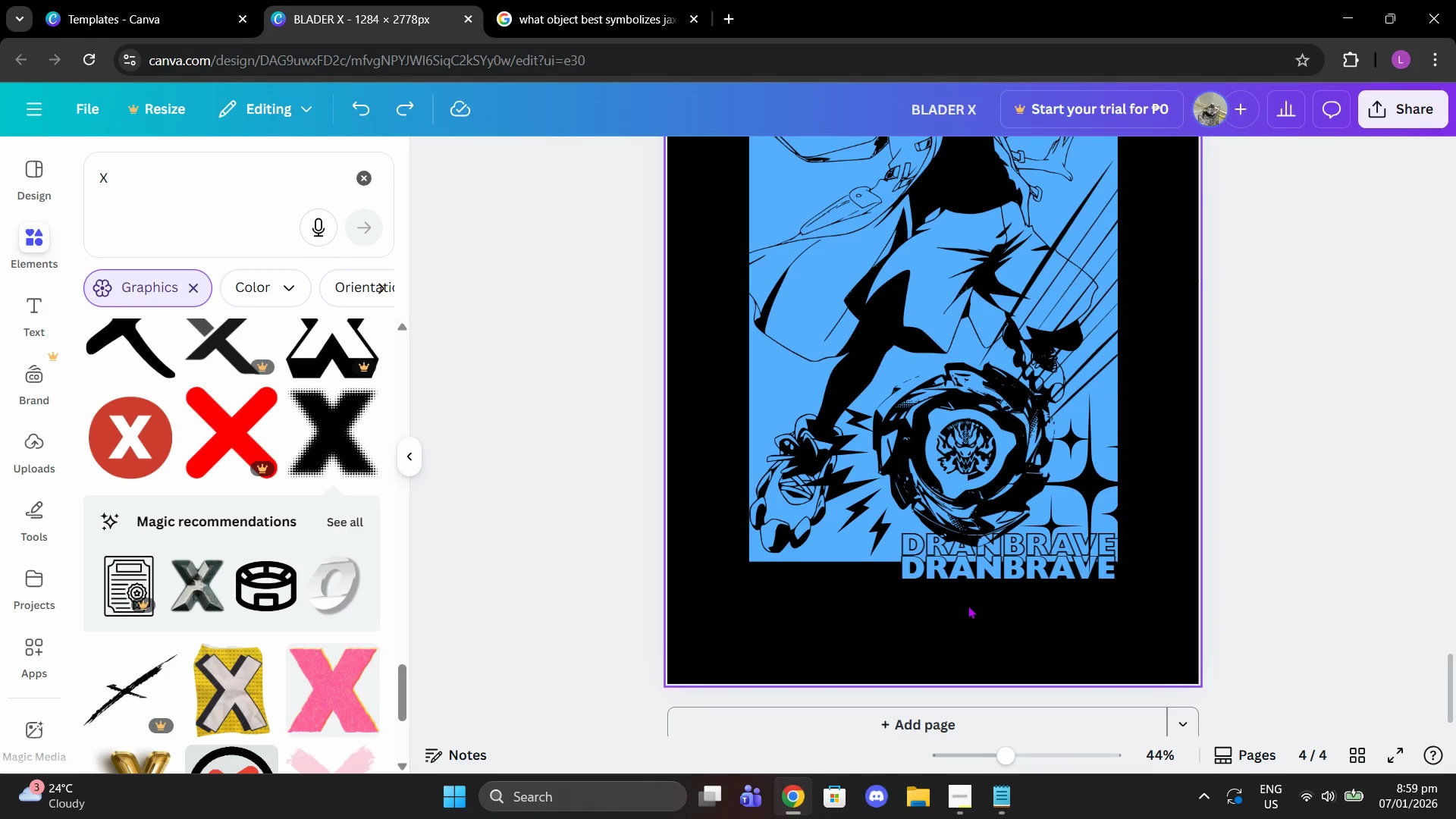 
left_click([975, 578])
 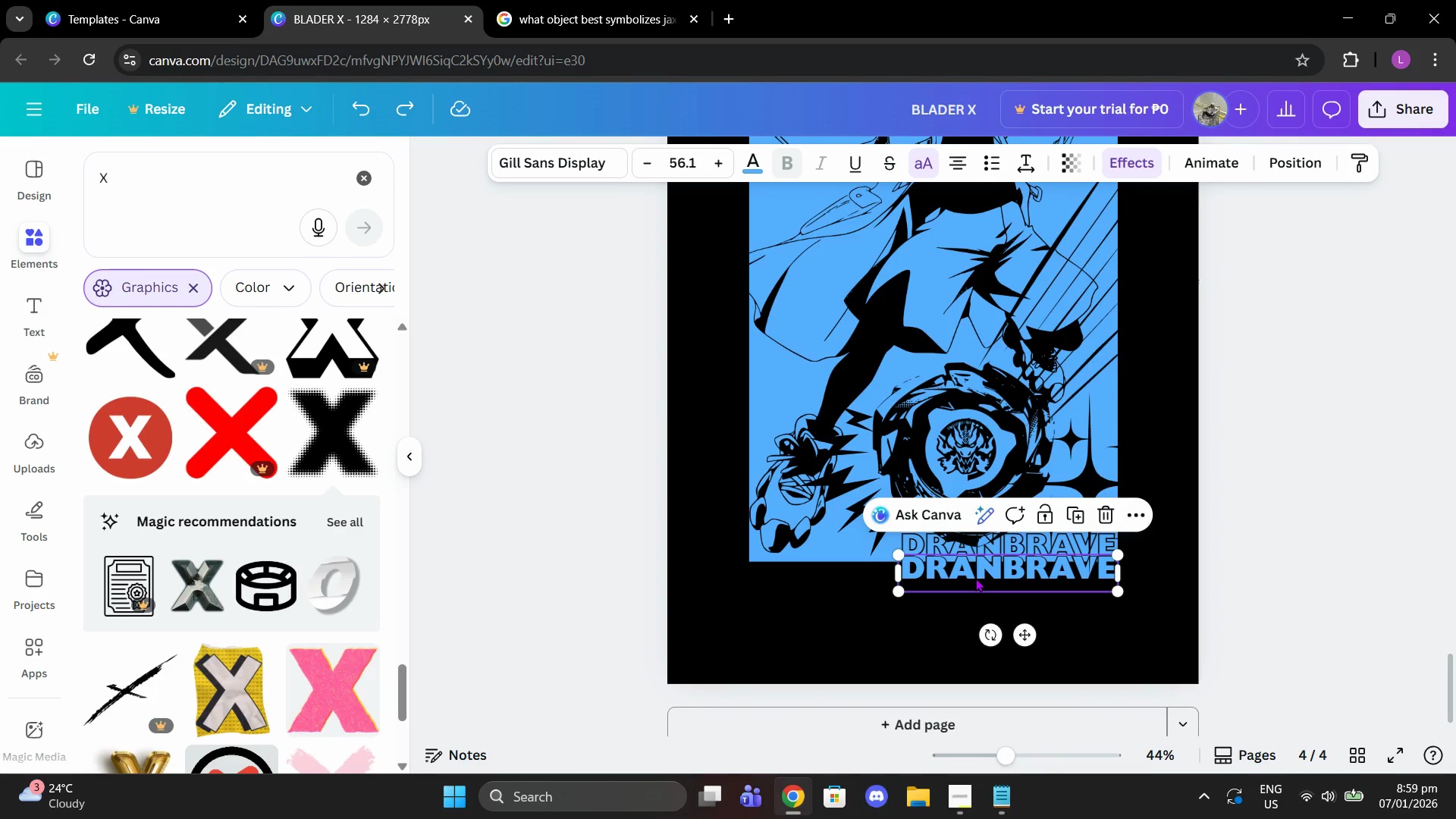 
key(Control+C)
 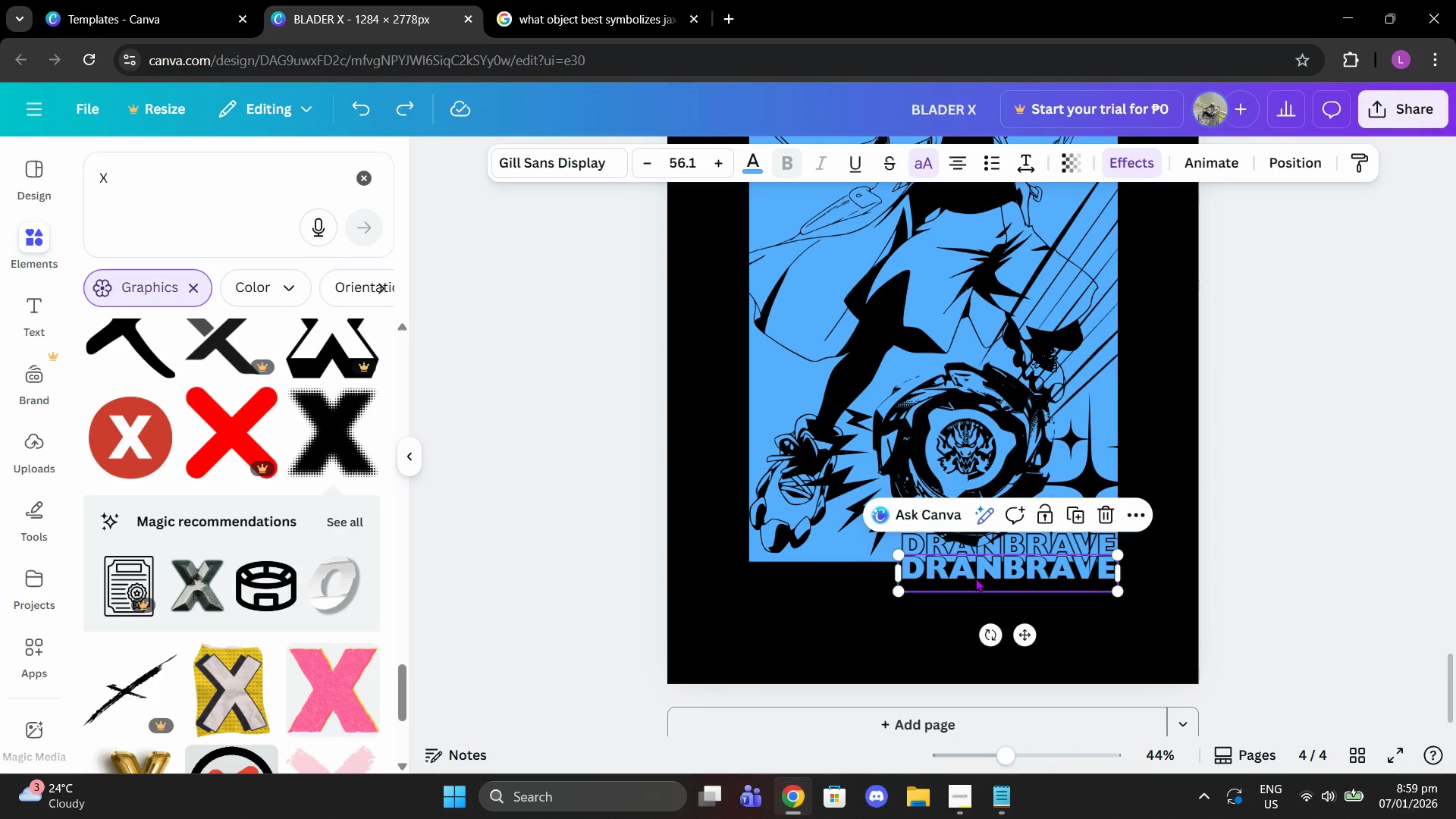 
key(Control+ControlLeft)
 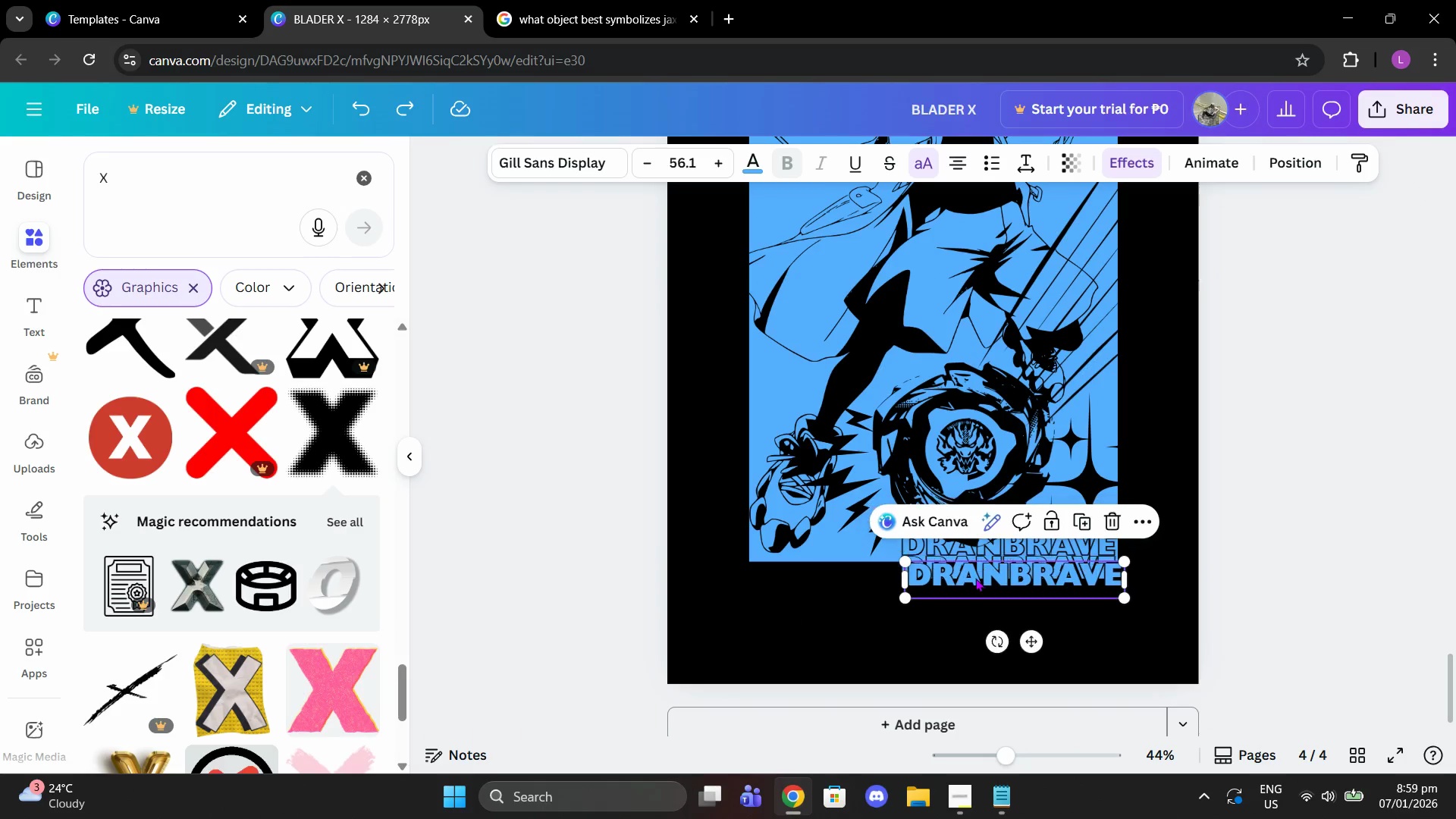 
key(Control+V)
 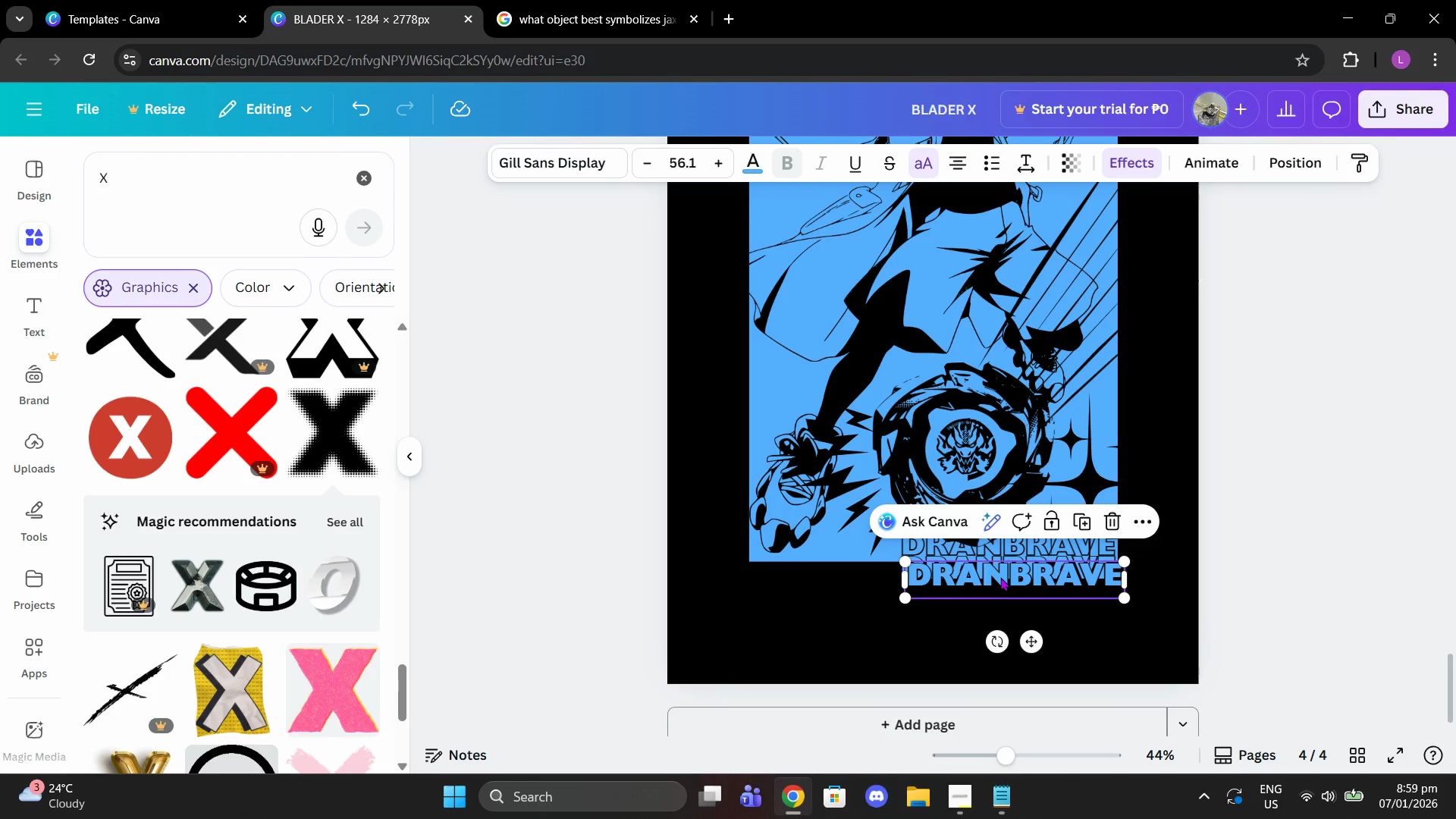 
left_click_drag(start_coordinate=[1000, 577], to_coordinate=[996, 599])
 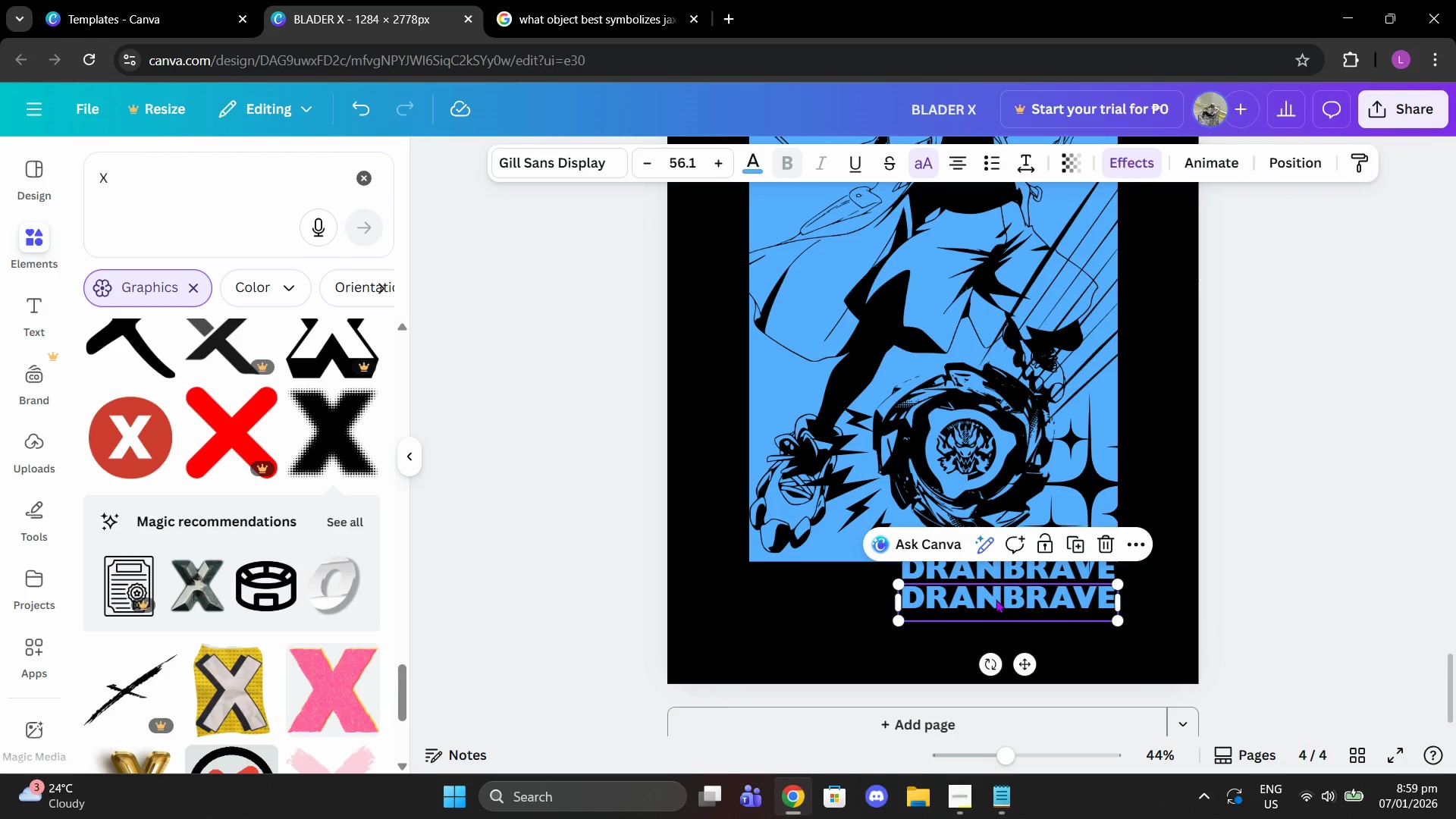 
key(Control+Z)
 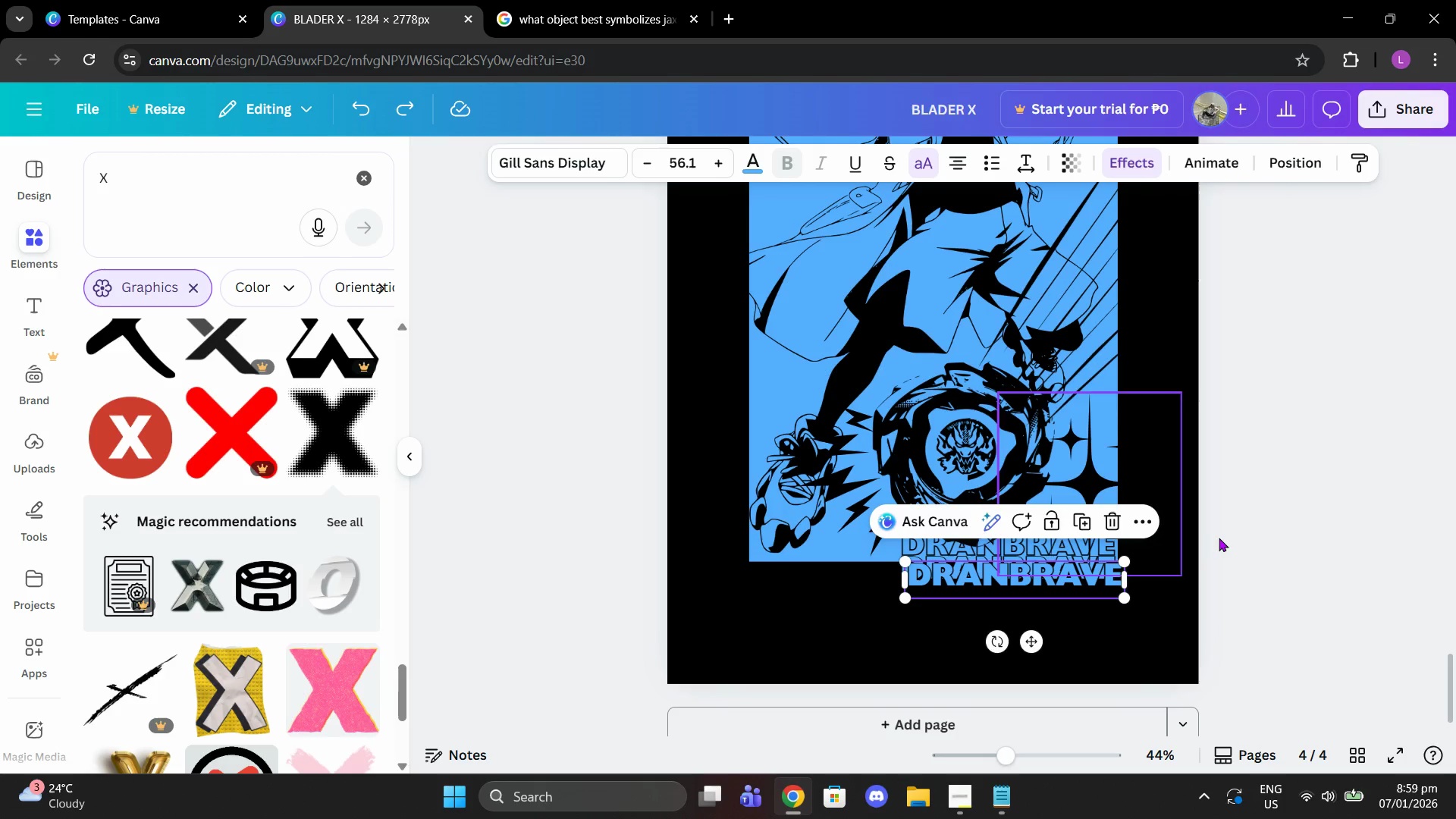 
scroll: coordinate [1219, 536], scroll_direction: up, amount: 3.0
 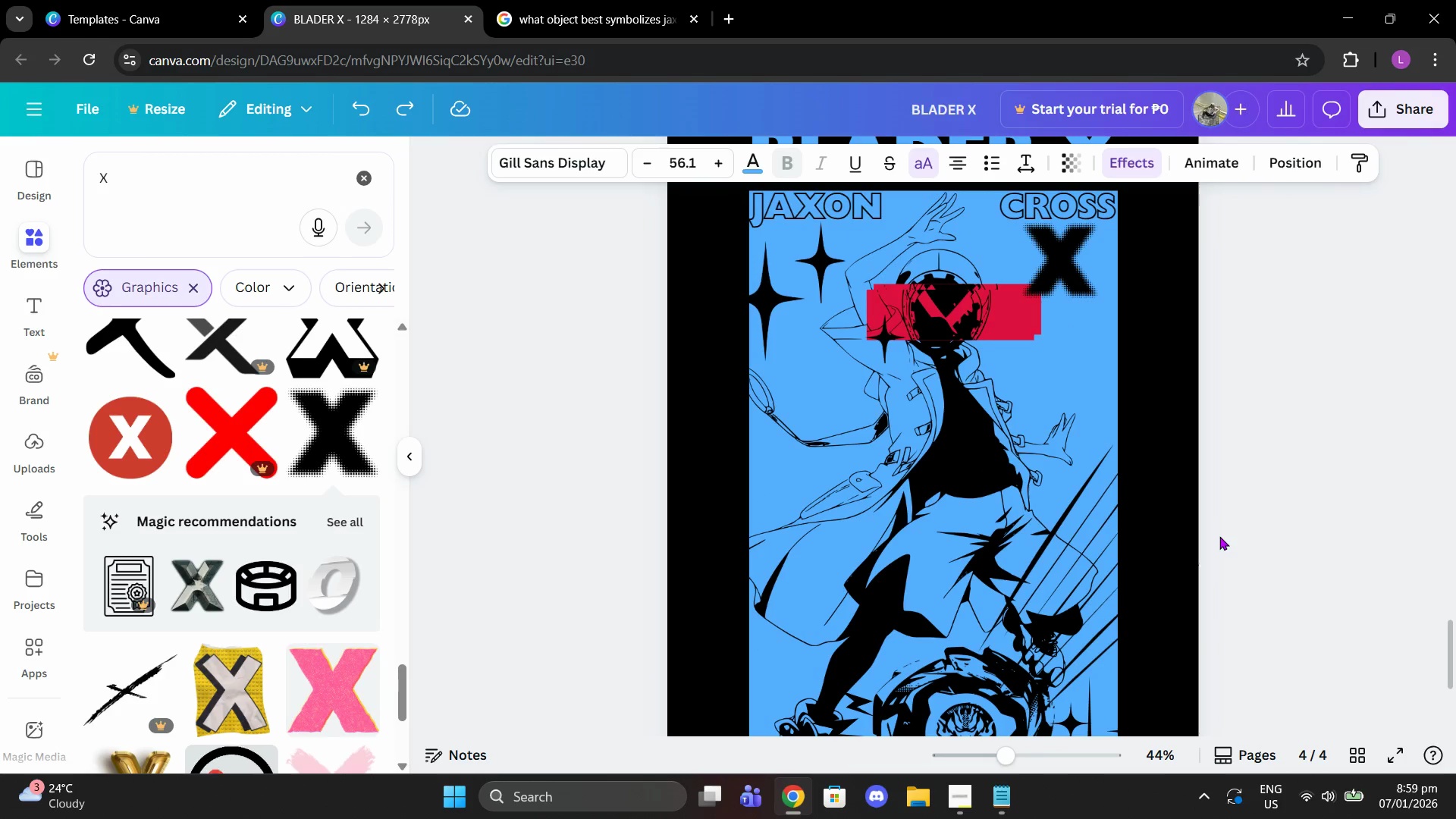 
key(Control+Z)
 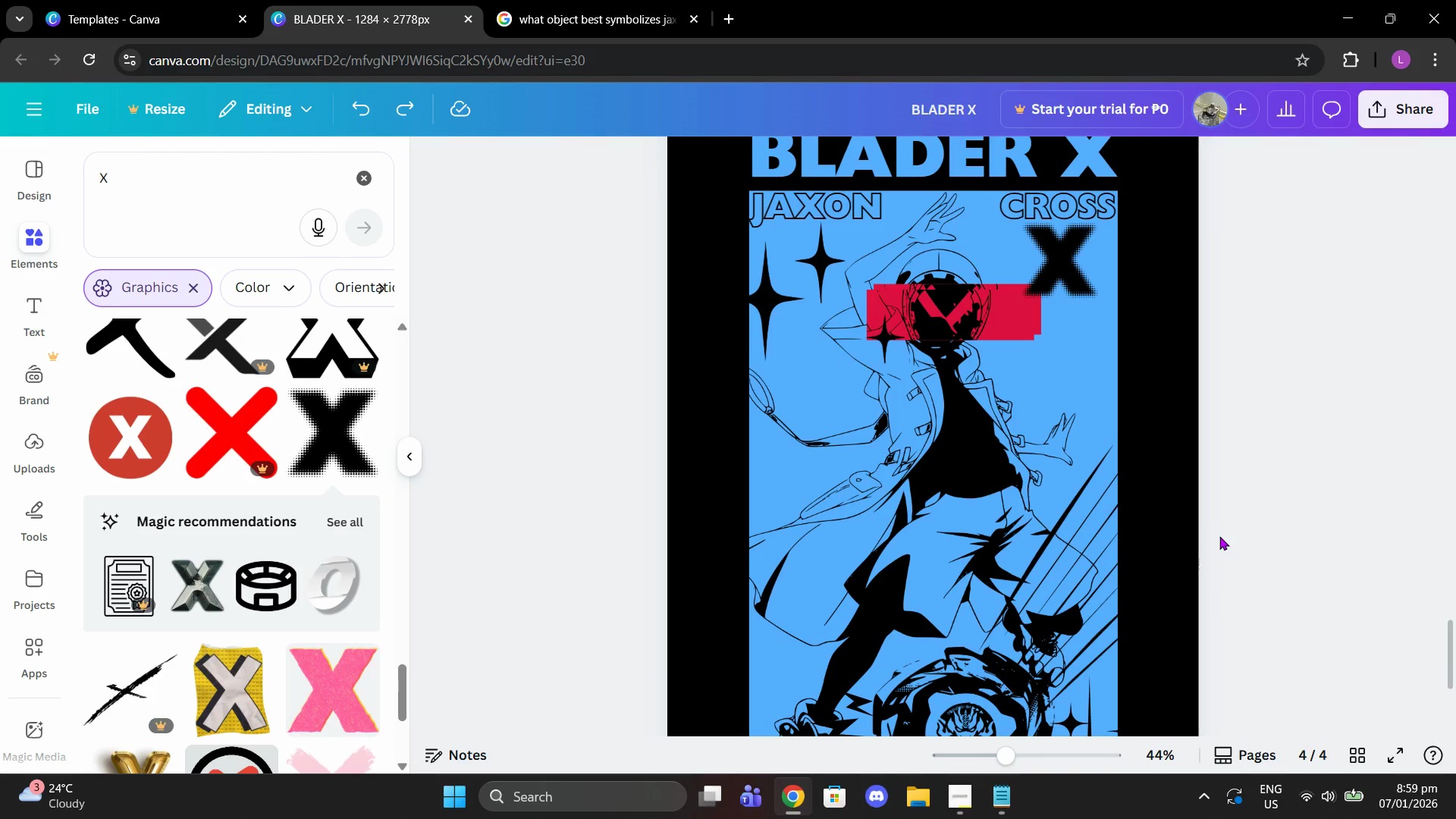 
scroll: coordinate [1219, 536], scroll_direction: down, amount: 3.0
 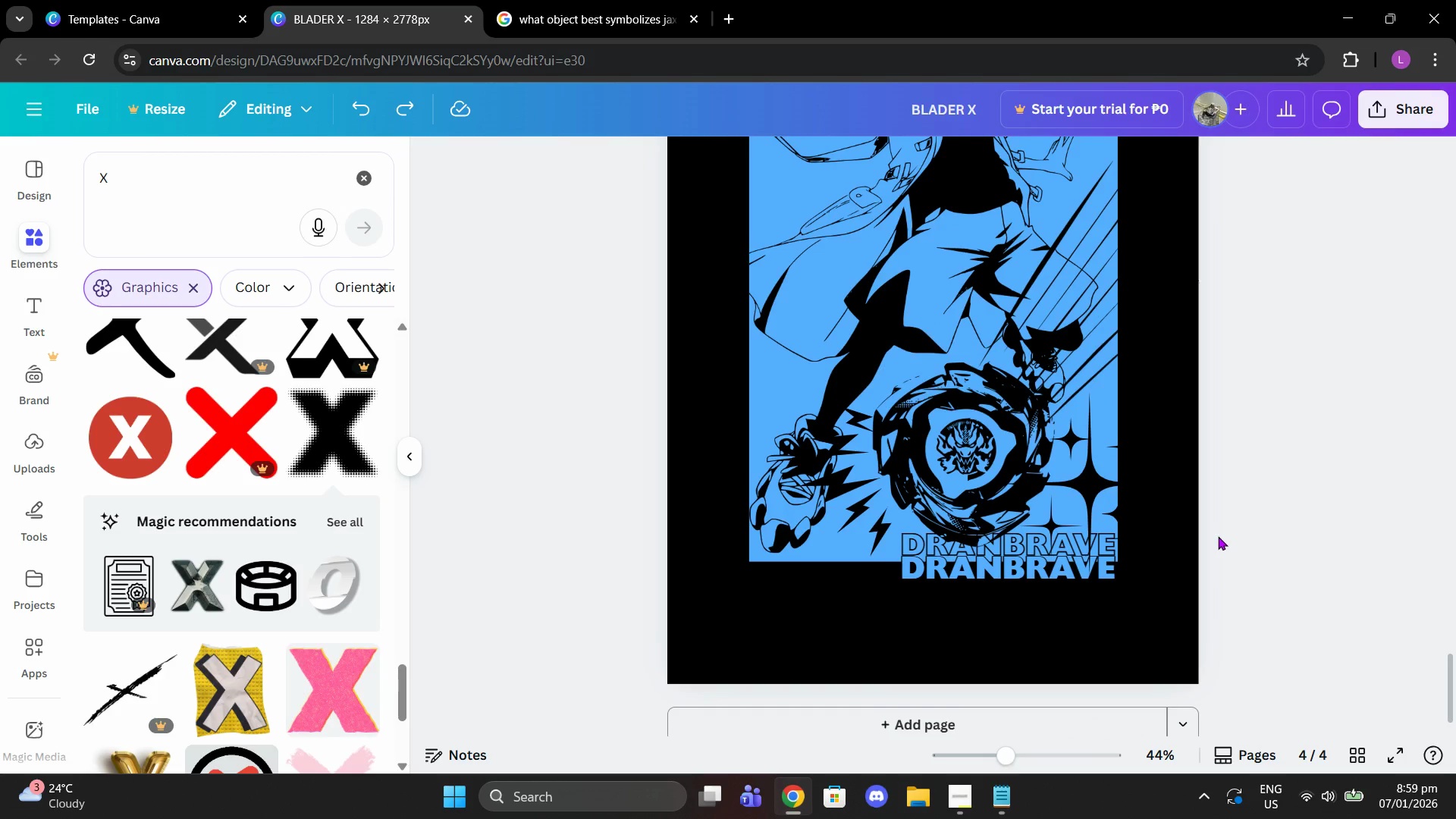 
scroll: coordinate [1216, 535], scroll_direction: up, amount: 3.0
 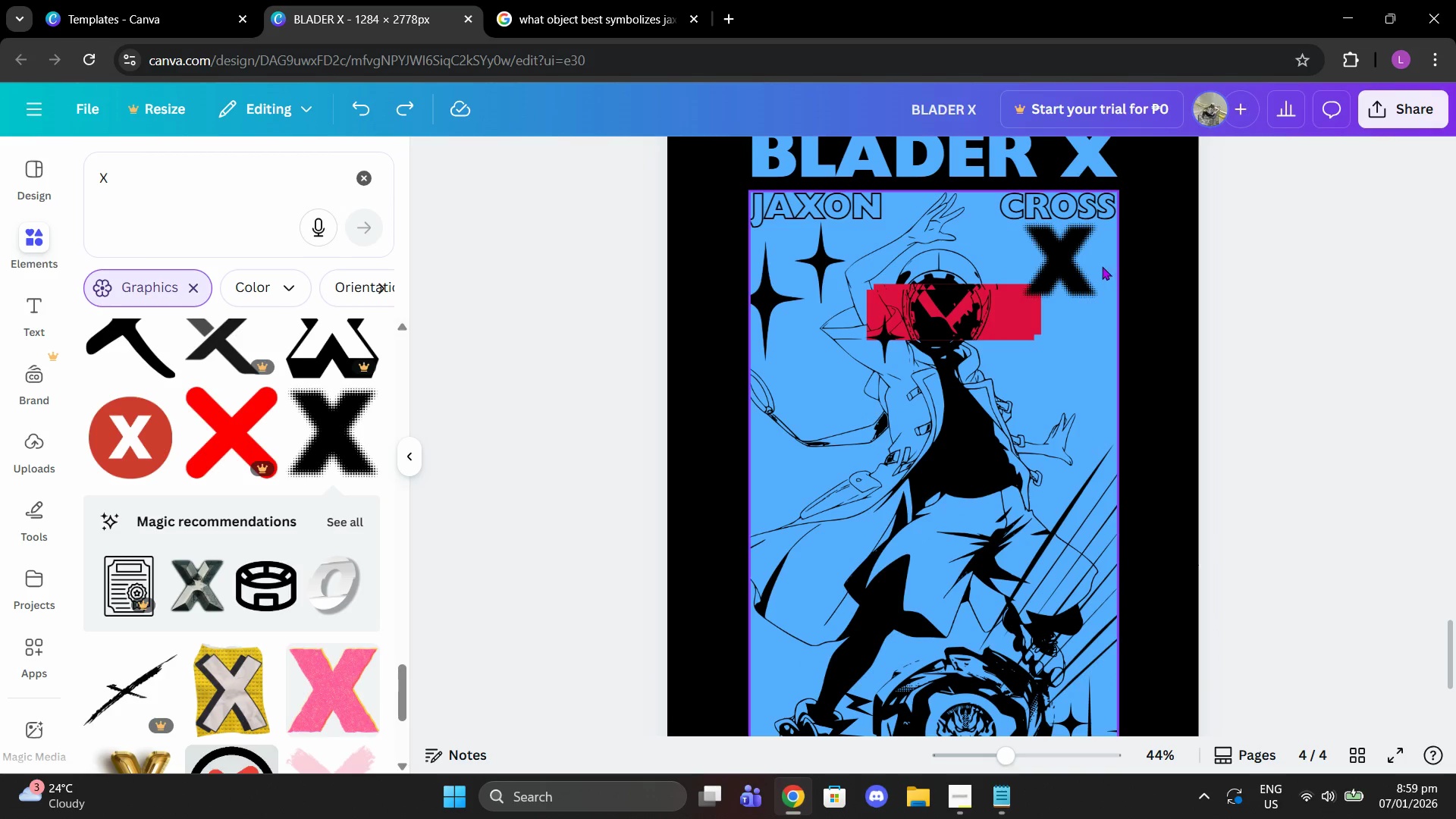 
left_click([1087, 261])
 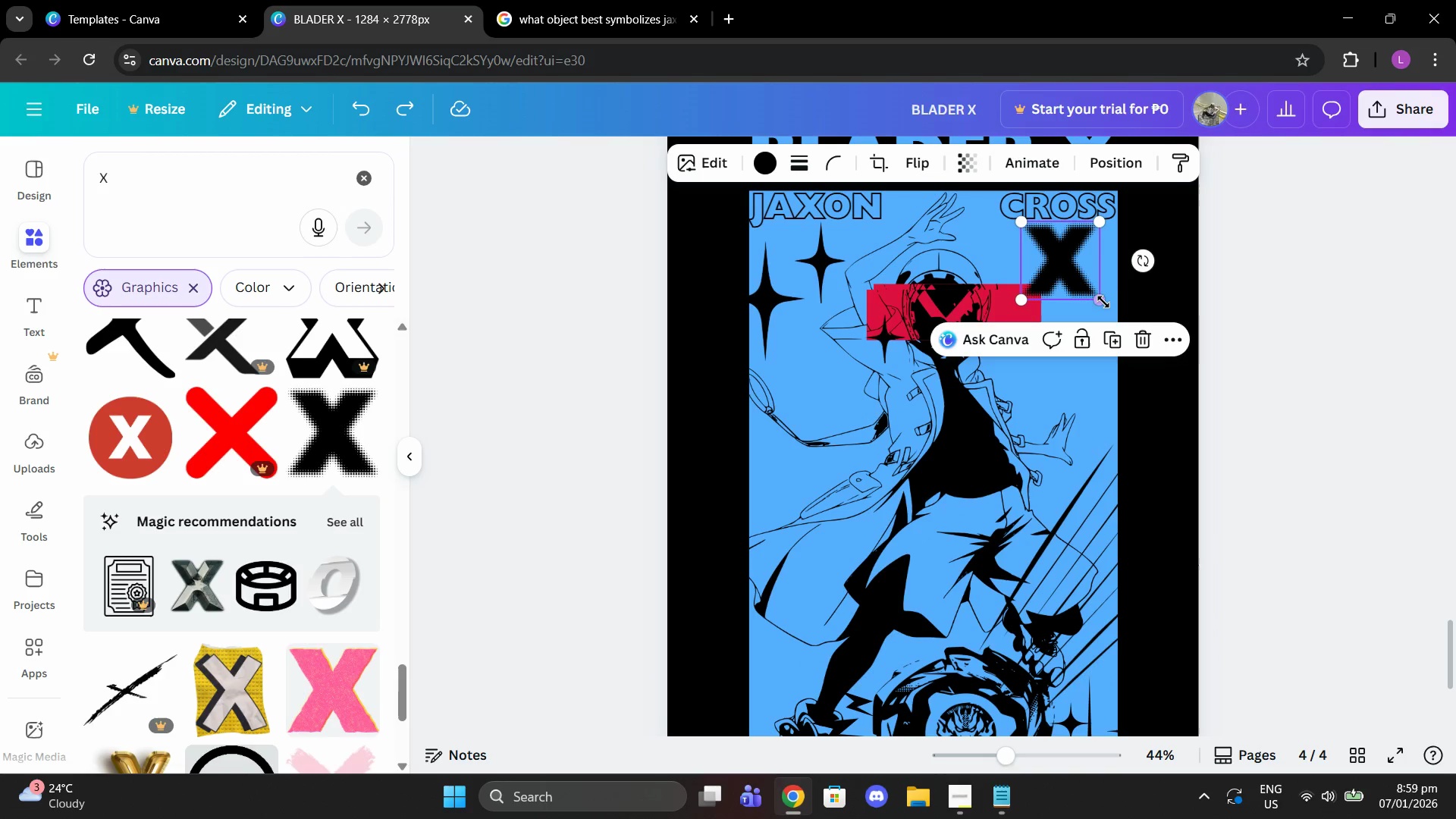 
left_click_drag(start_coordinate=[1100, 301], to_coordinate=[1093, 293])
 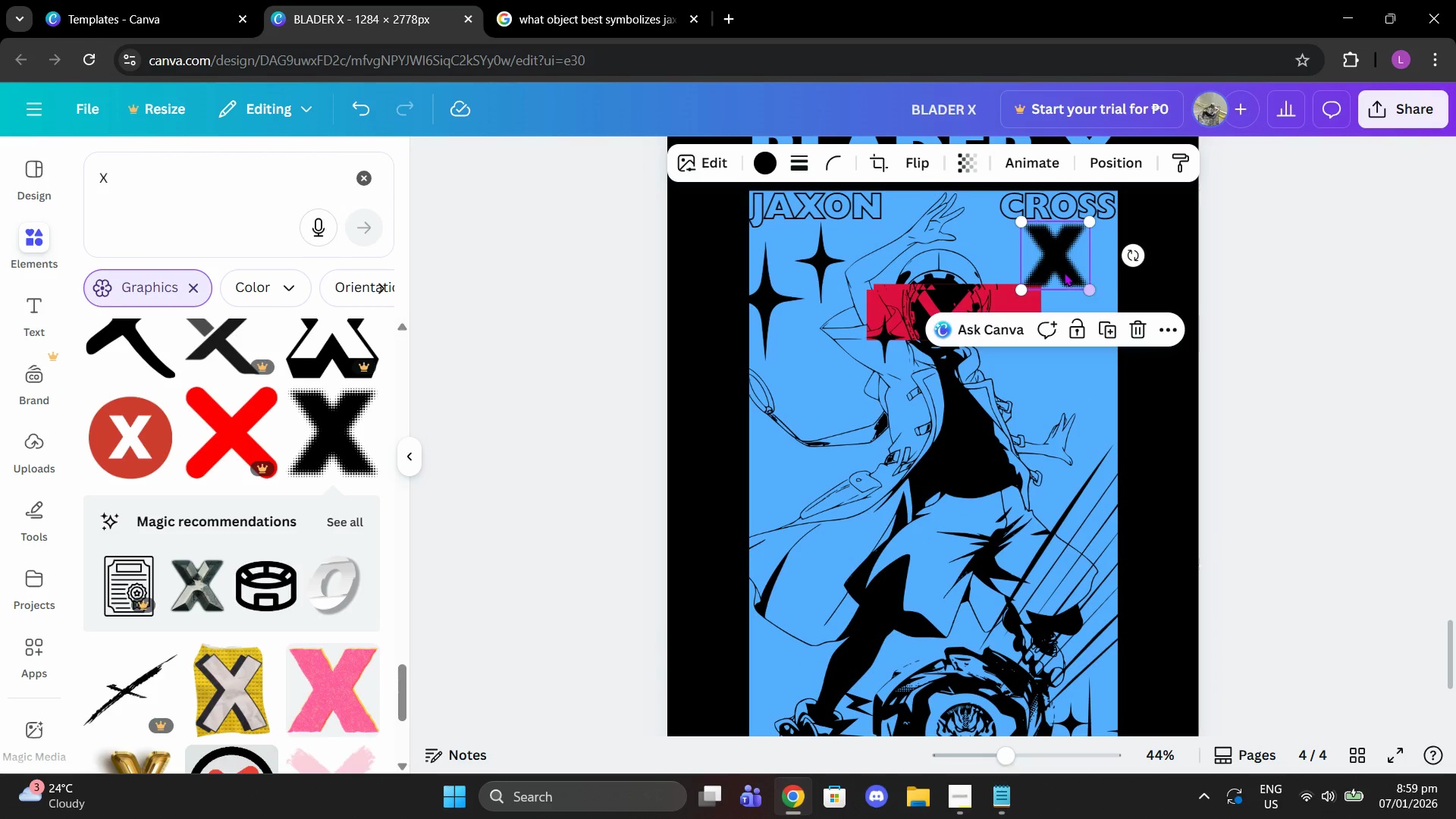 
left_click_drag(start_coordinate=[1064, 272], to_coordinate=[1068, 272])
 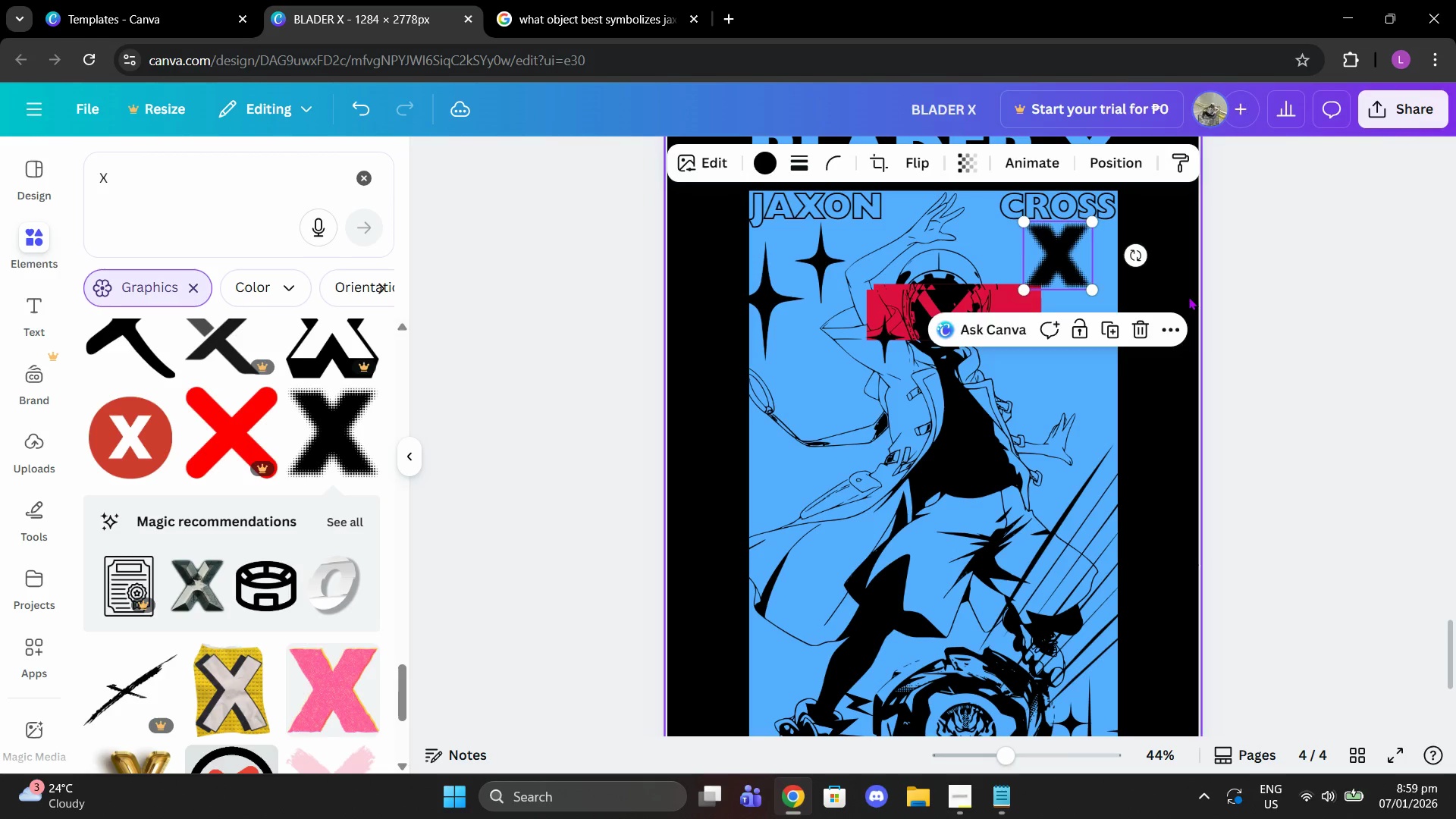 
left_click([1188, 297])
 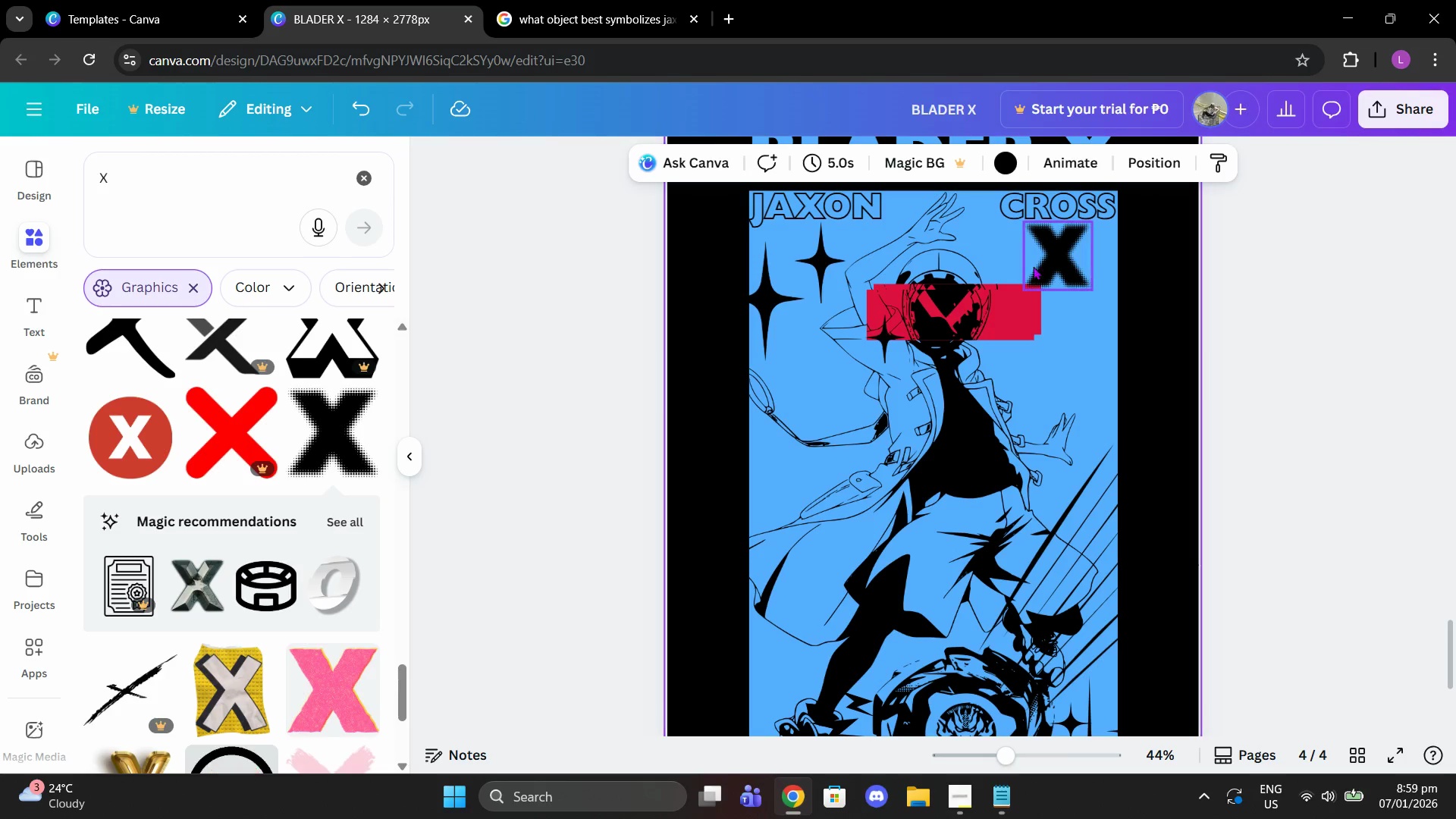 
left_click([1032, 265])
 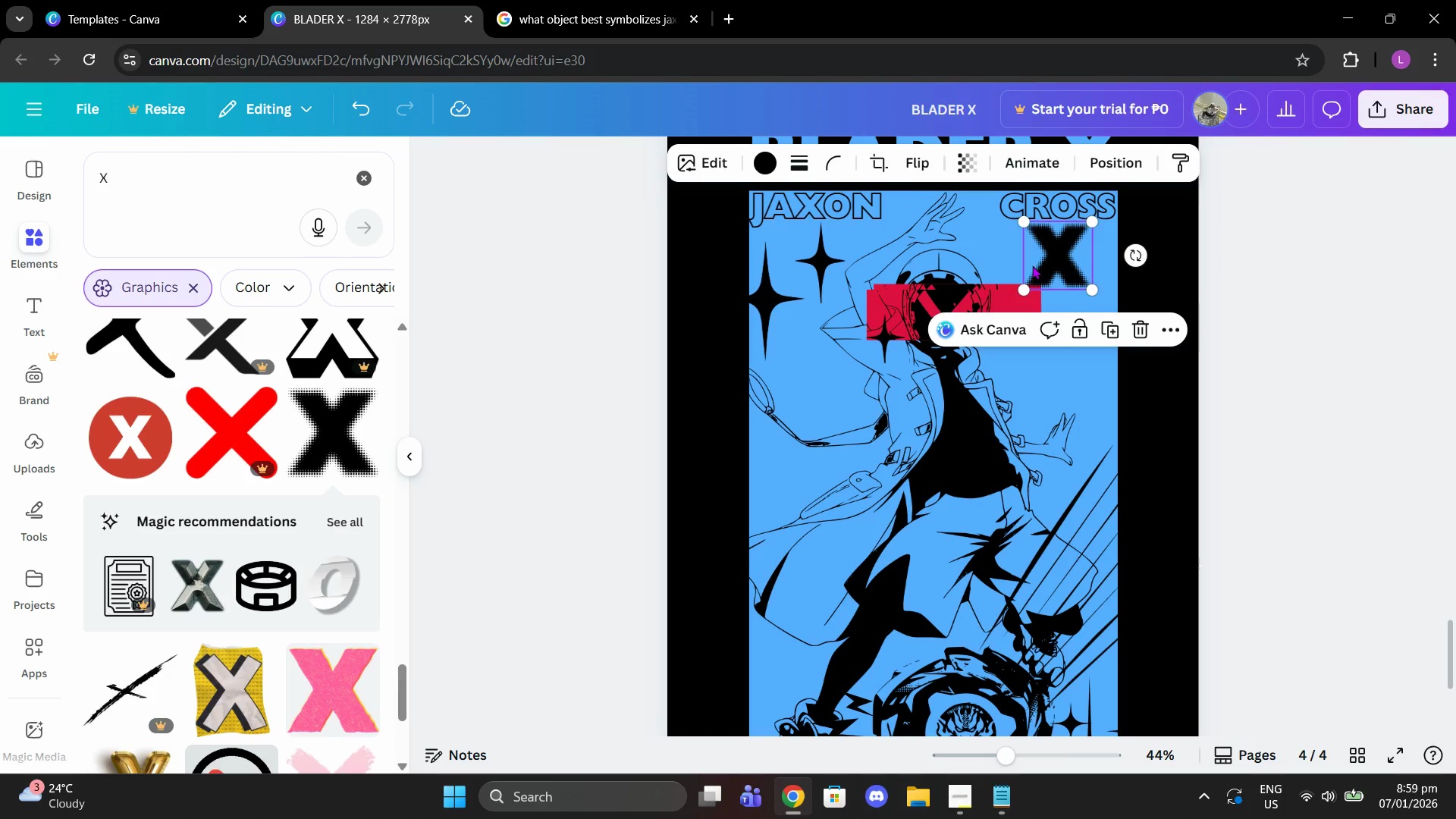 
key(Control+C)
 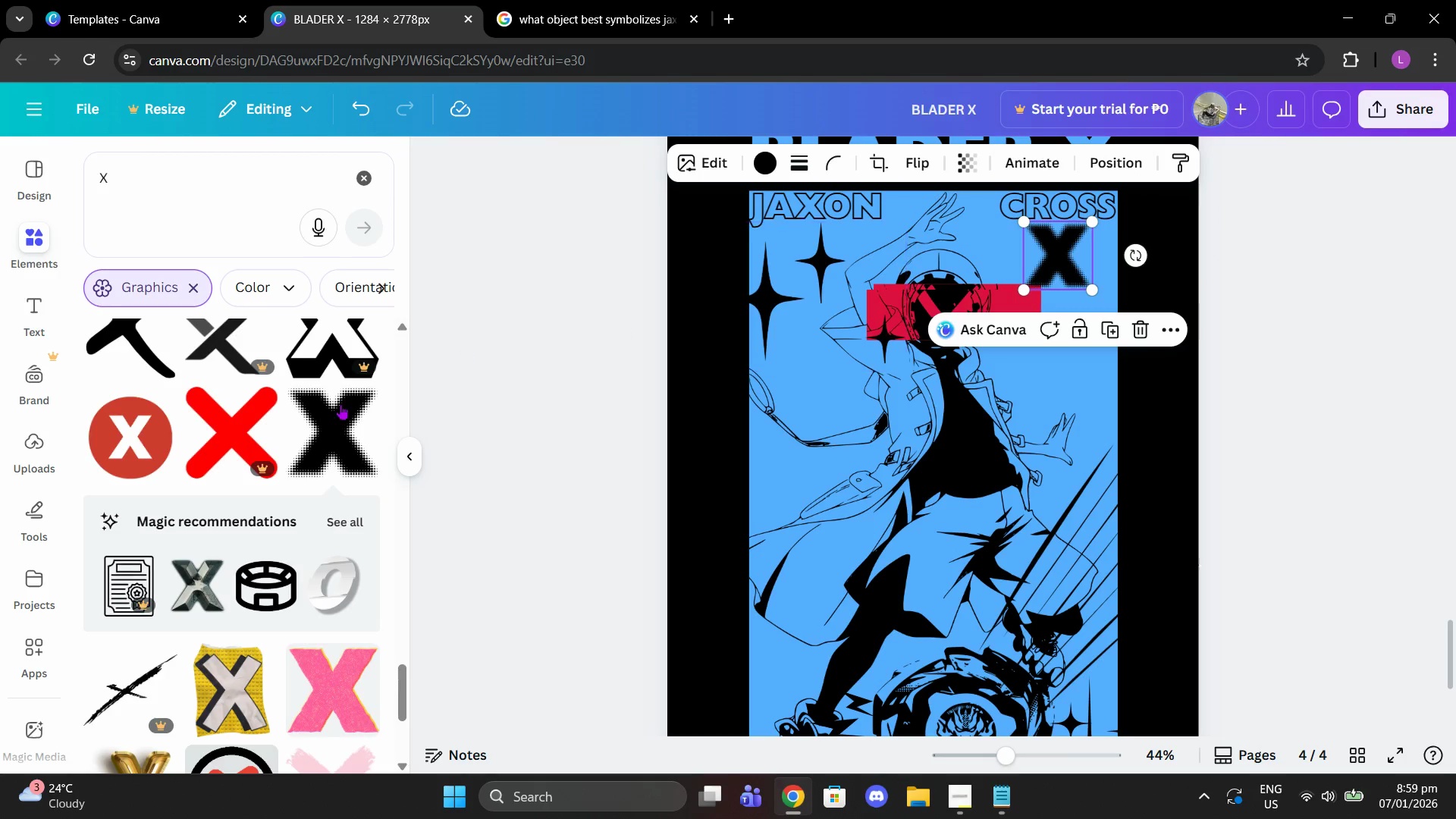 
scroll: coordinate [347, 428], scroll_direction: down, amount: 3.0
 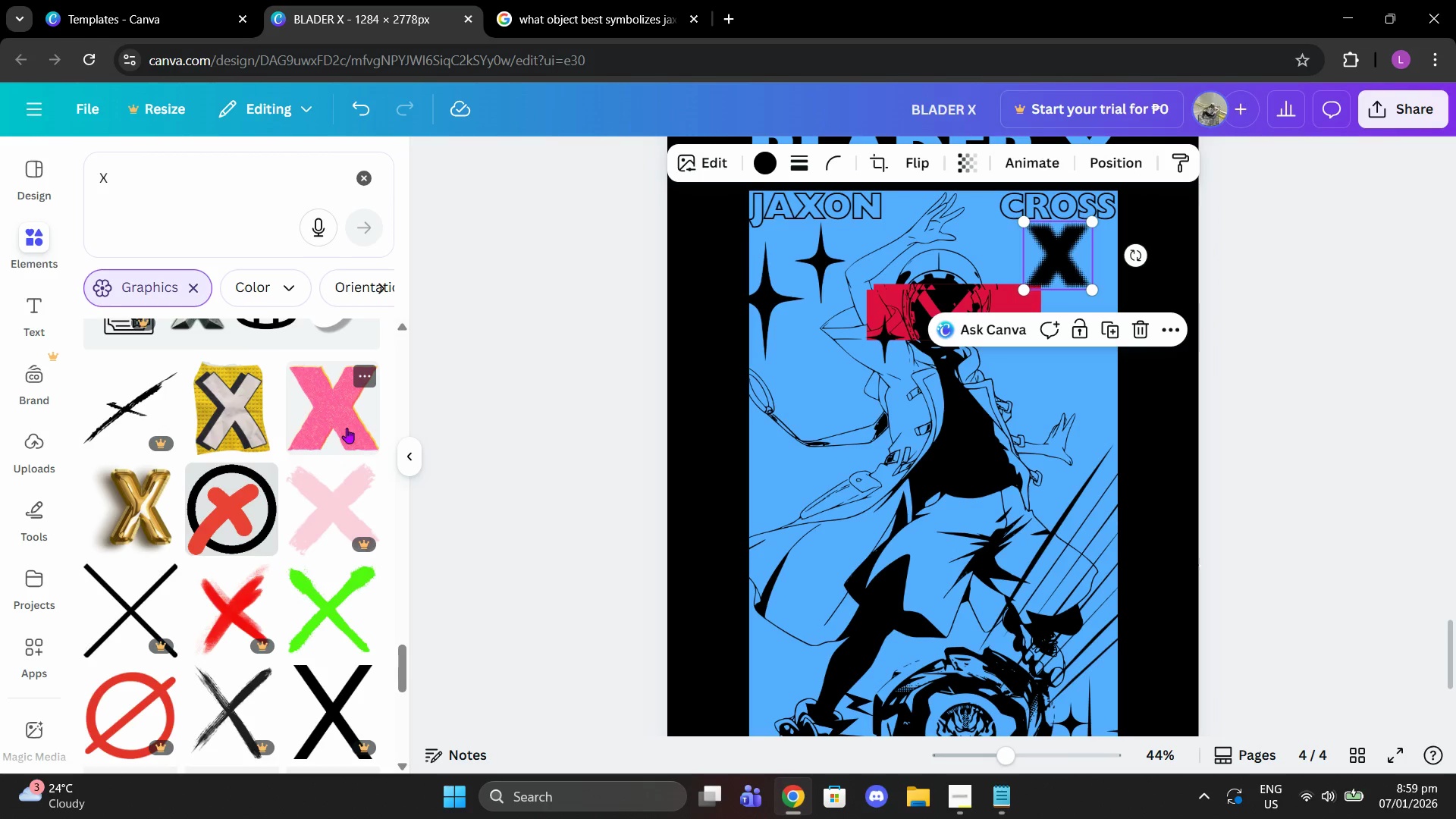 
scroll: coordinate [951, 435], scroll_direction: up, amount: 12.0
 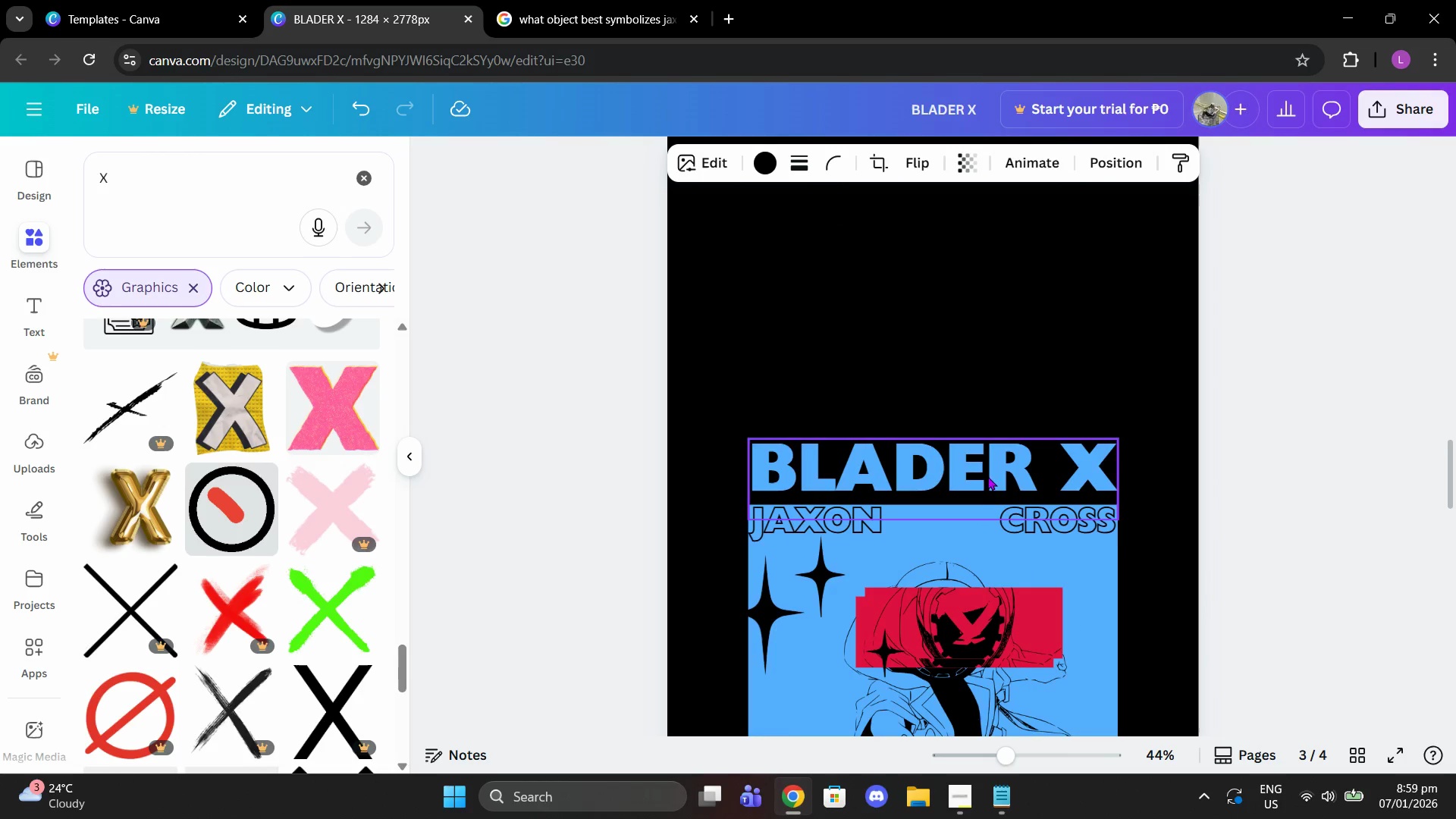 
scroll: coordinate [1011, 511], scroll_direction: down, amount: 1.0
 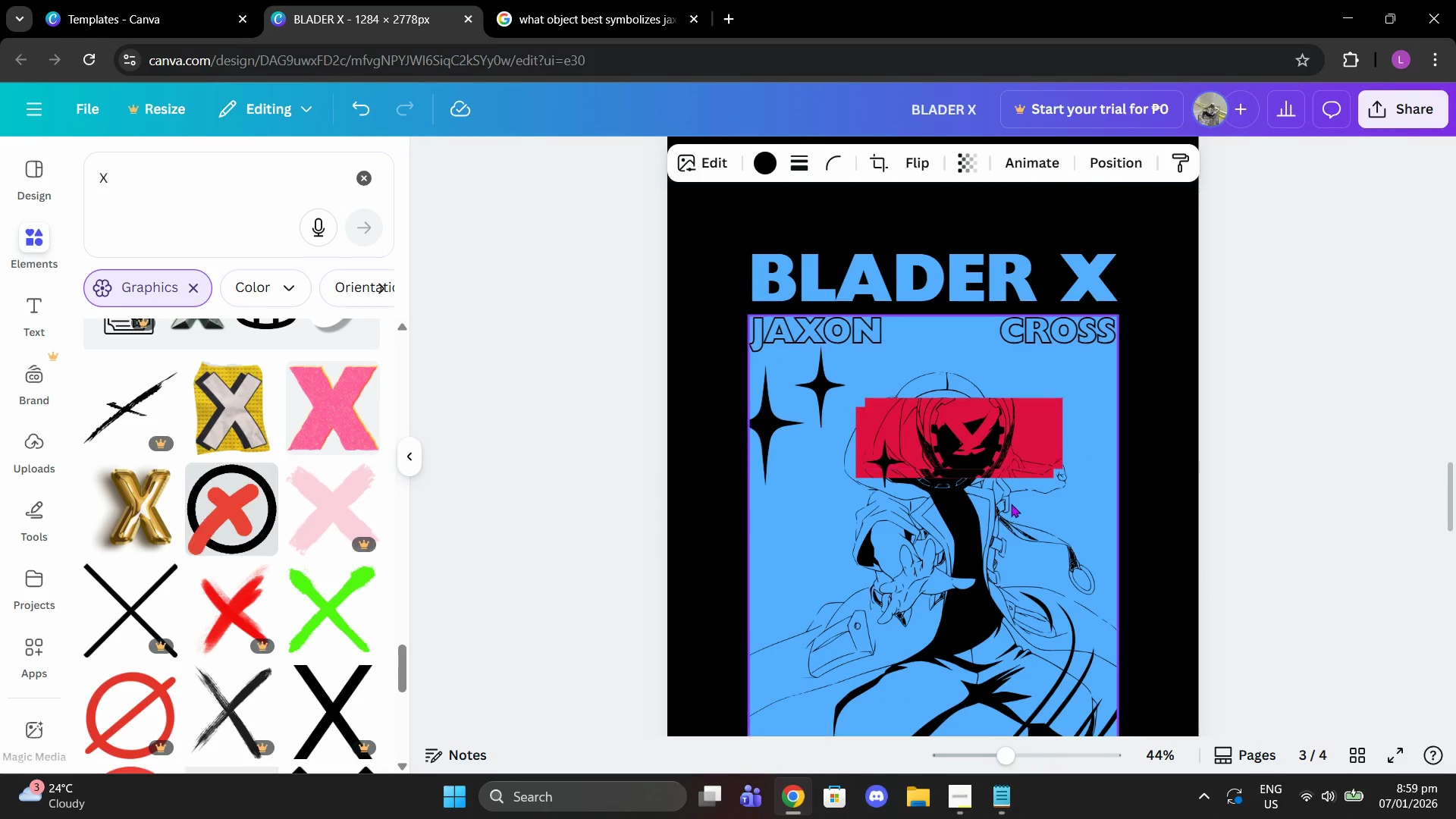 
key(Control+V)
 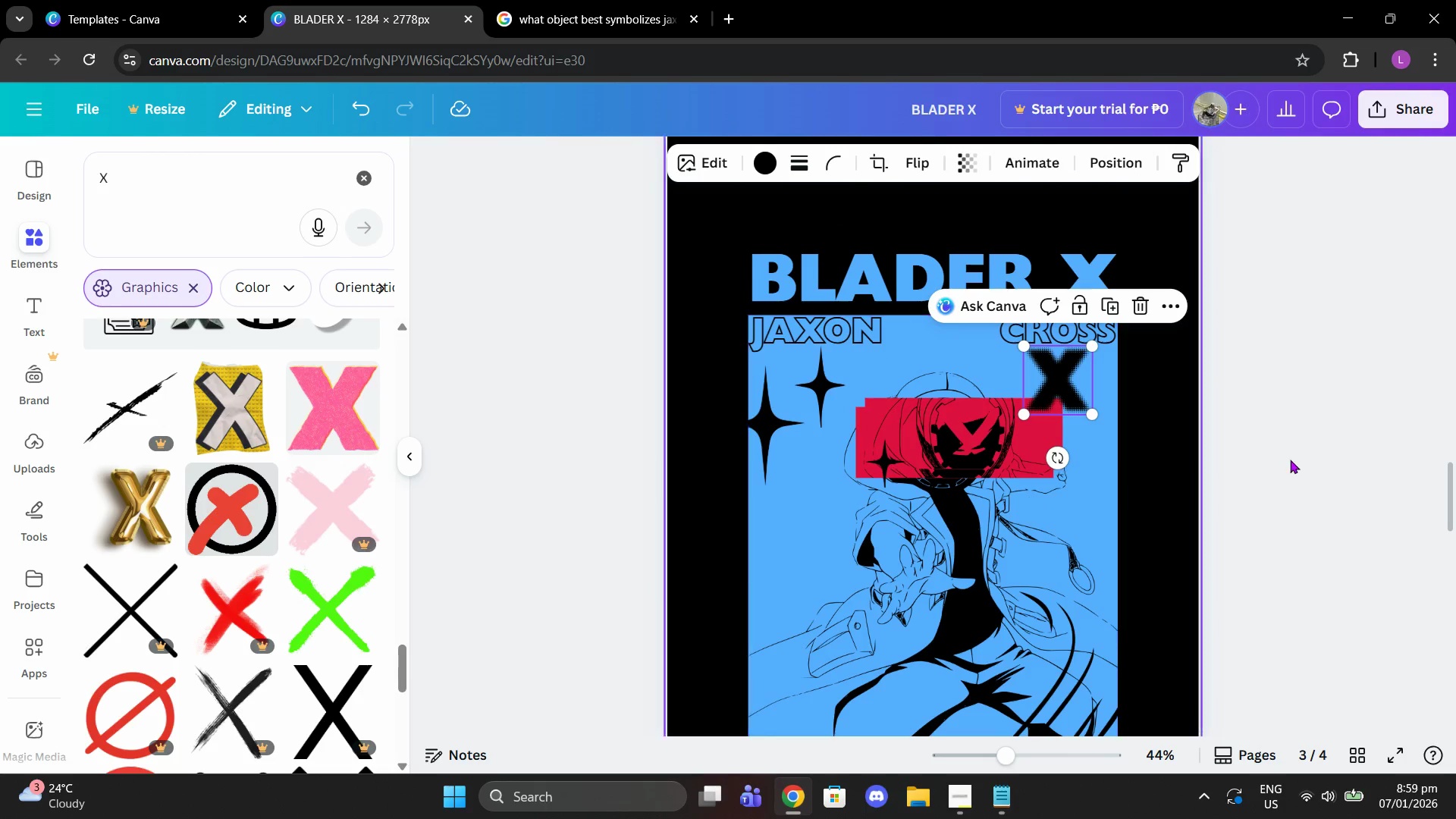 
left_click([1291, 458])
 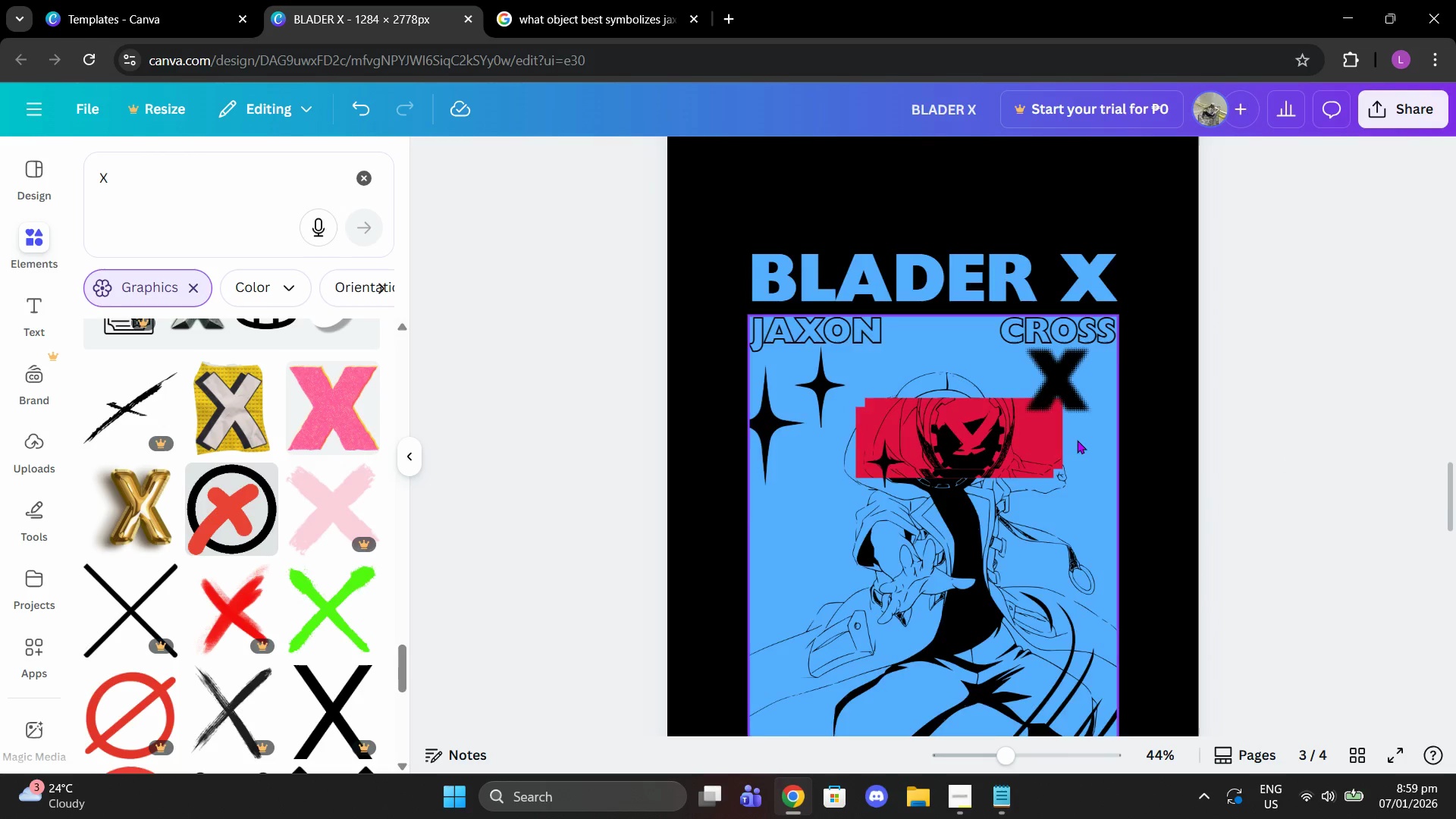 
scroll: coordinate [1053, 438], scroll_direction: up, amount: 10.0
 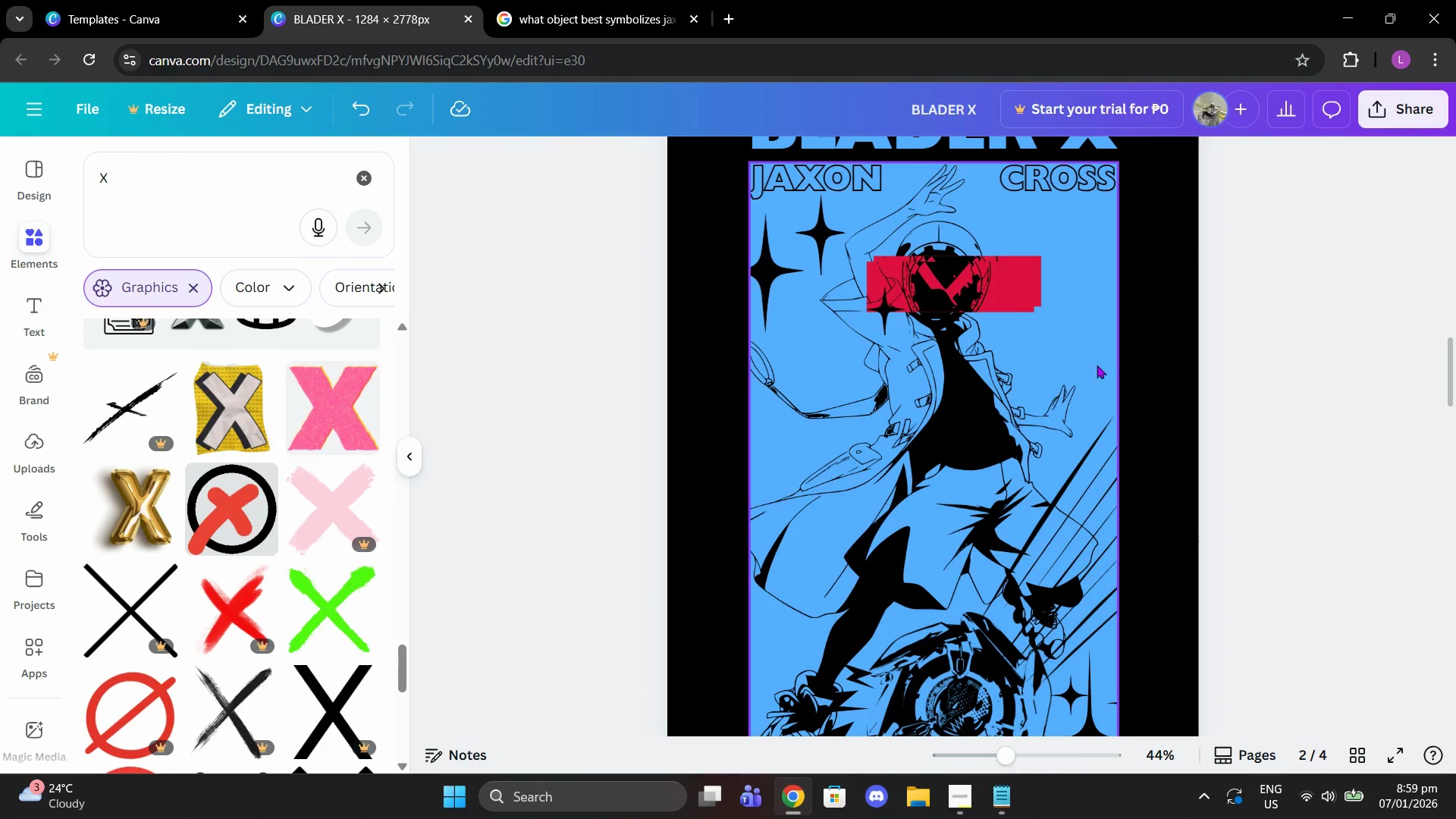 
key(Control+V)
 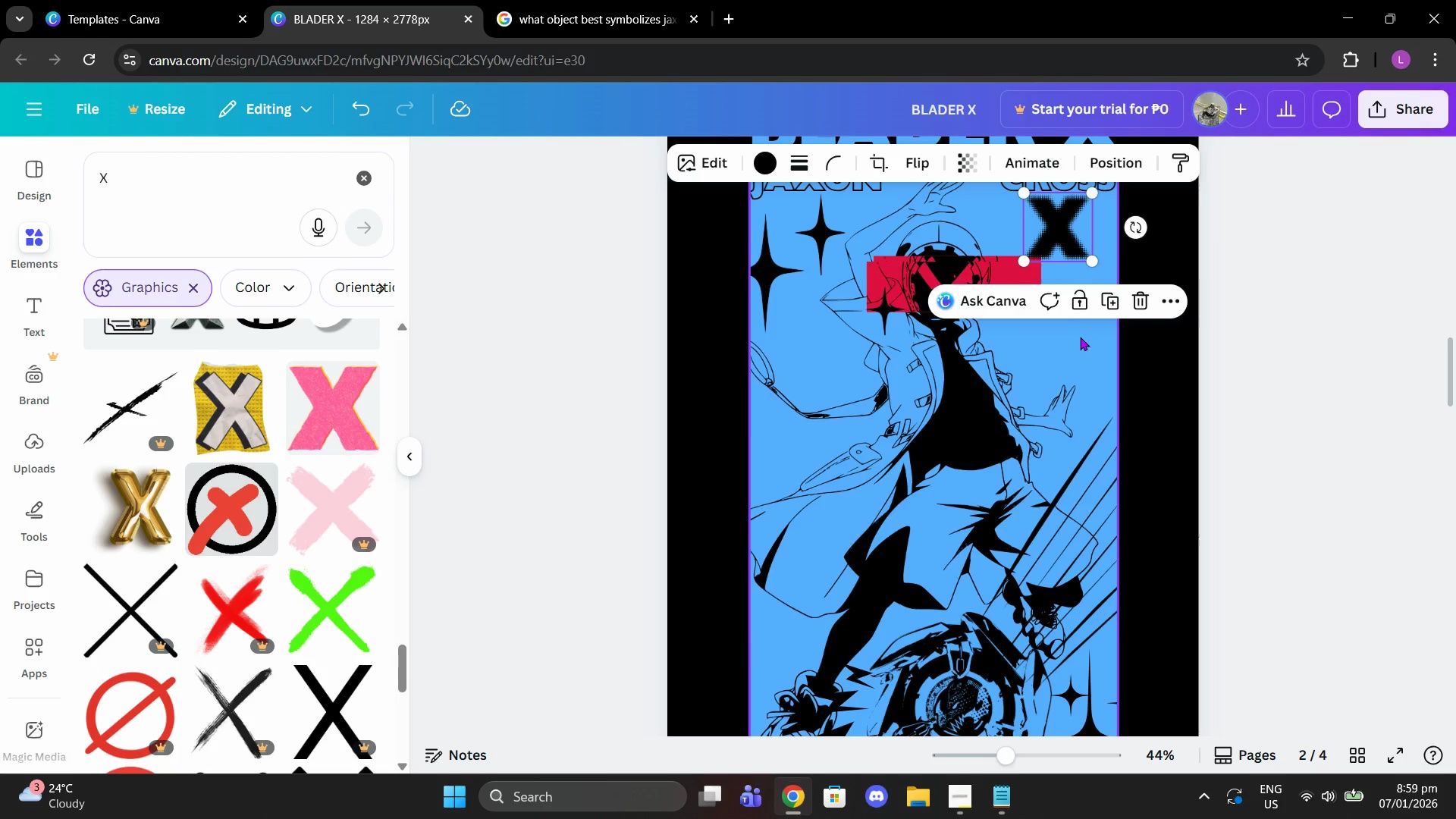 
scroll: coordinate [1062, 328], scroll_direction: up, amount: 11.0
 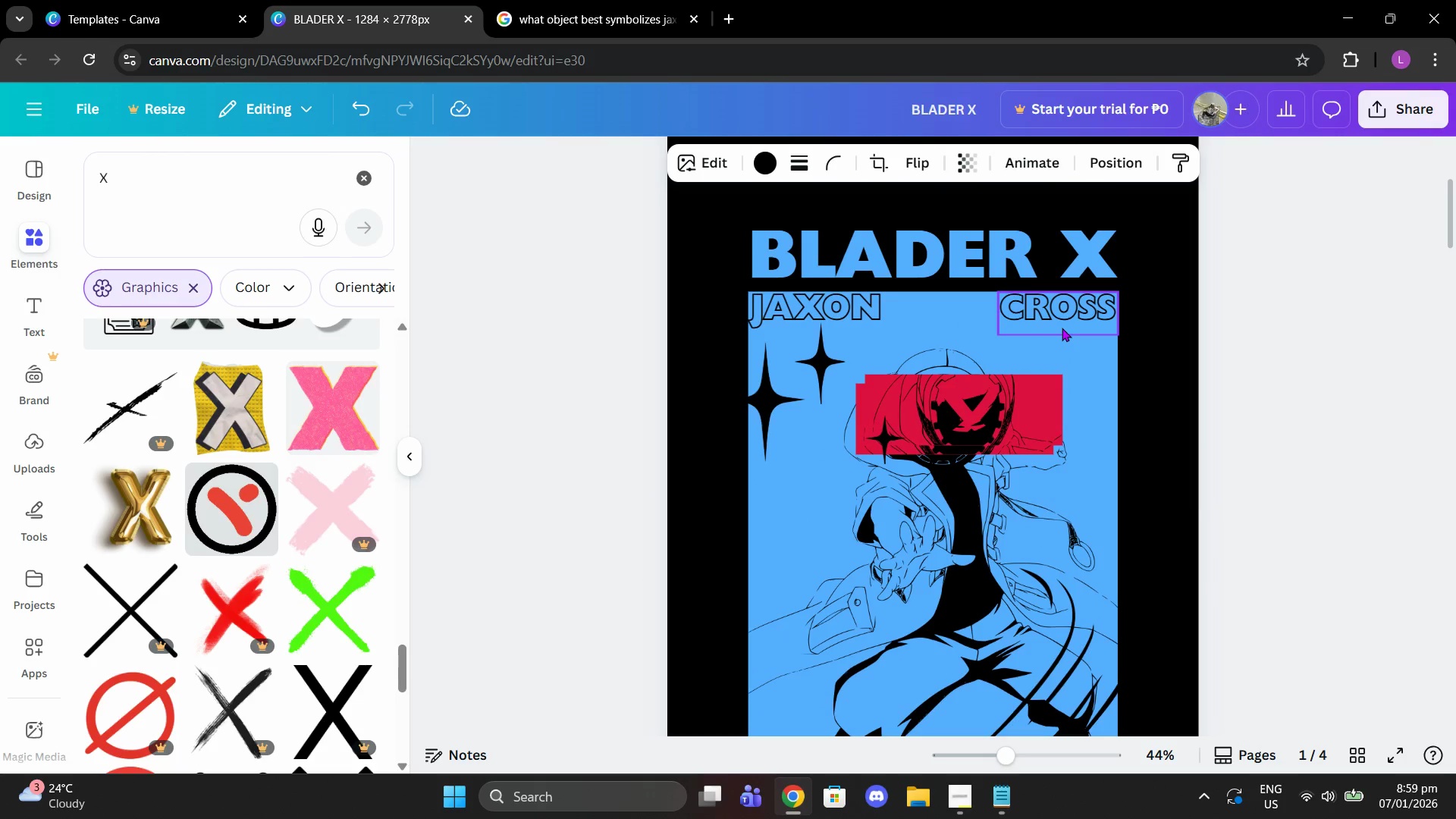 
key(Control+V)
 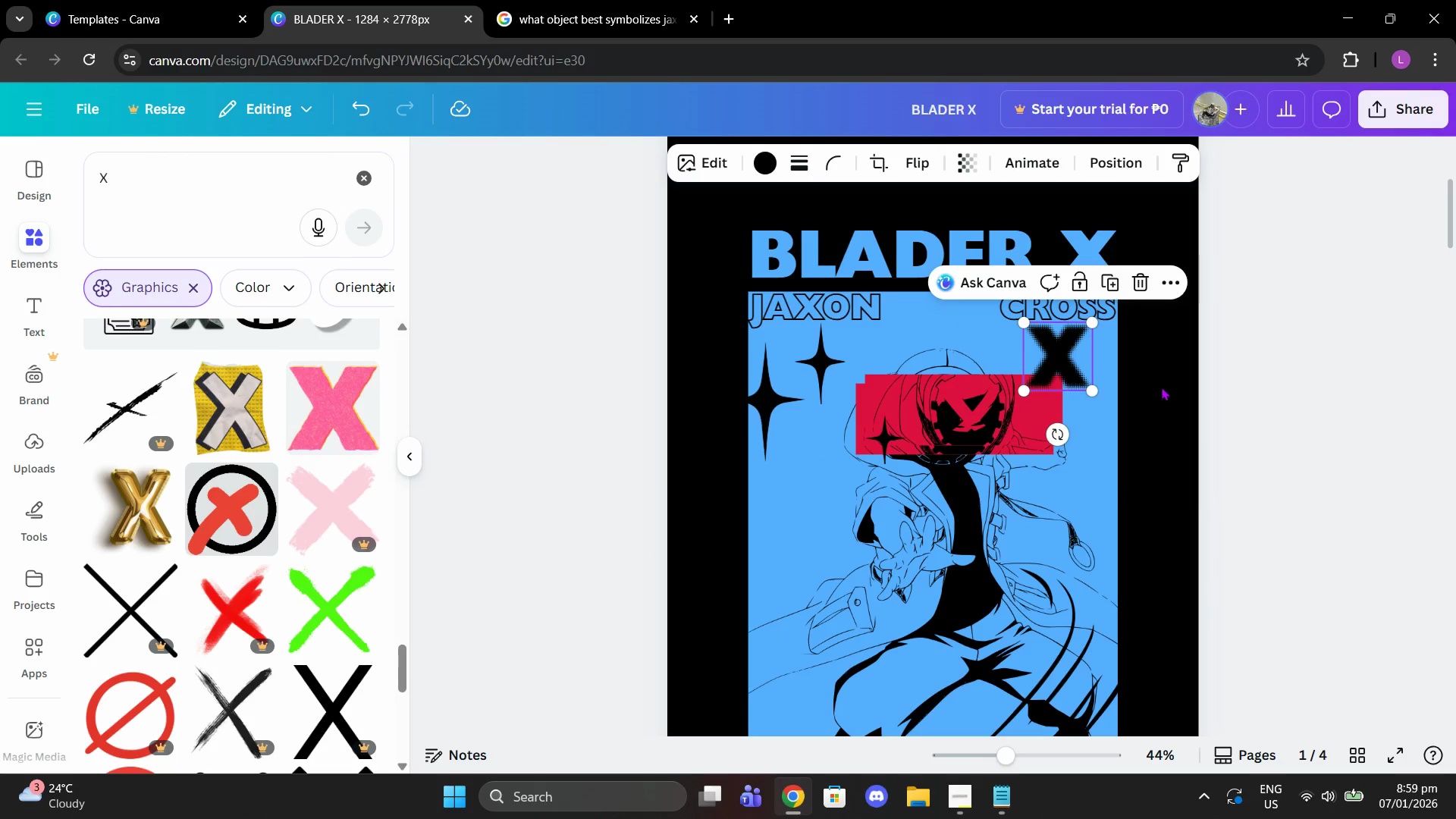 
left_click([1264, 412])
 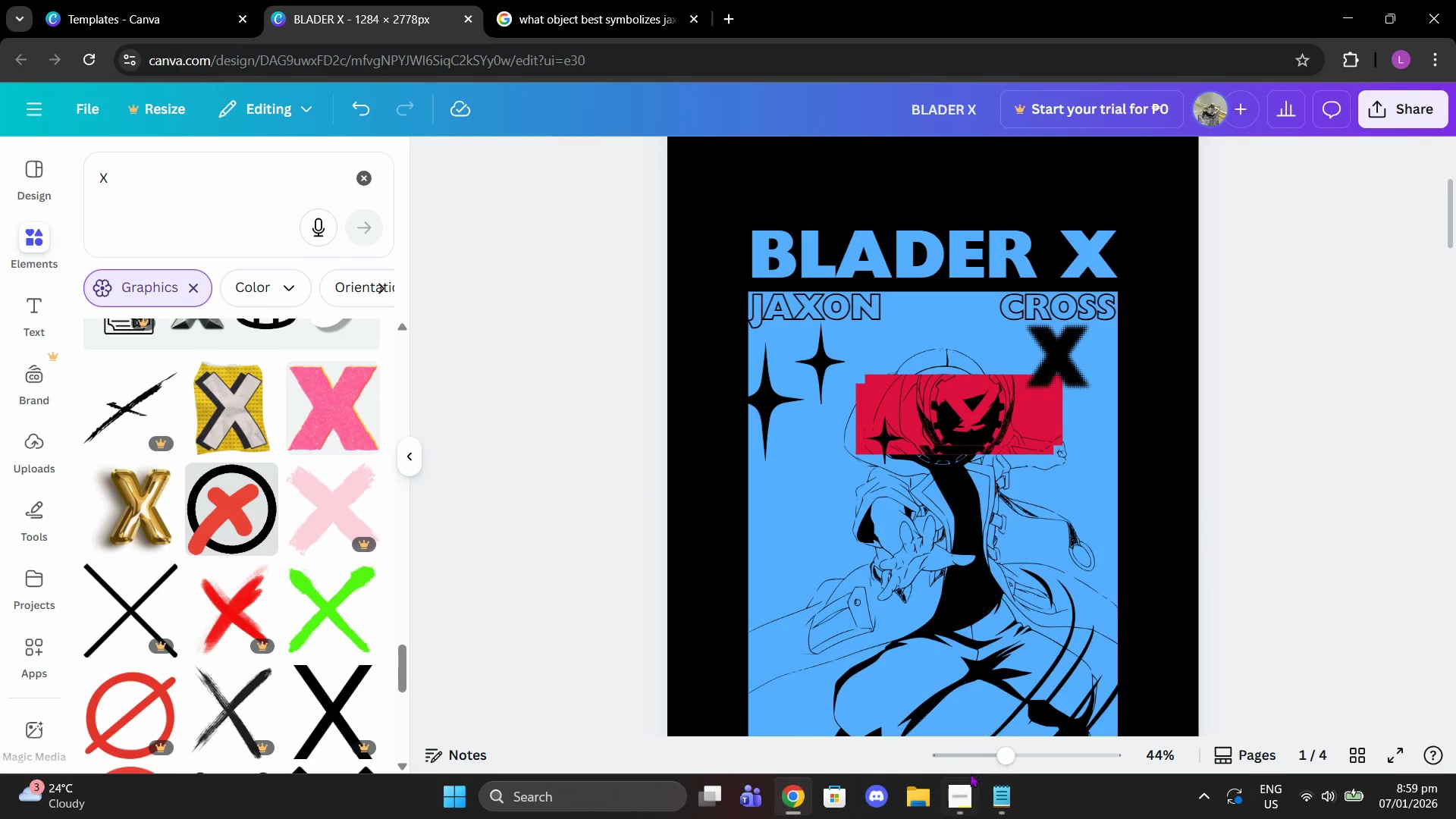 
left_click_drag(start_coordinate=[996, 753], to_coordinate=[981, 748])
 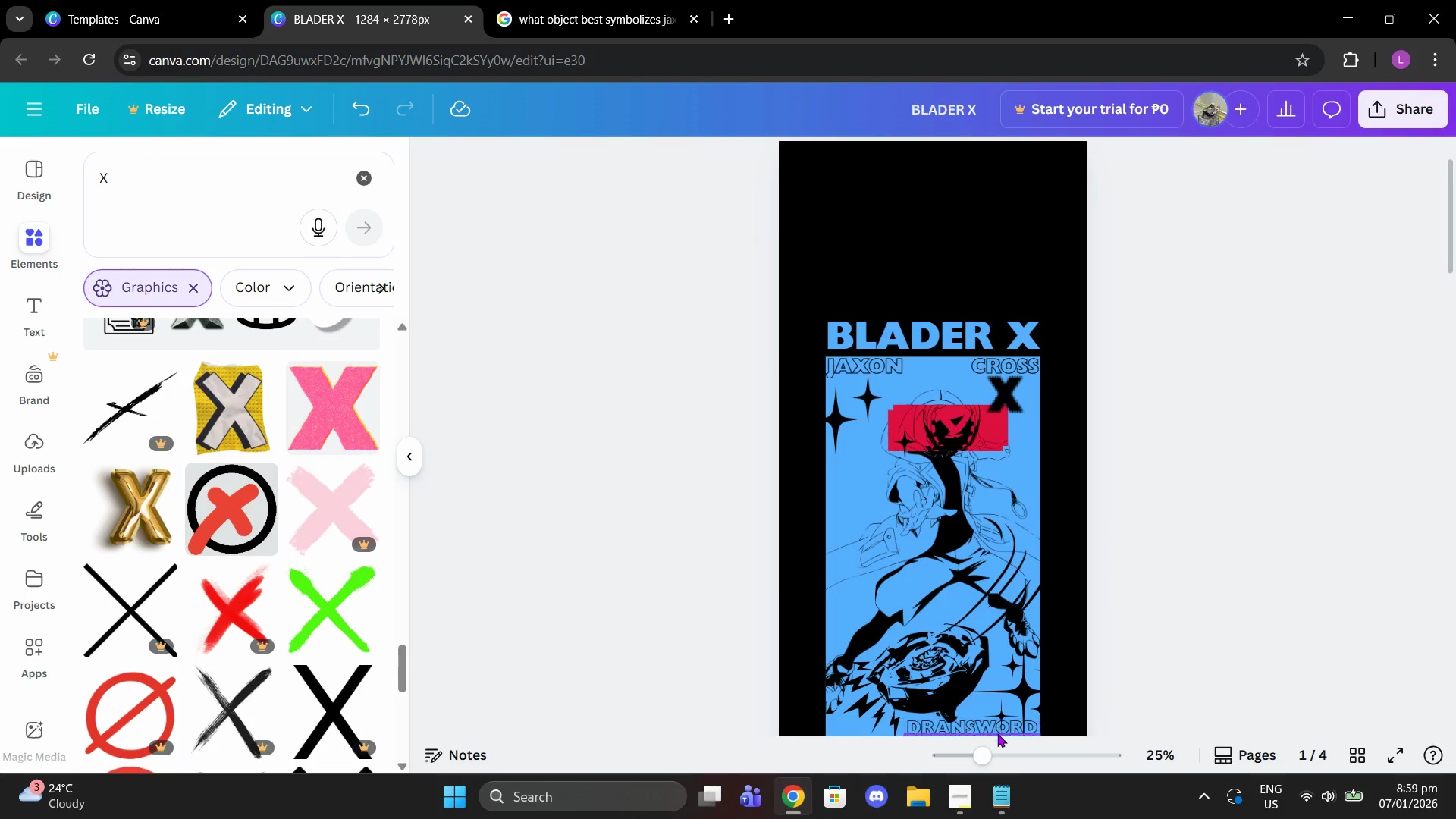 
left_click_drag(start_coordinate=[985, 751], to_coordinate=[1020, 738])
 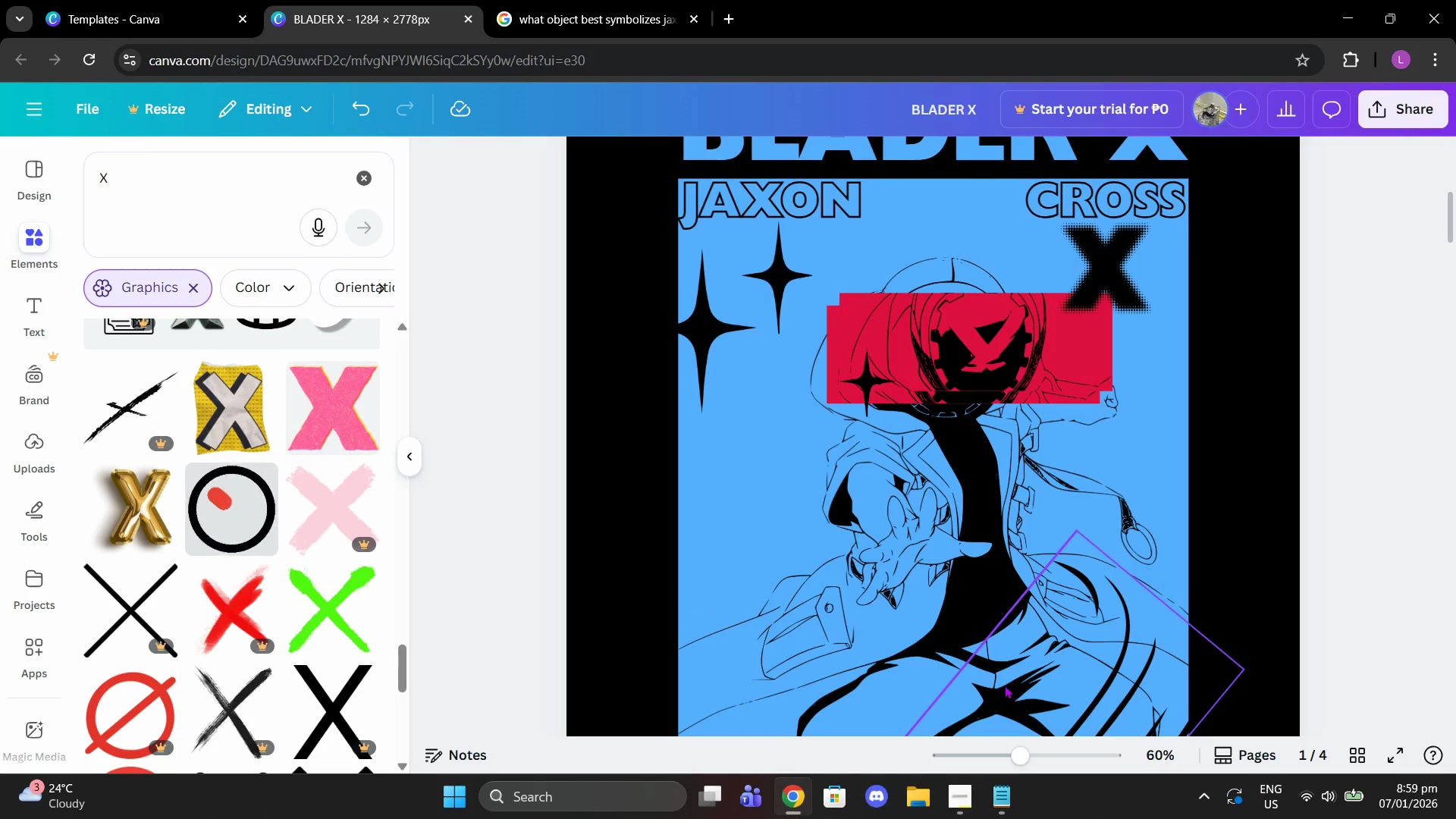 
scroll: coordinate [1003, 682], scroll_direction: up, amount: 2.0
 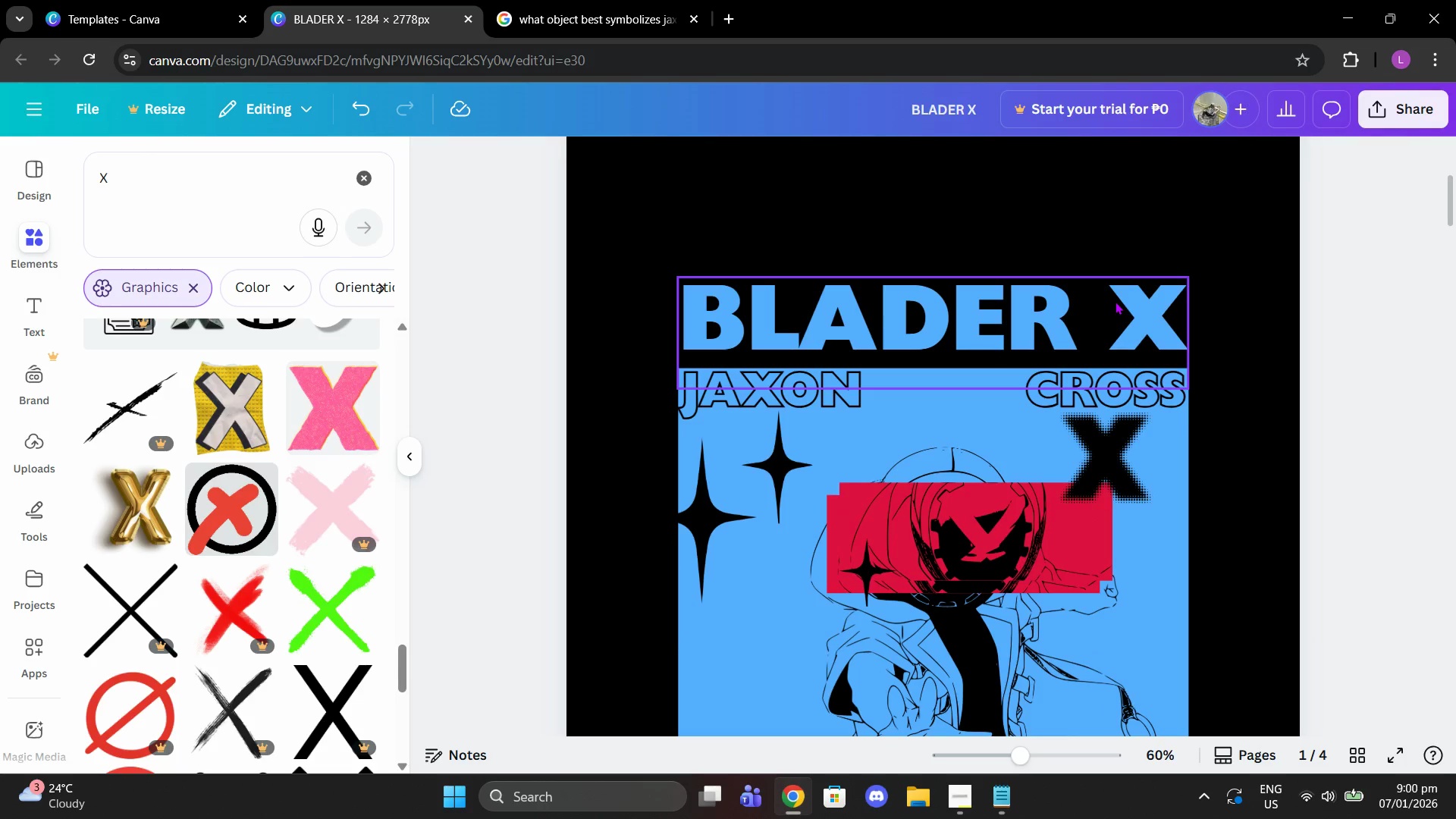 
double_click([1115, 301])
 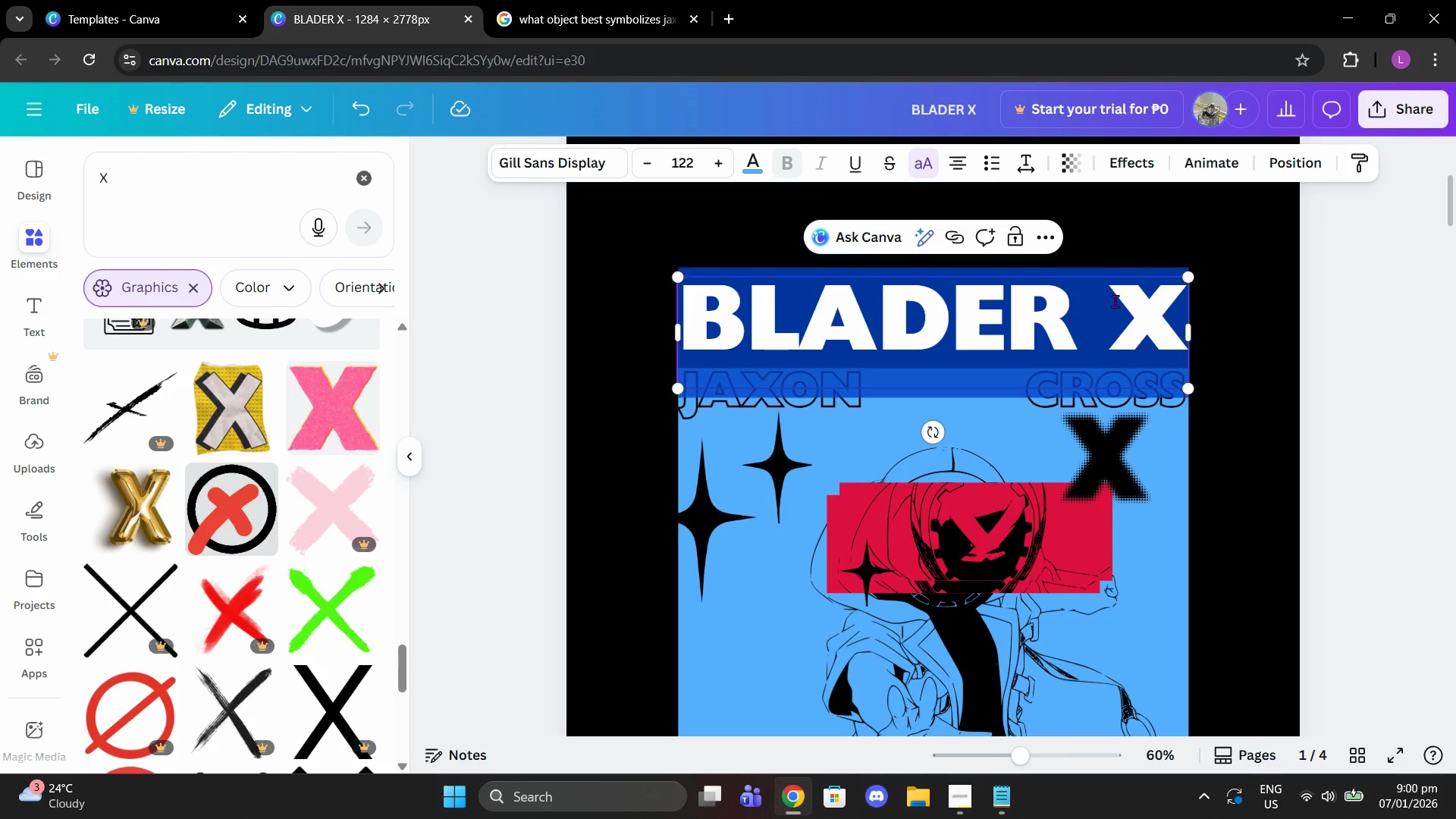 
triple_click([1115, 301])
 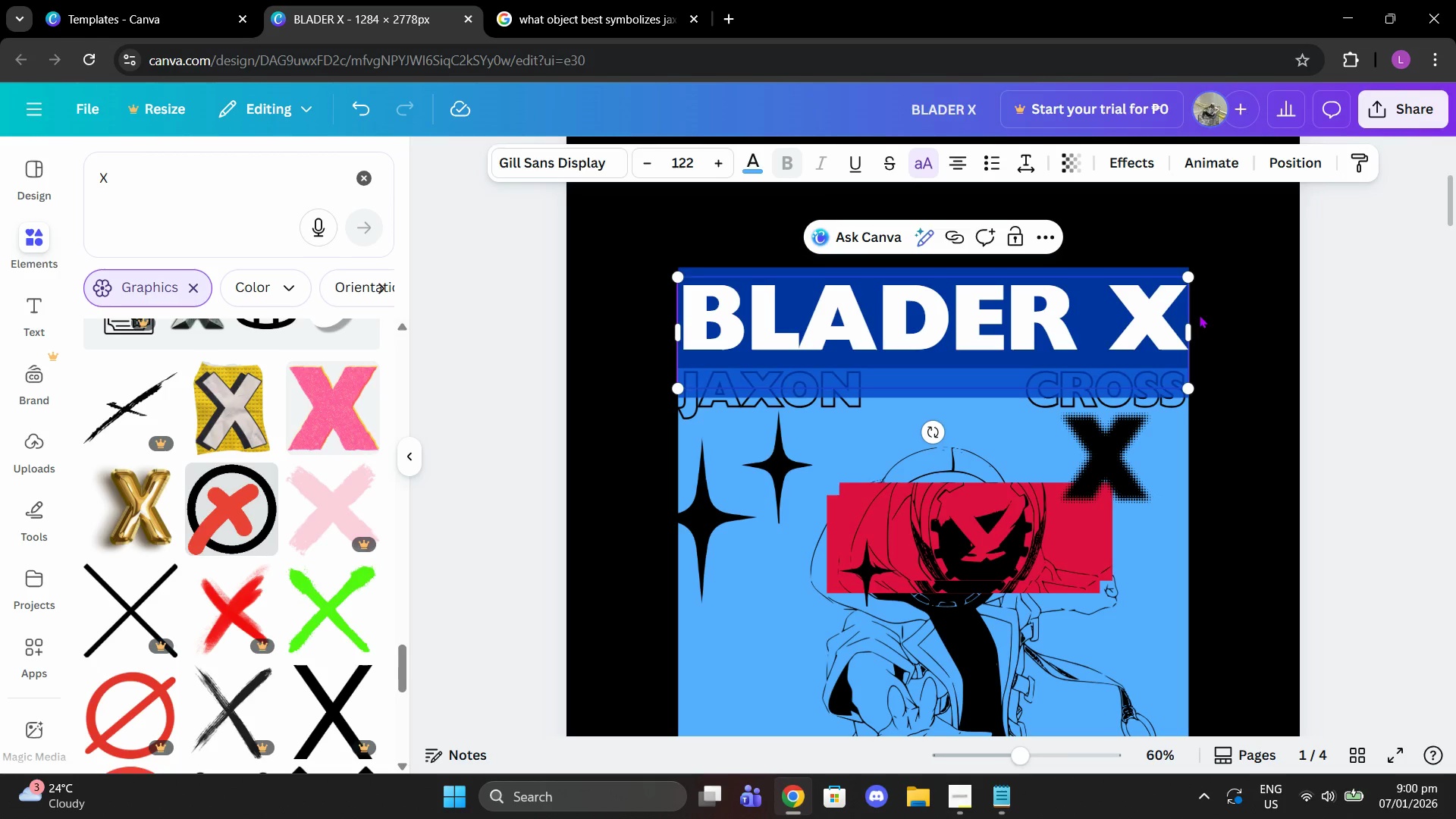 
left_click([1200, 315])
 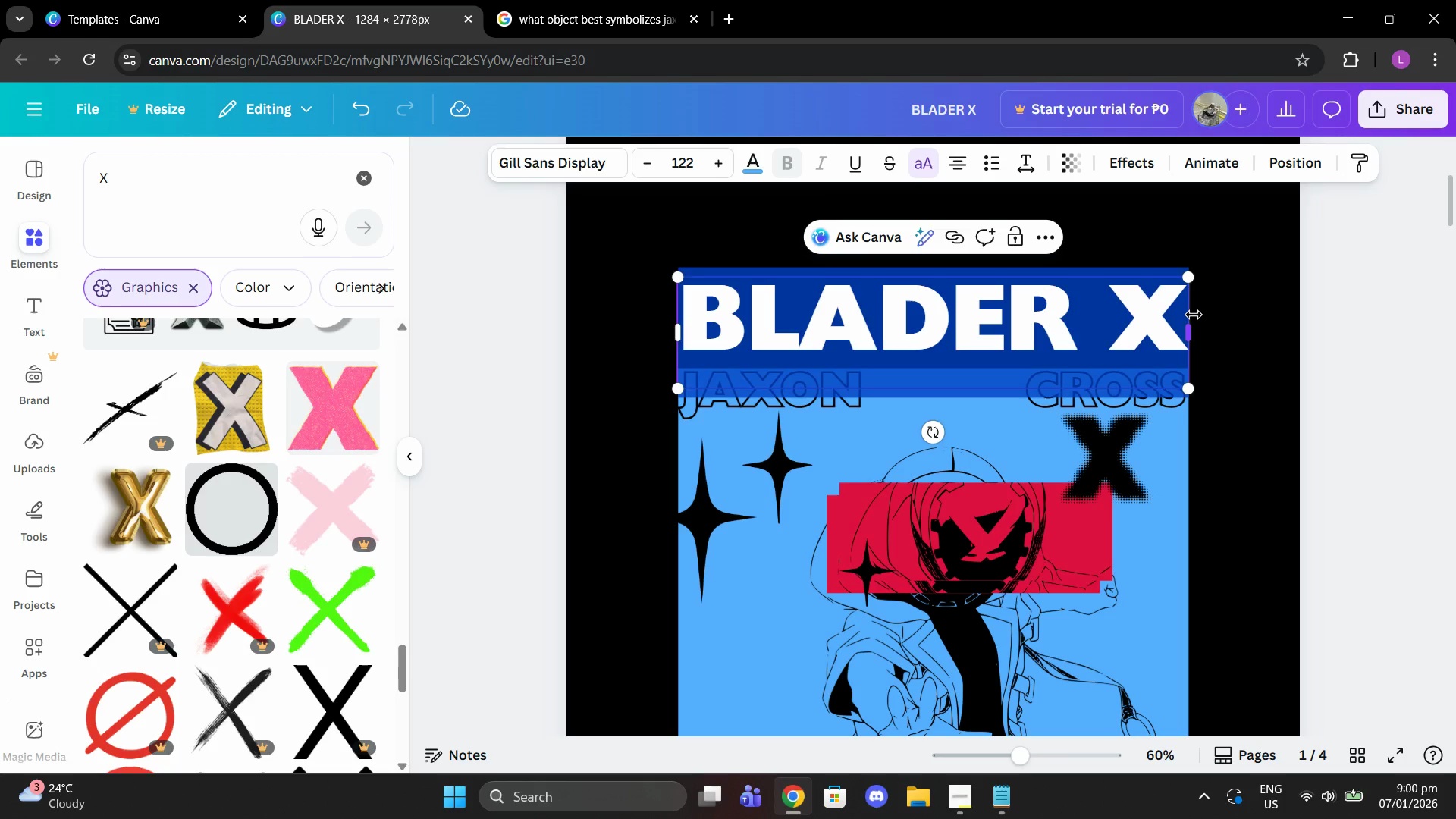 
left_click([1194, 315])
 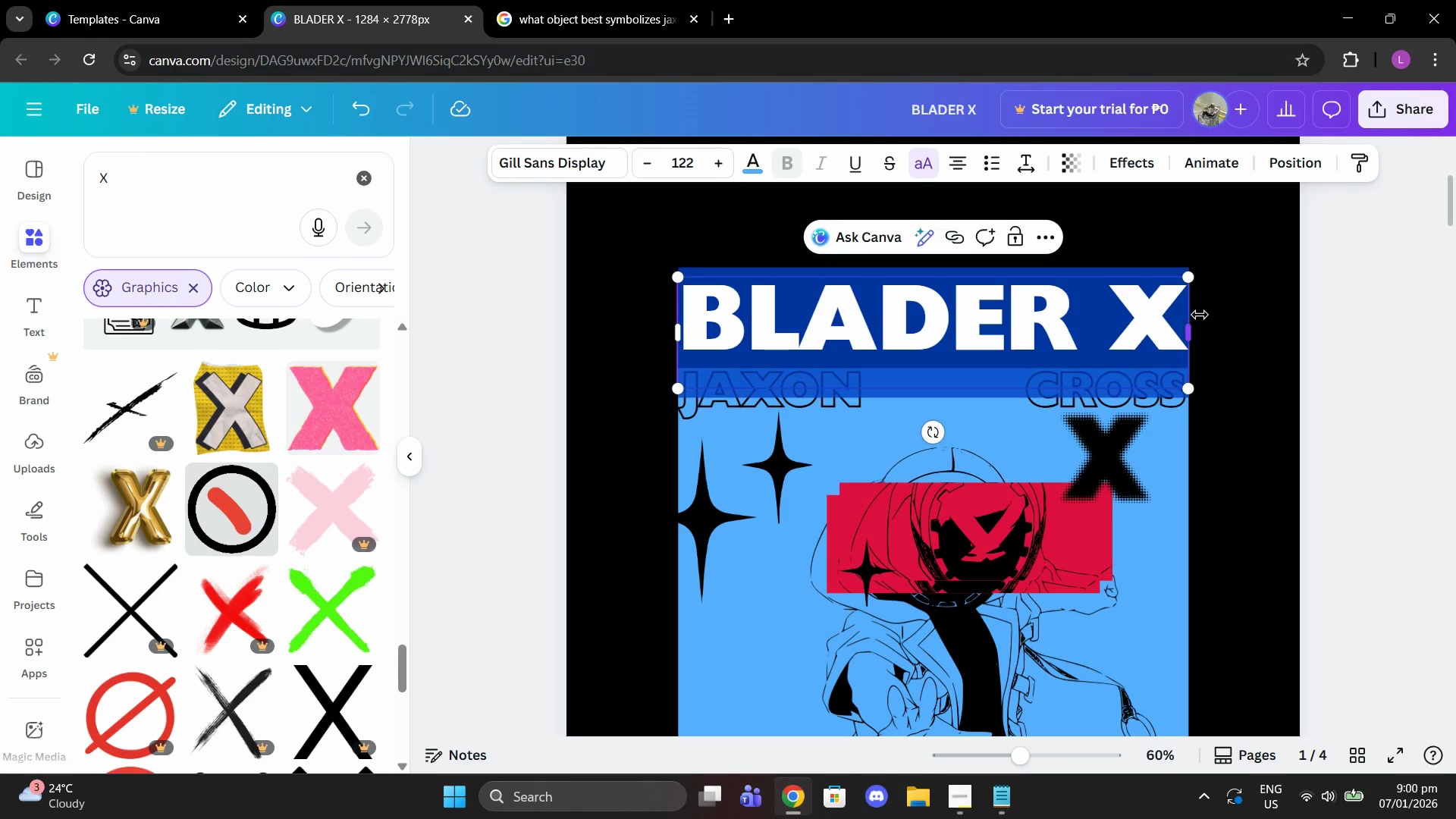 
left_click([1201, 315])
 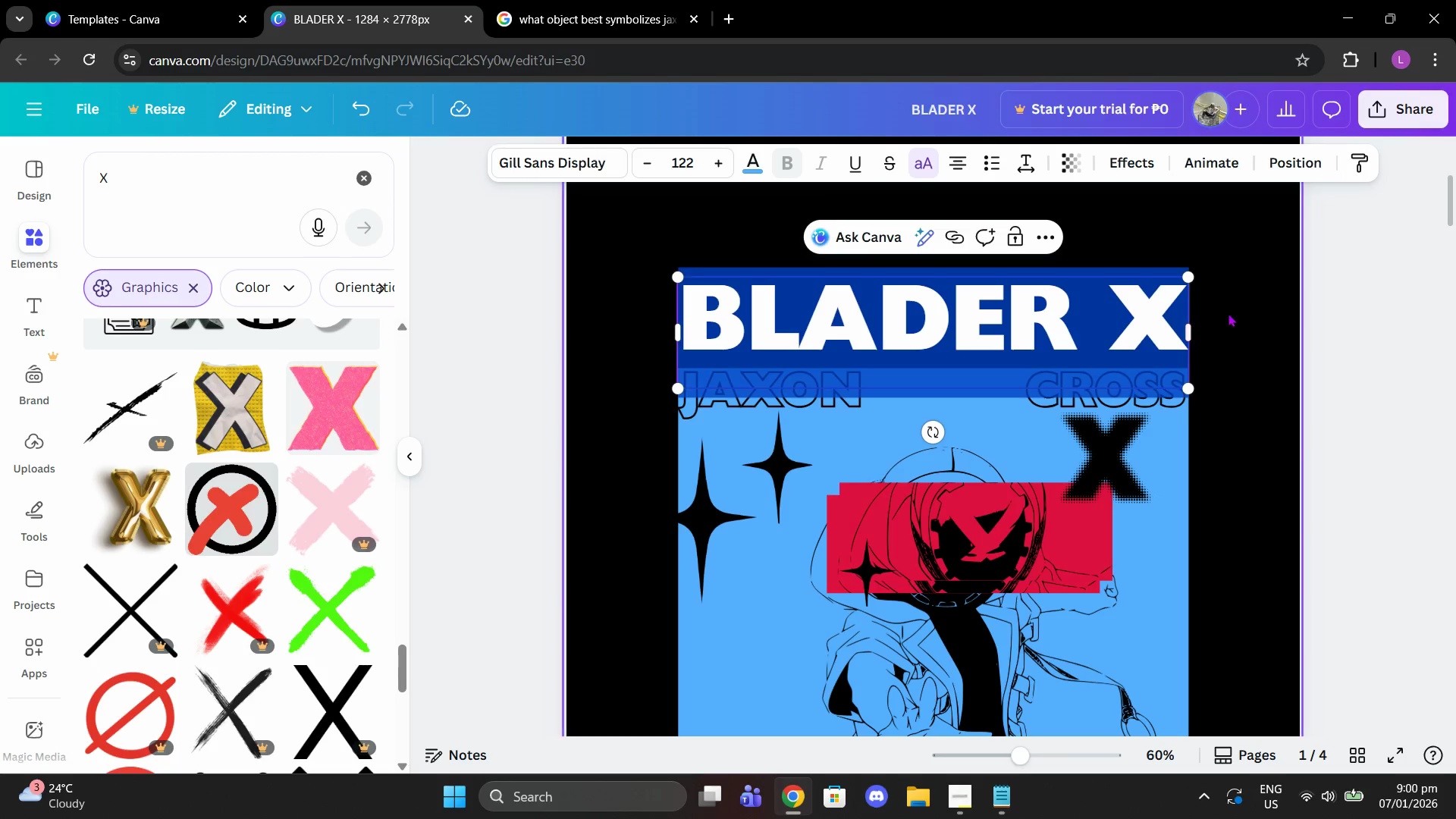 
left_click([1228, 313])
 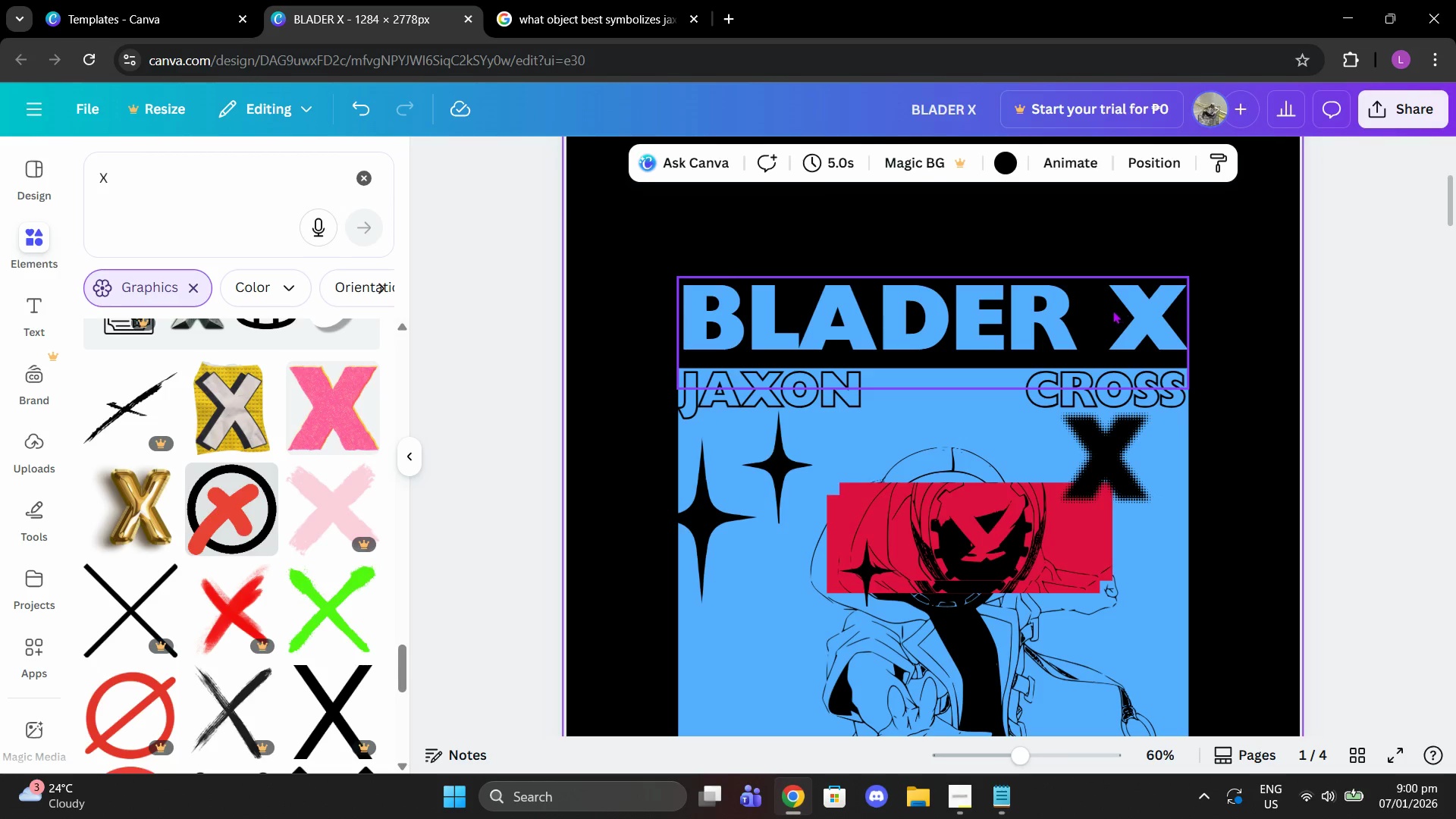 
left_click_drag(start_coordinate=[1106, 310], to_coordinate=[1121, 310])
 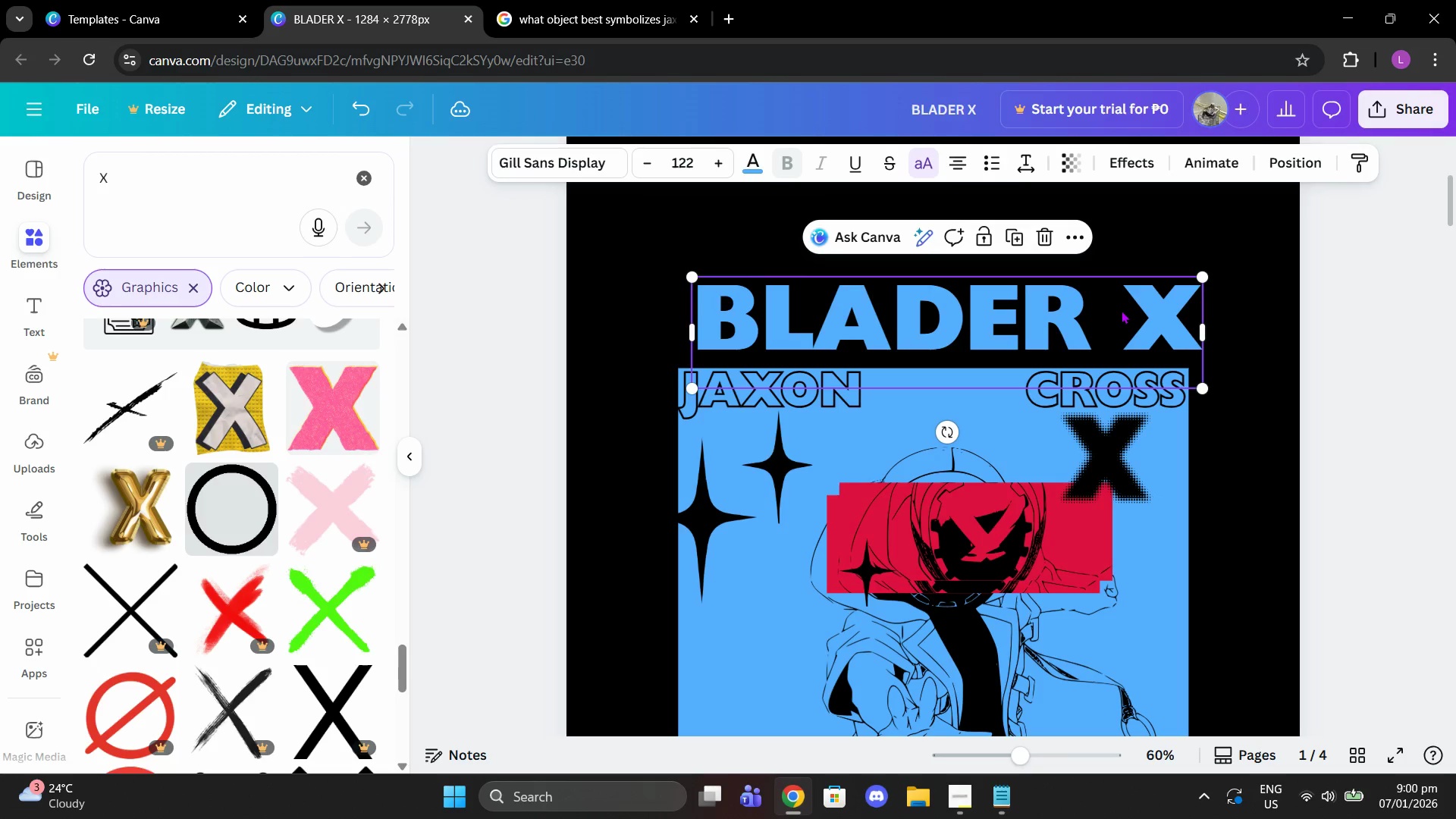 
key(Control+Z)
 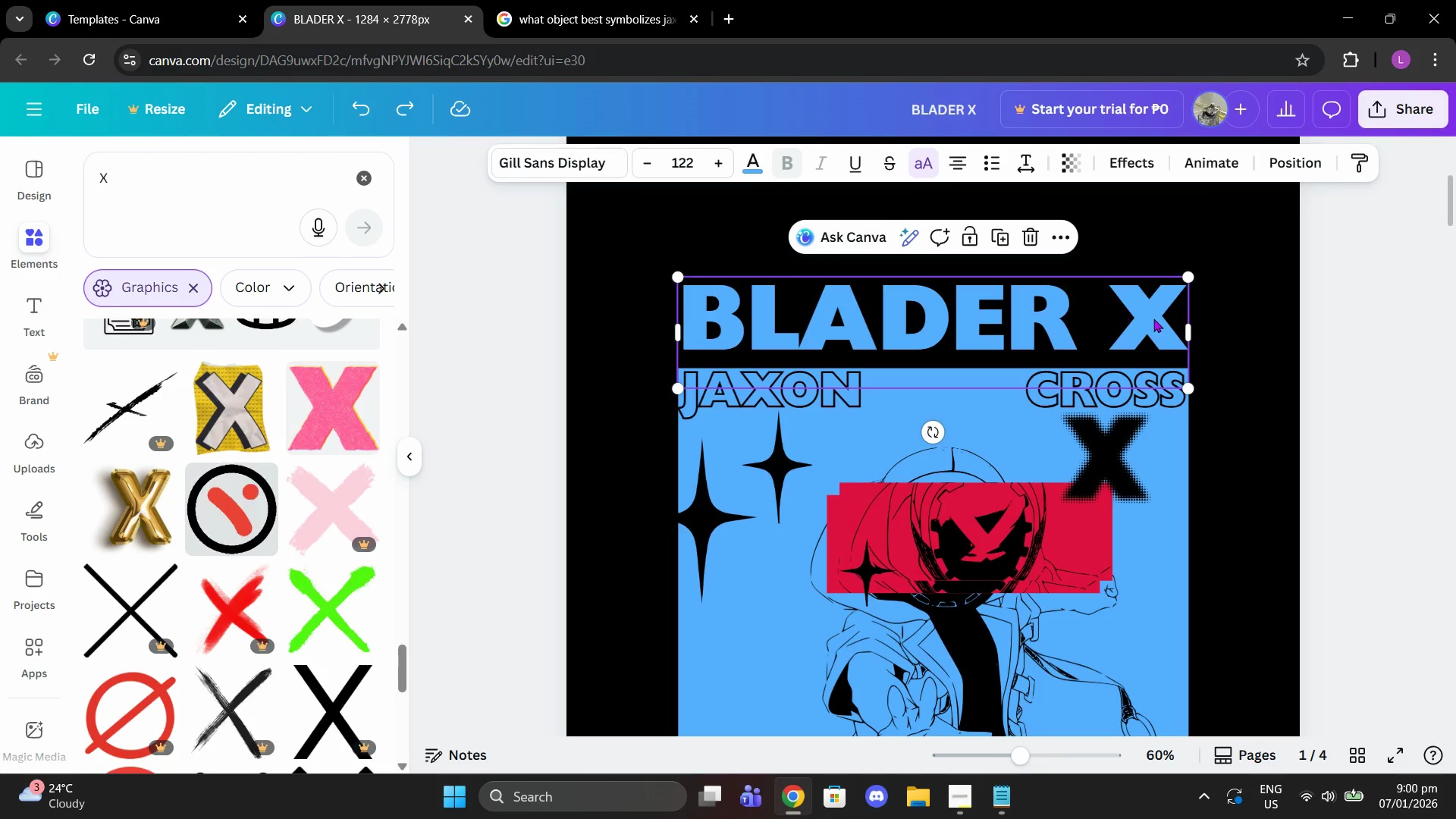 
left_click([1153, 318])
 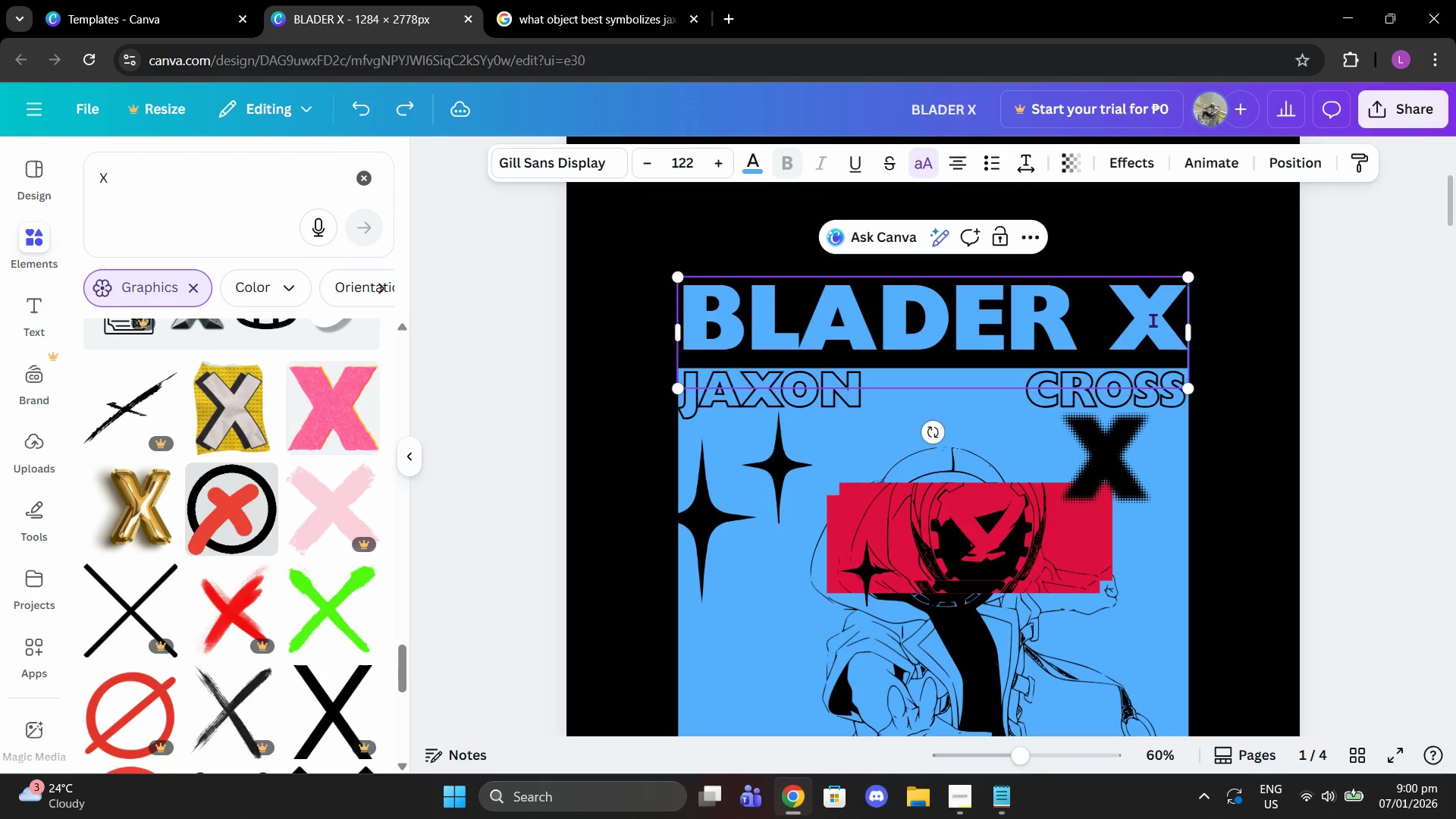 
double_click([1153, 320])
 